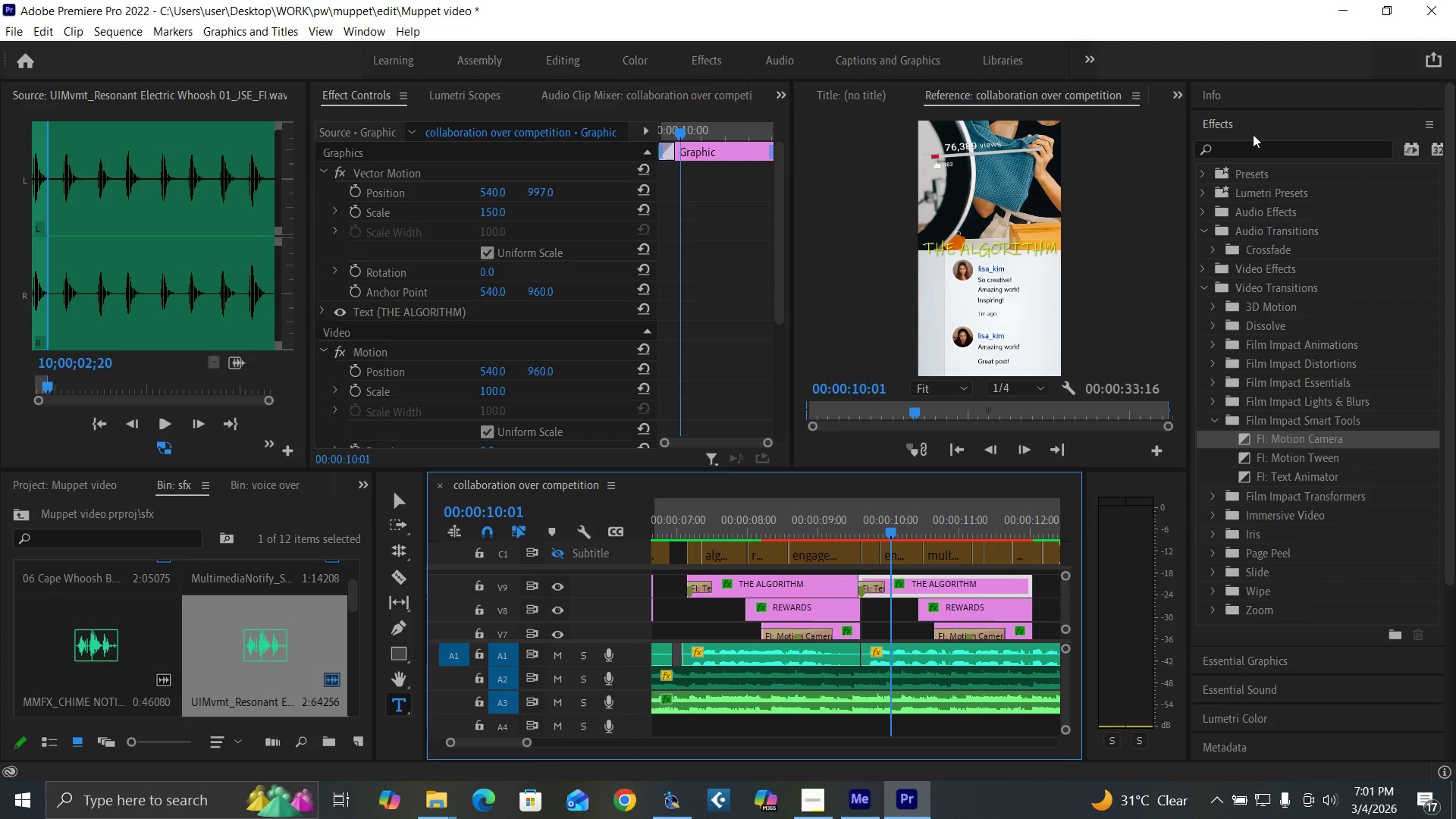 
left_click([1250, 128])
 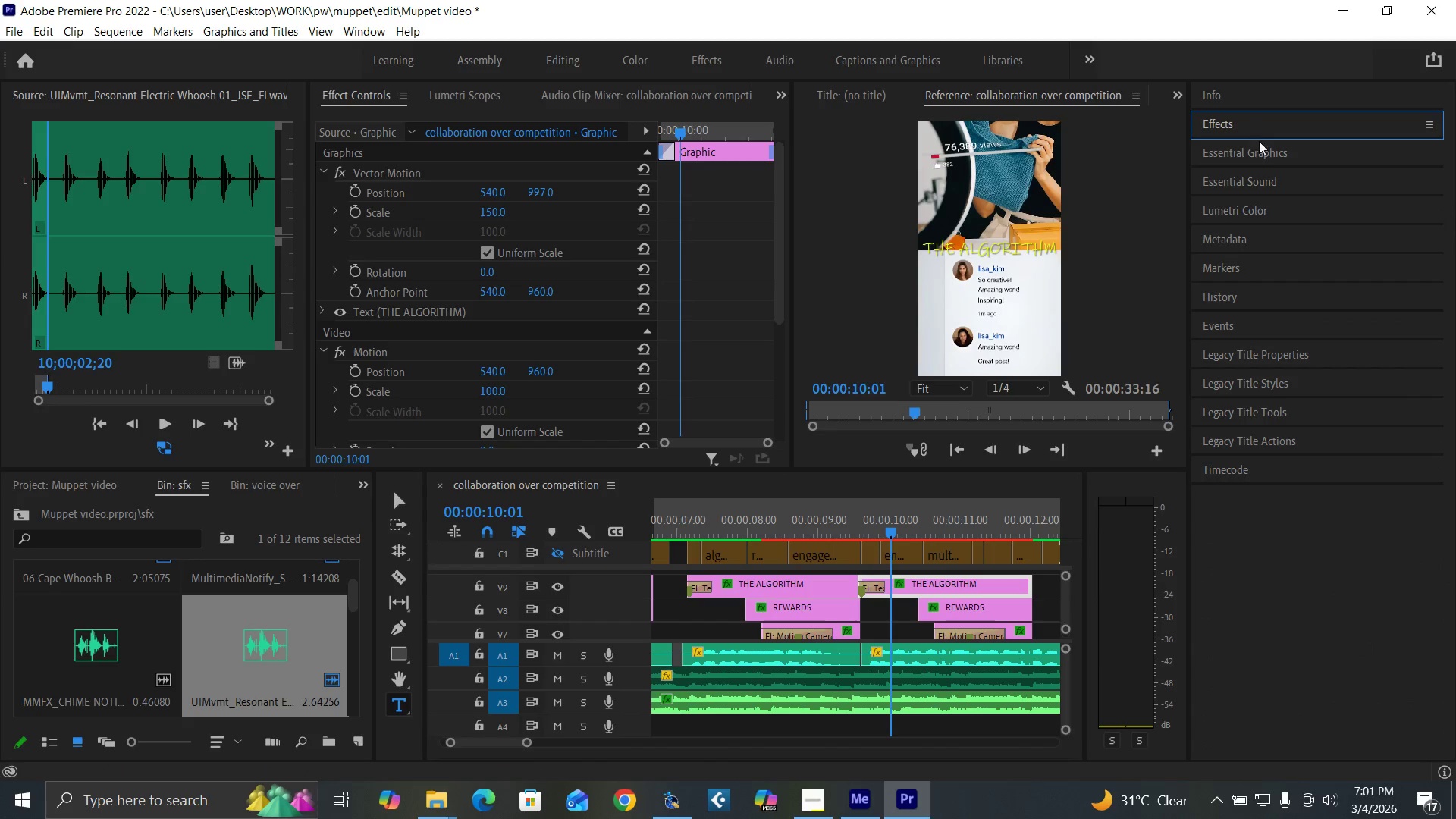 
left_click([1267, 154])
 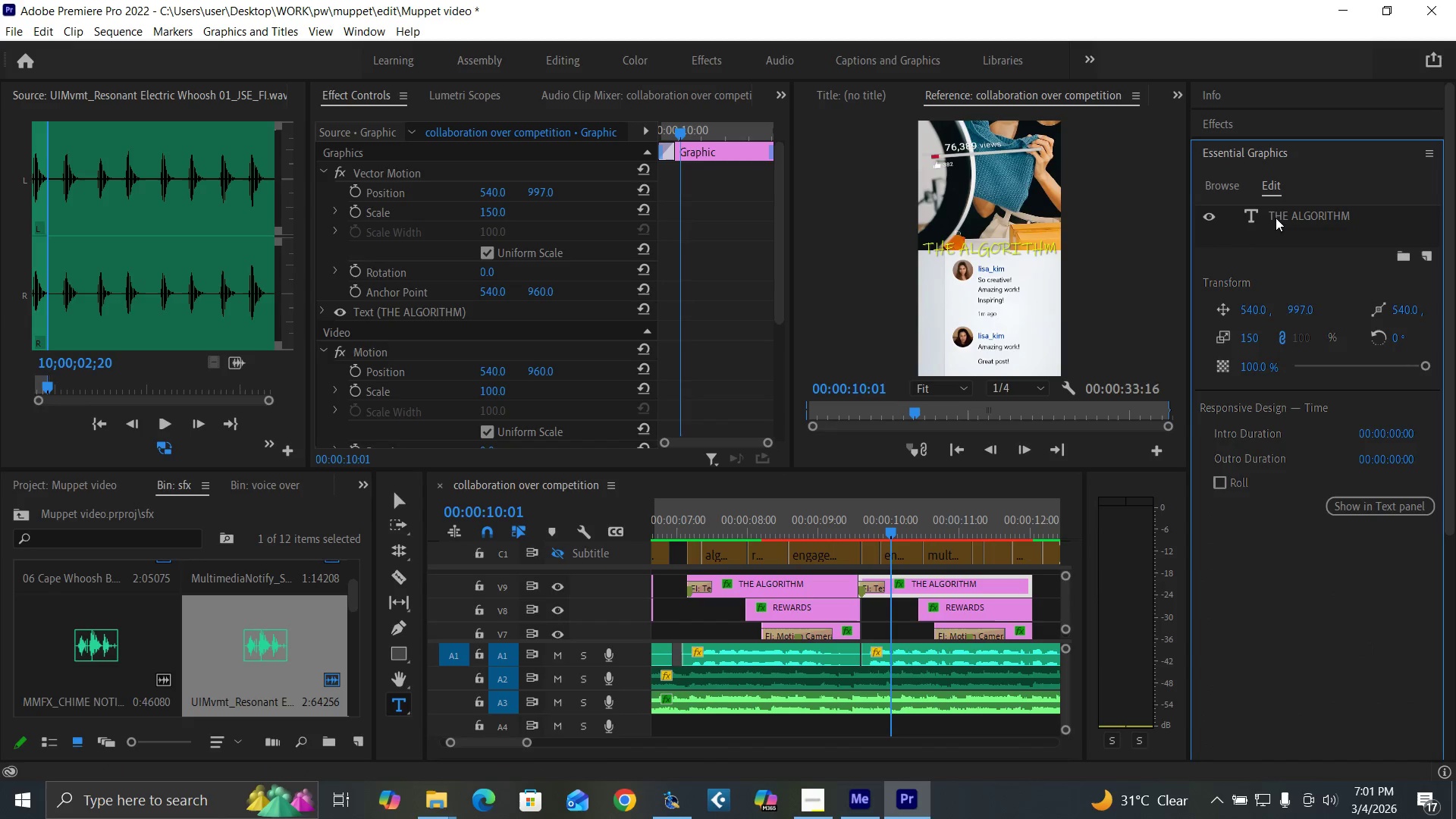 
left_click([1298, 214])
 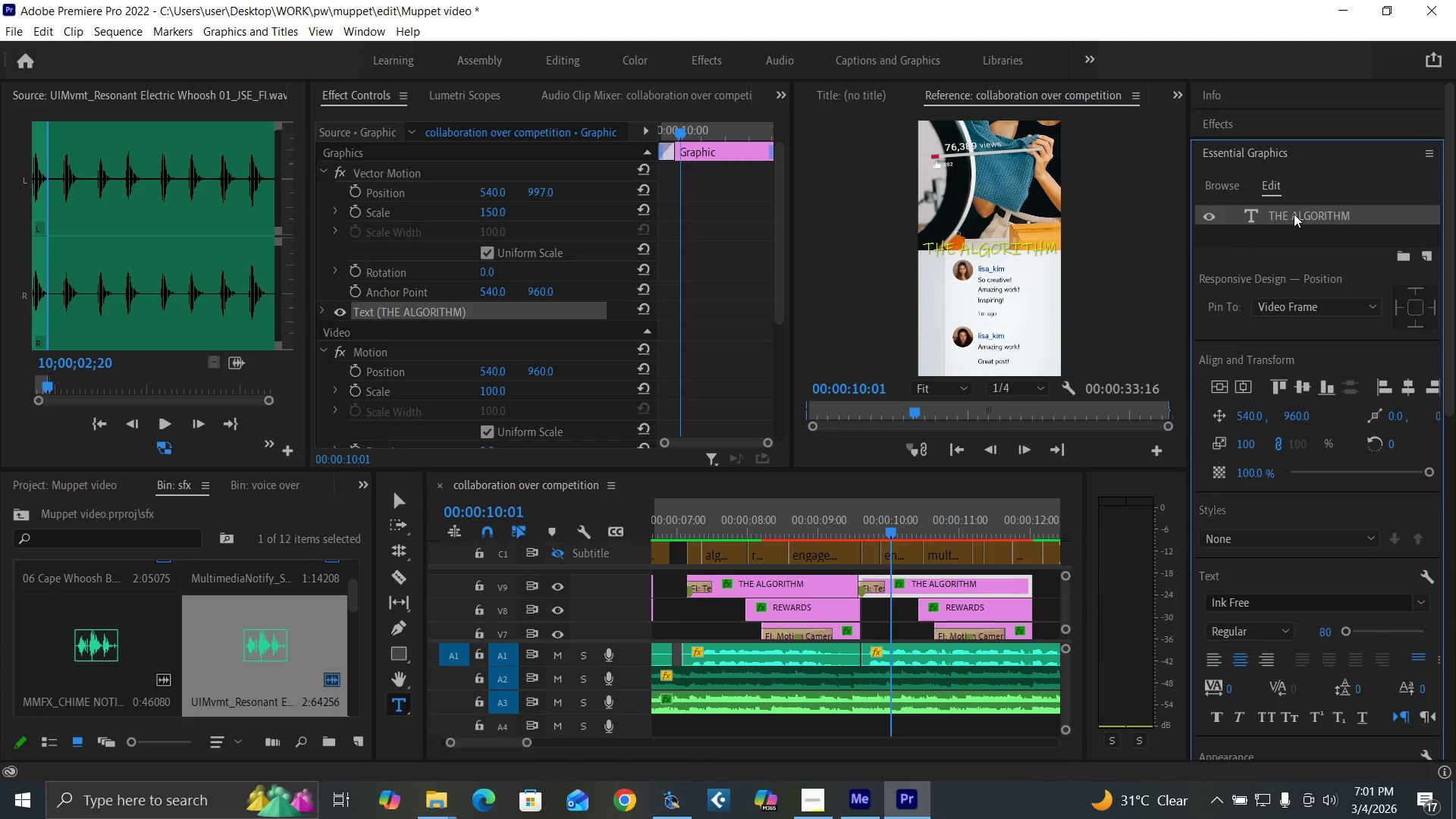 
double_click([1294, 214])
 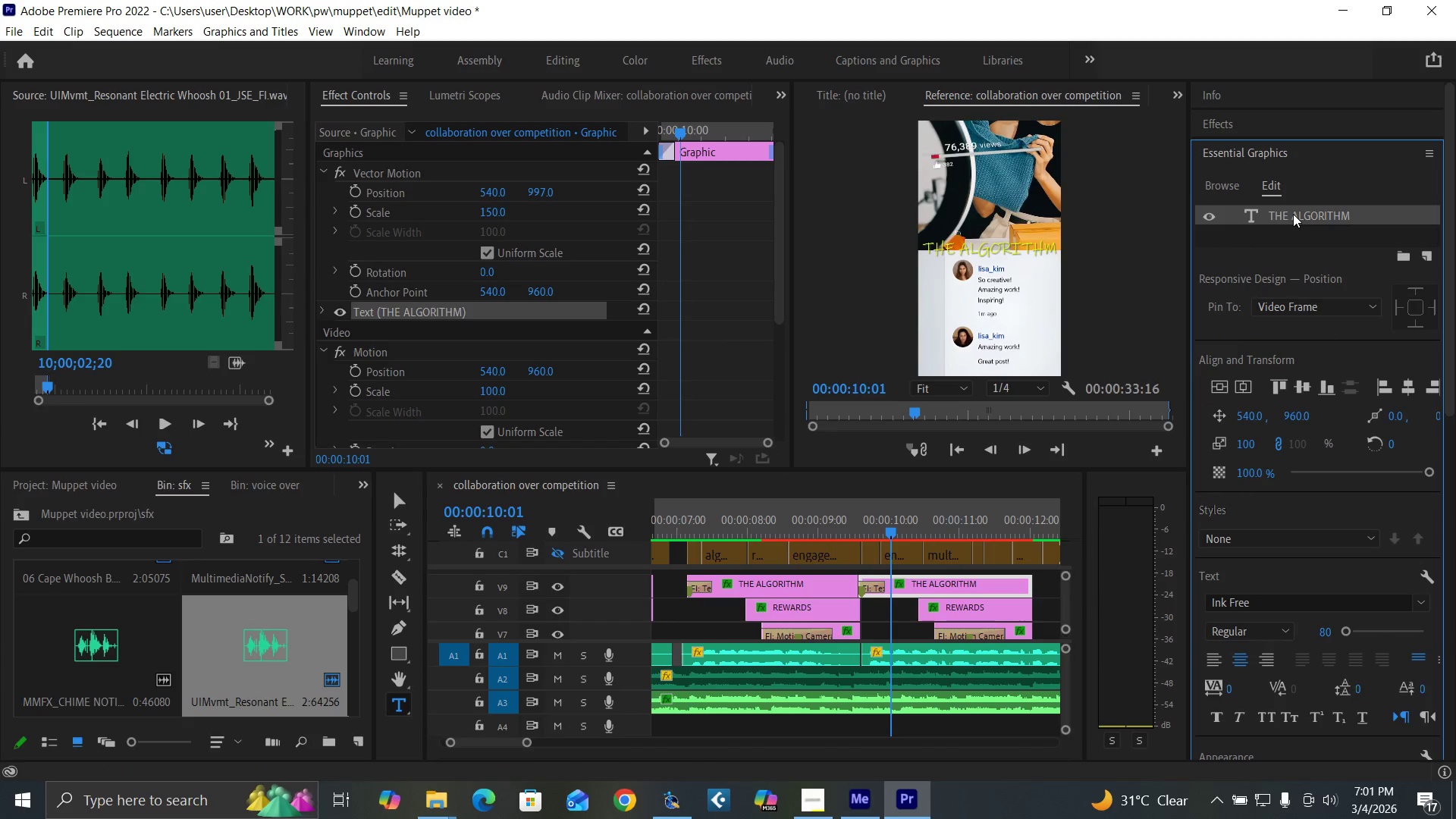 
double_click([1293, 214])
 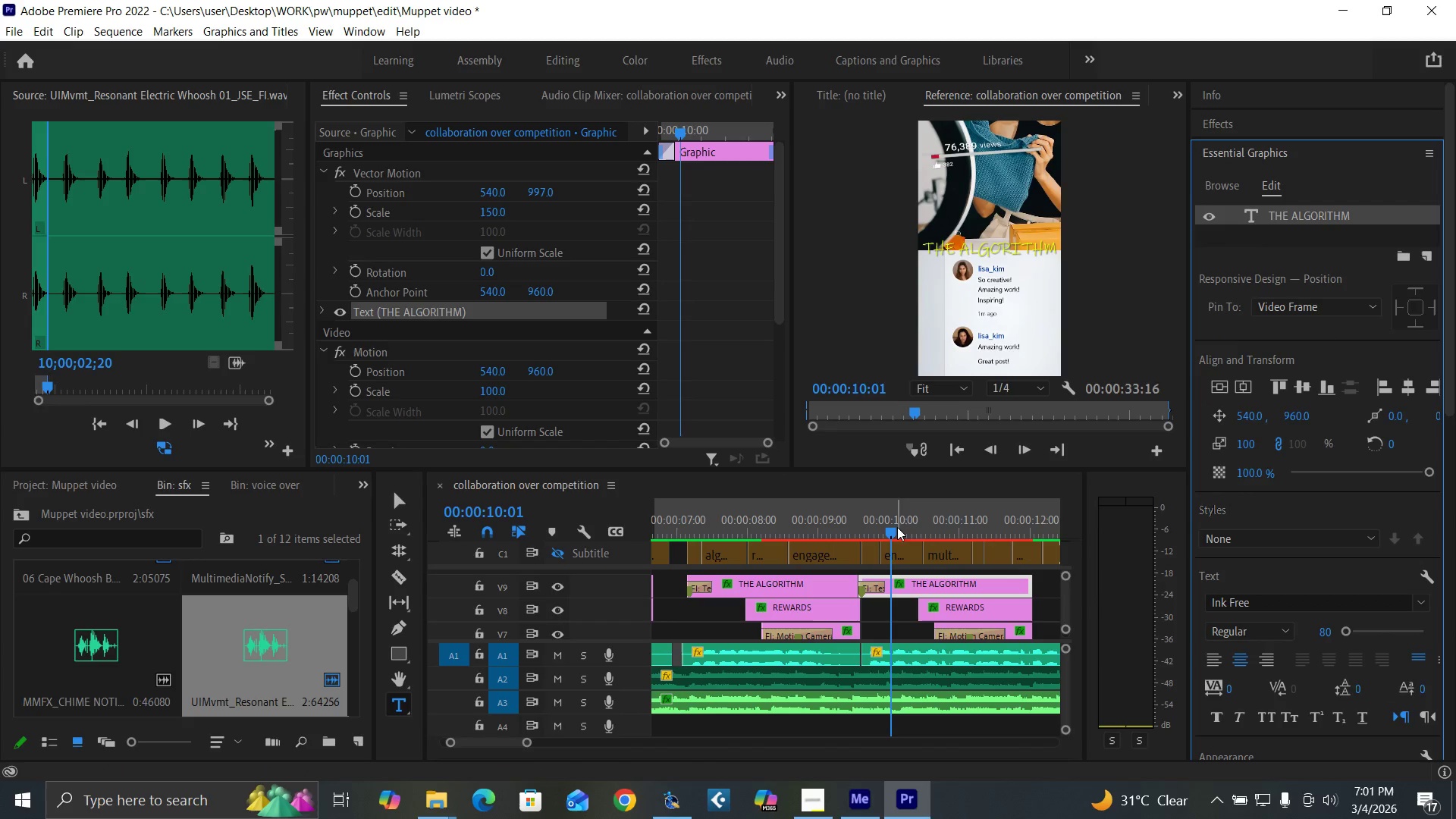 
left_click([905, 523])
 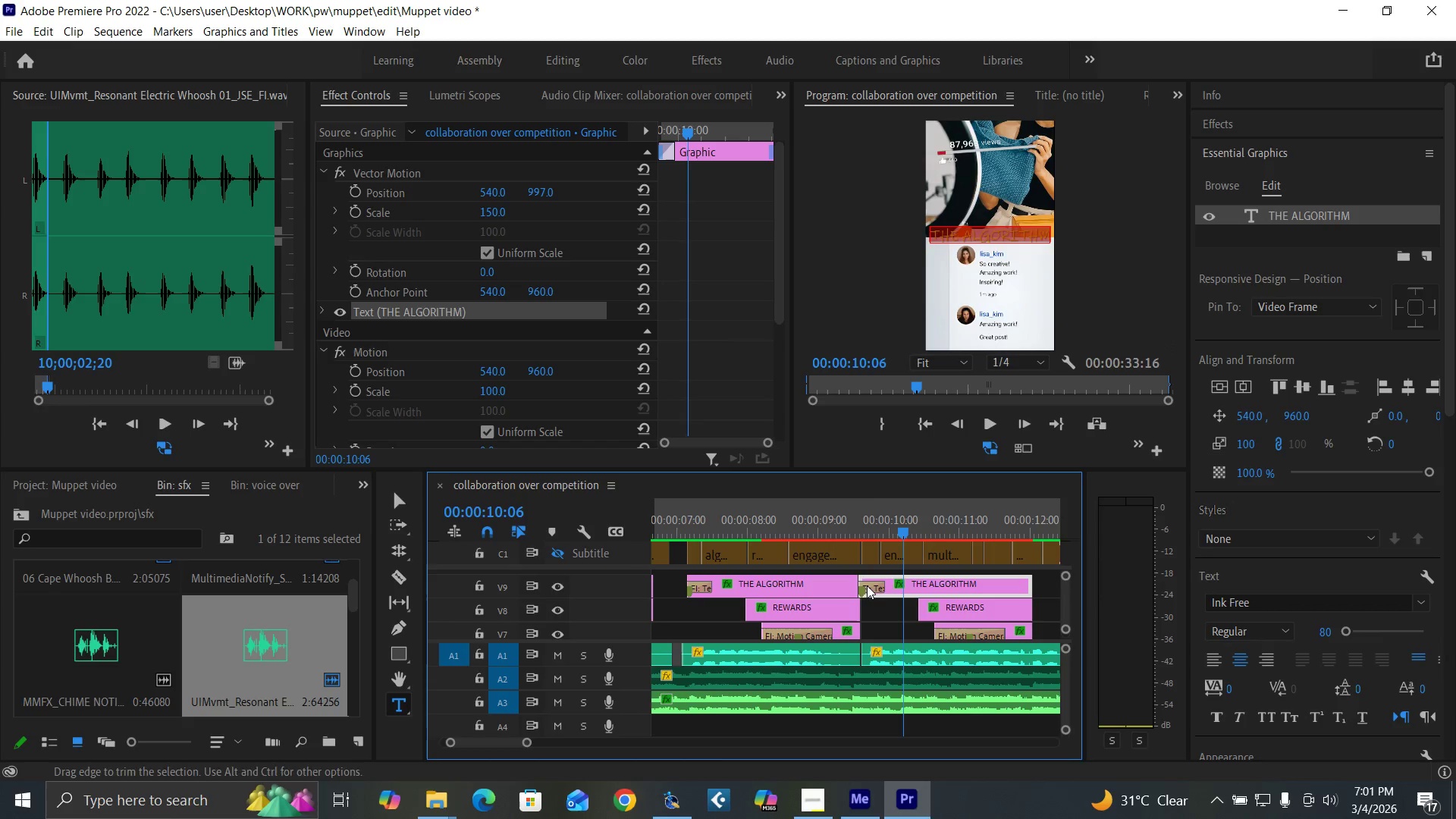 
left_click([870, 588])
 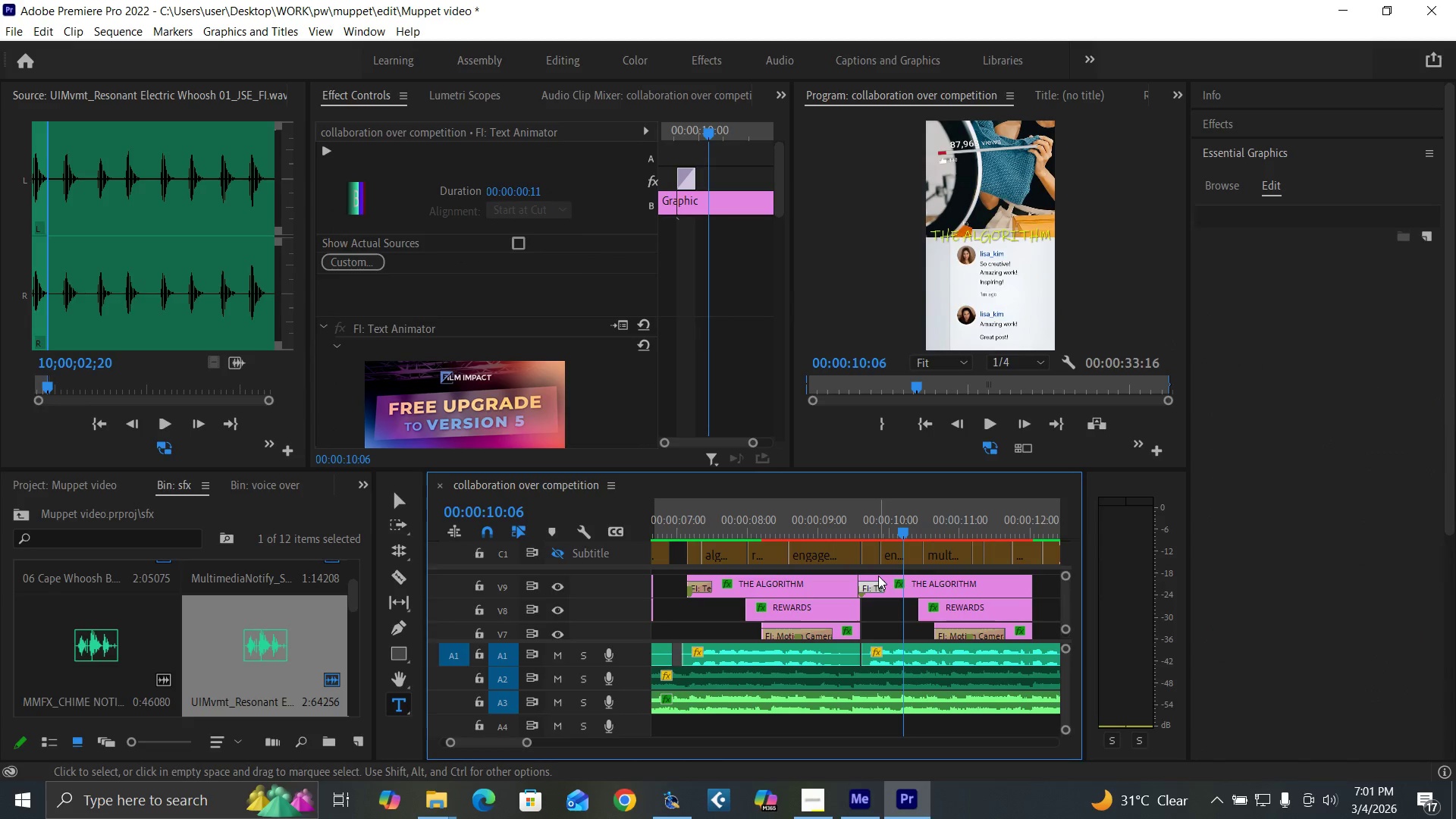 
key(Delete)
 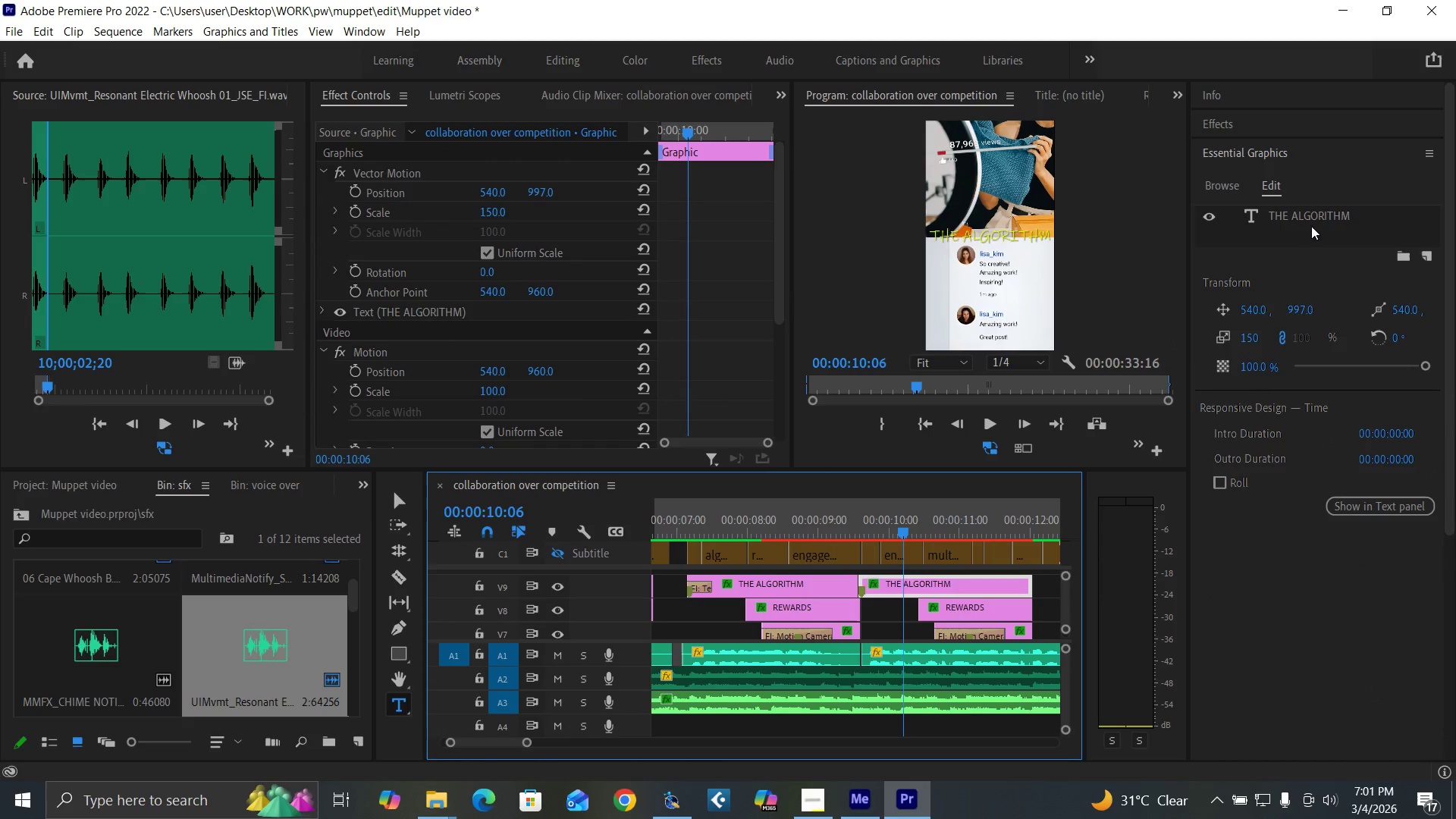 
double_click([1313, 217])
 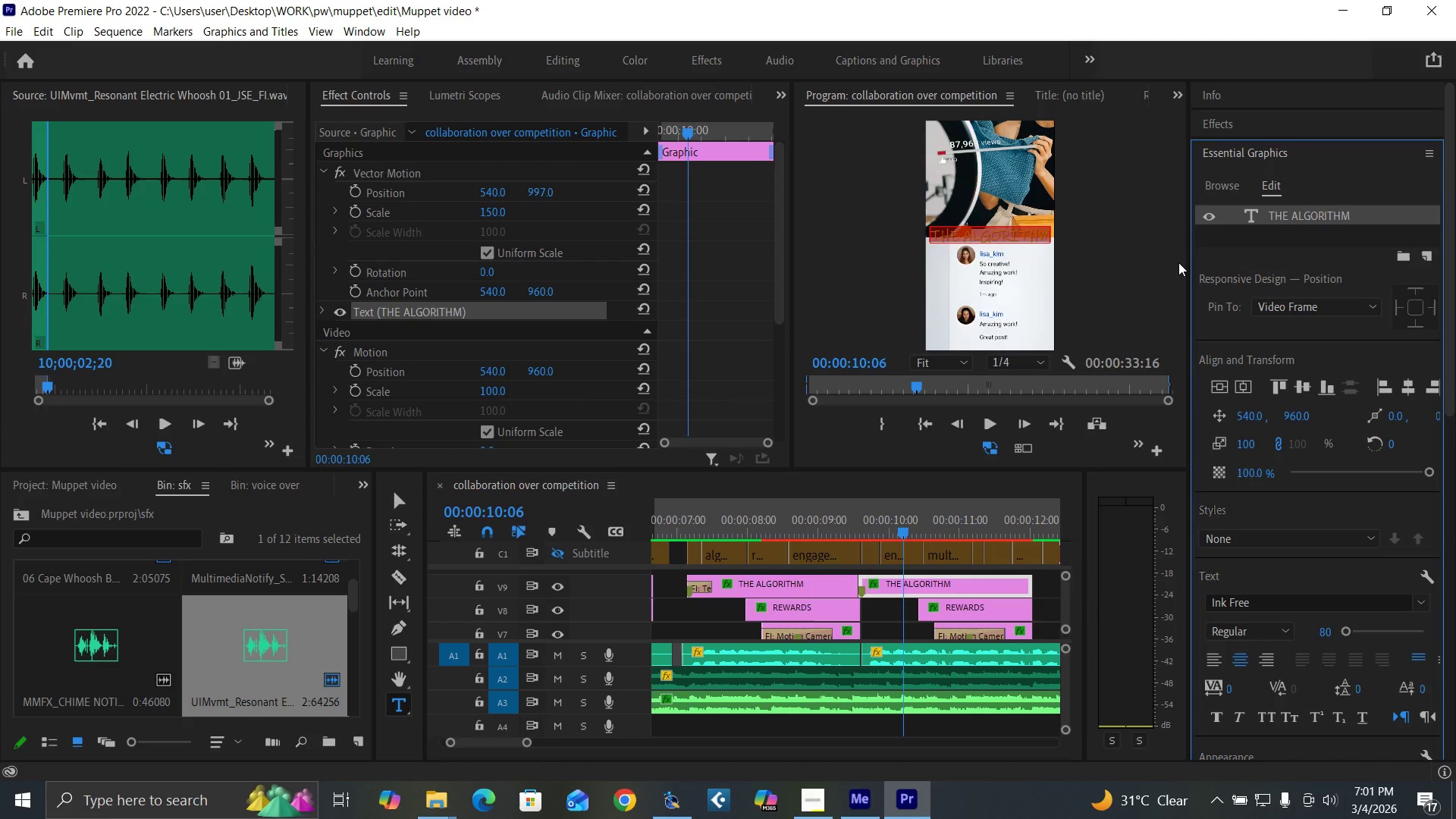 
type(AND)
 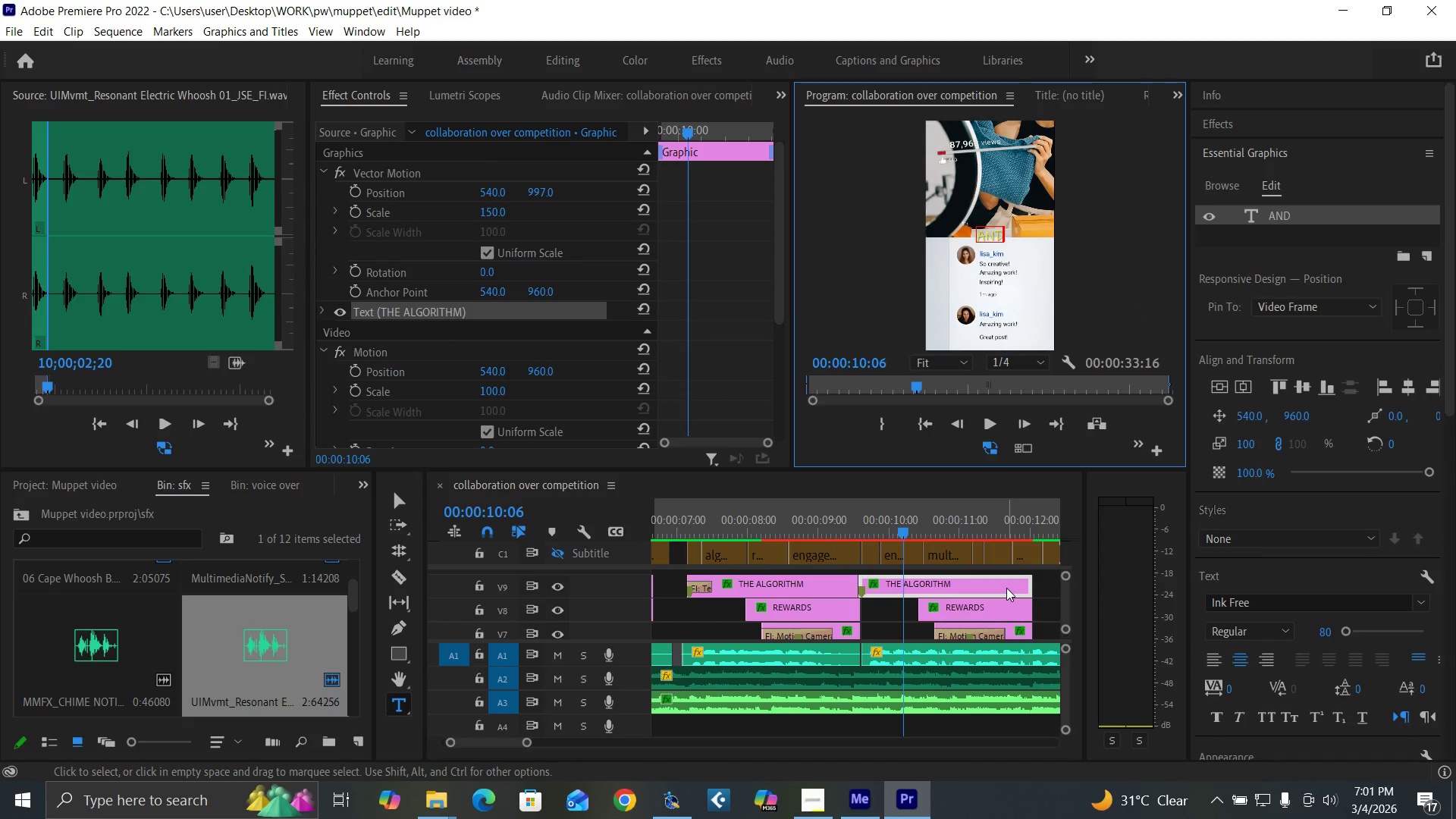 
hold_key(key=AltLeft, duration=1.27)
left_click_drag(start_coordinate=[1006, 588], to_coordinate=[1007, 572])
 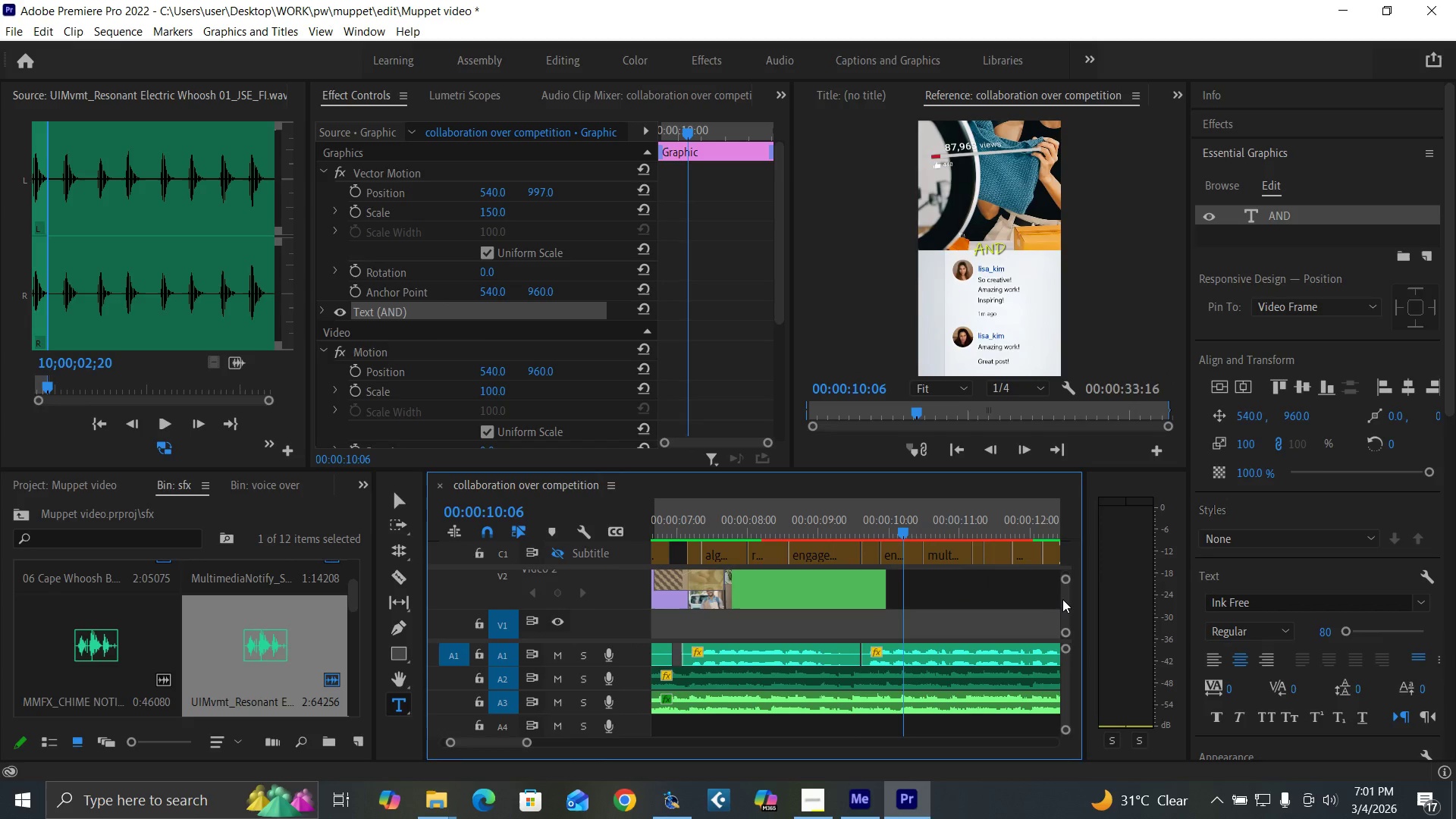 
left_click_drag(start_coordinate=[1065, 601], to_coordinate=[1064, 595])
 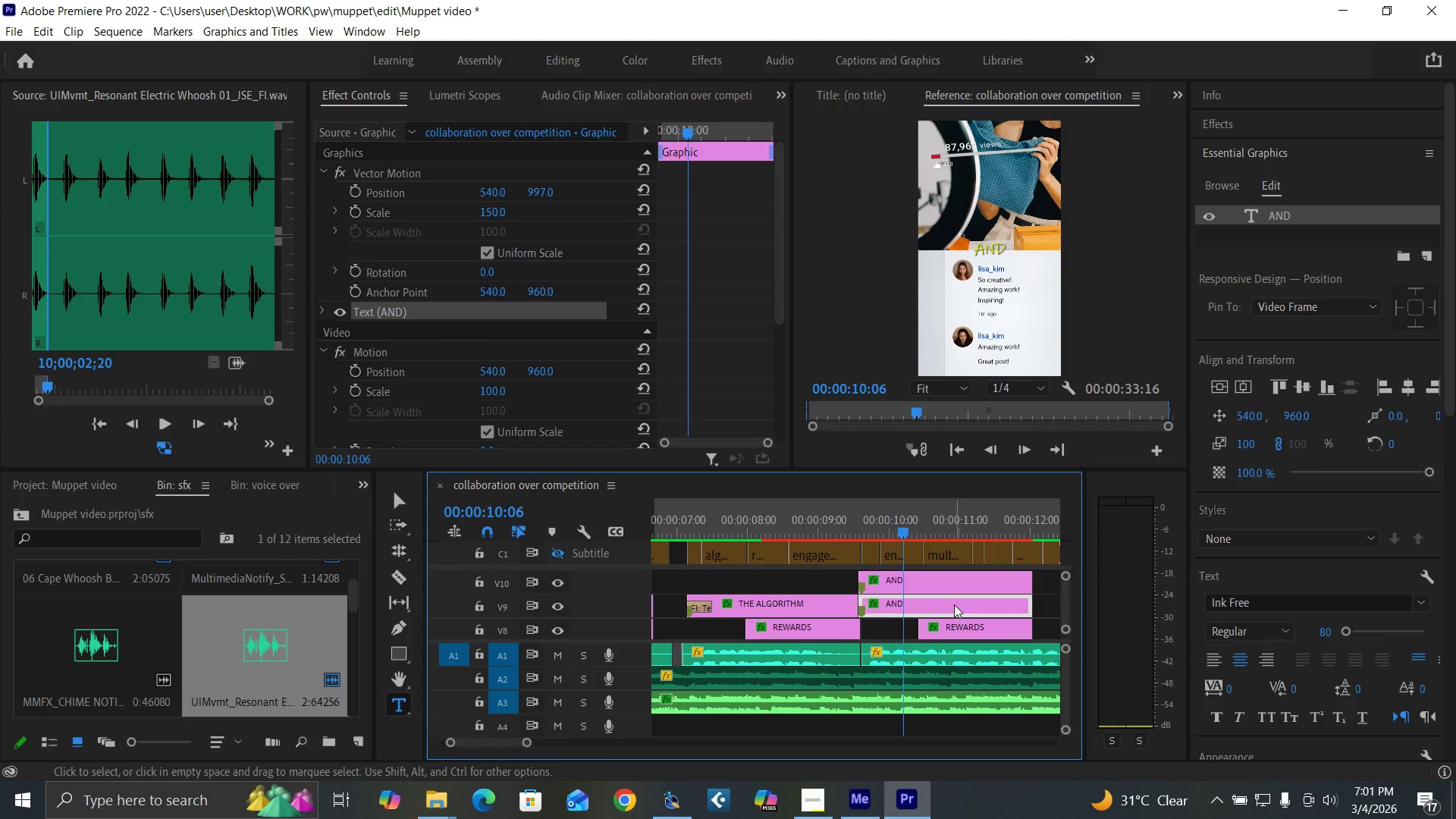 
left_click([954, 604])
 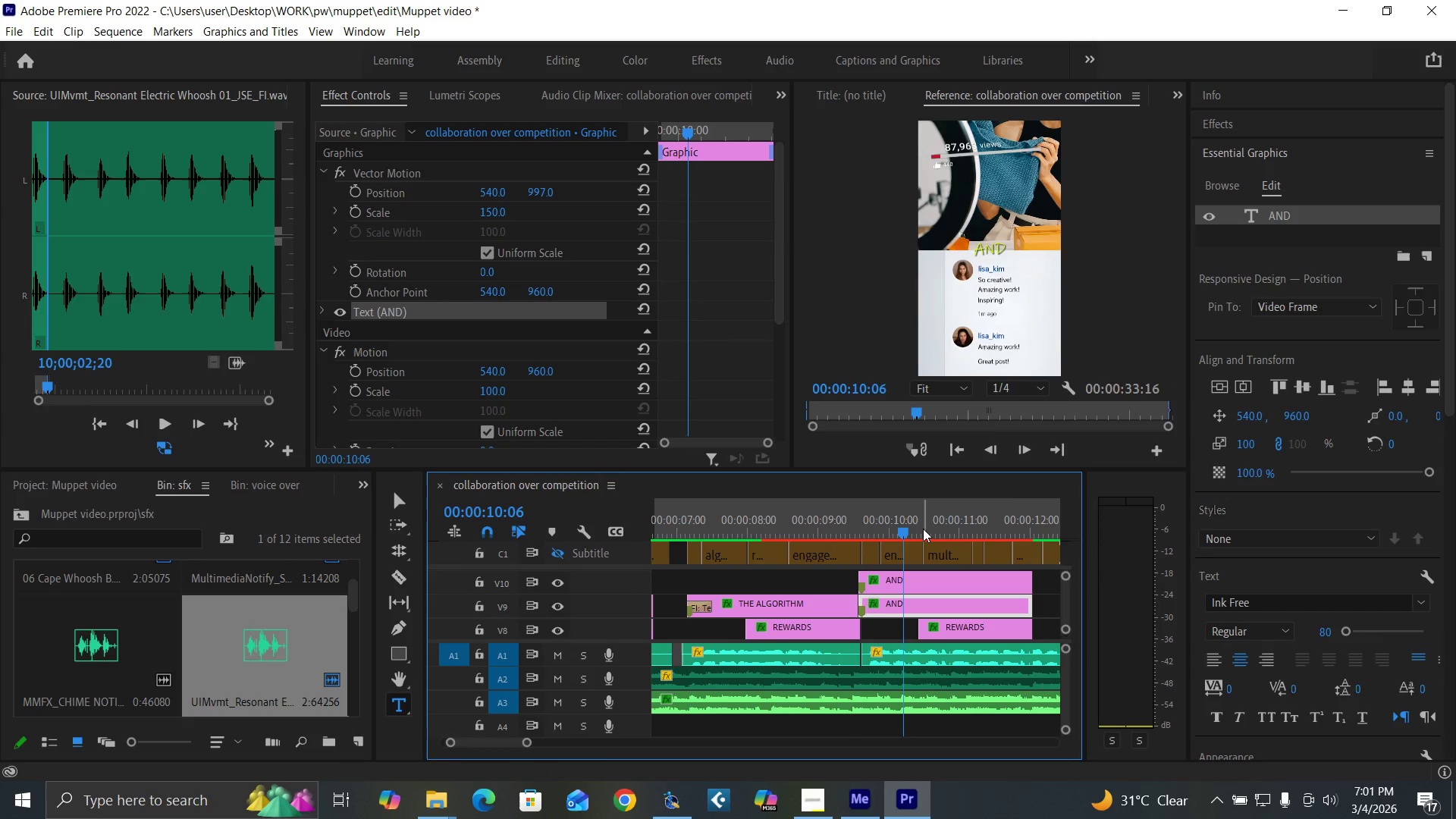 
left_click([923, 528])
 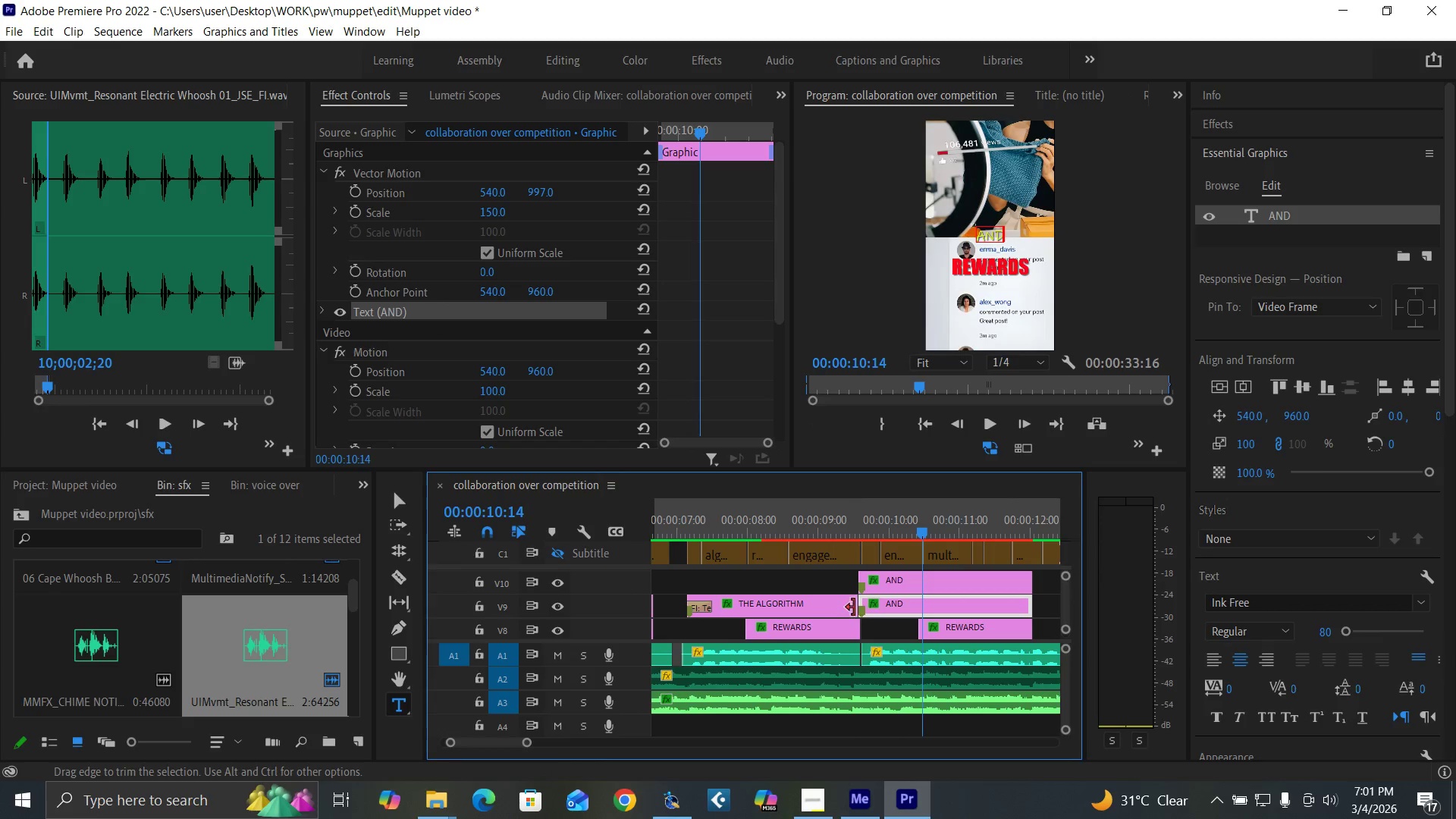 
left_click_drag(start_coordinate=[858, 607], to_coordinate=[862, 607])
 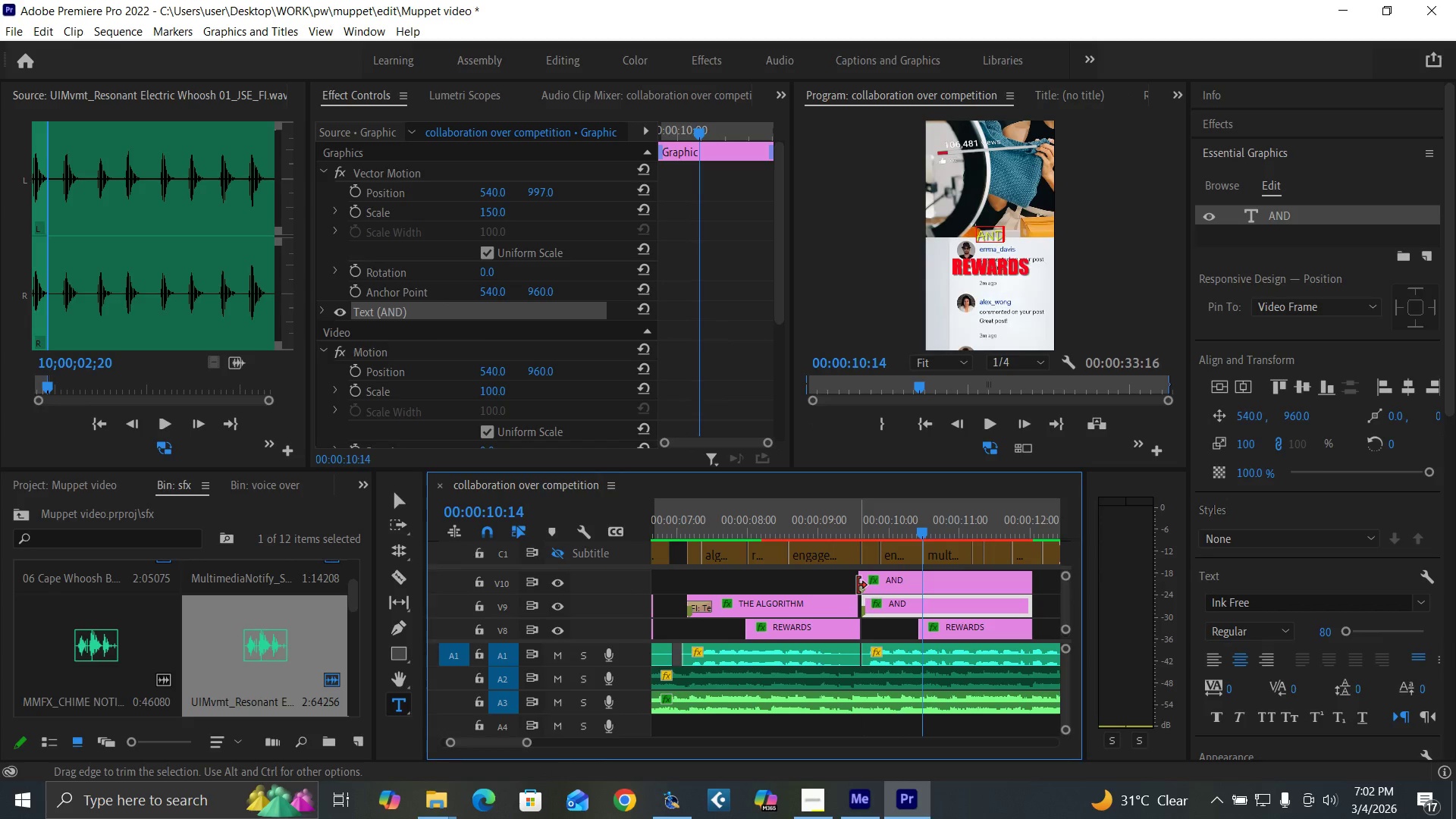 
left_click_drag(start_coordinate=[858, 585], to_coordinate=[862, 586])
 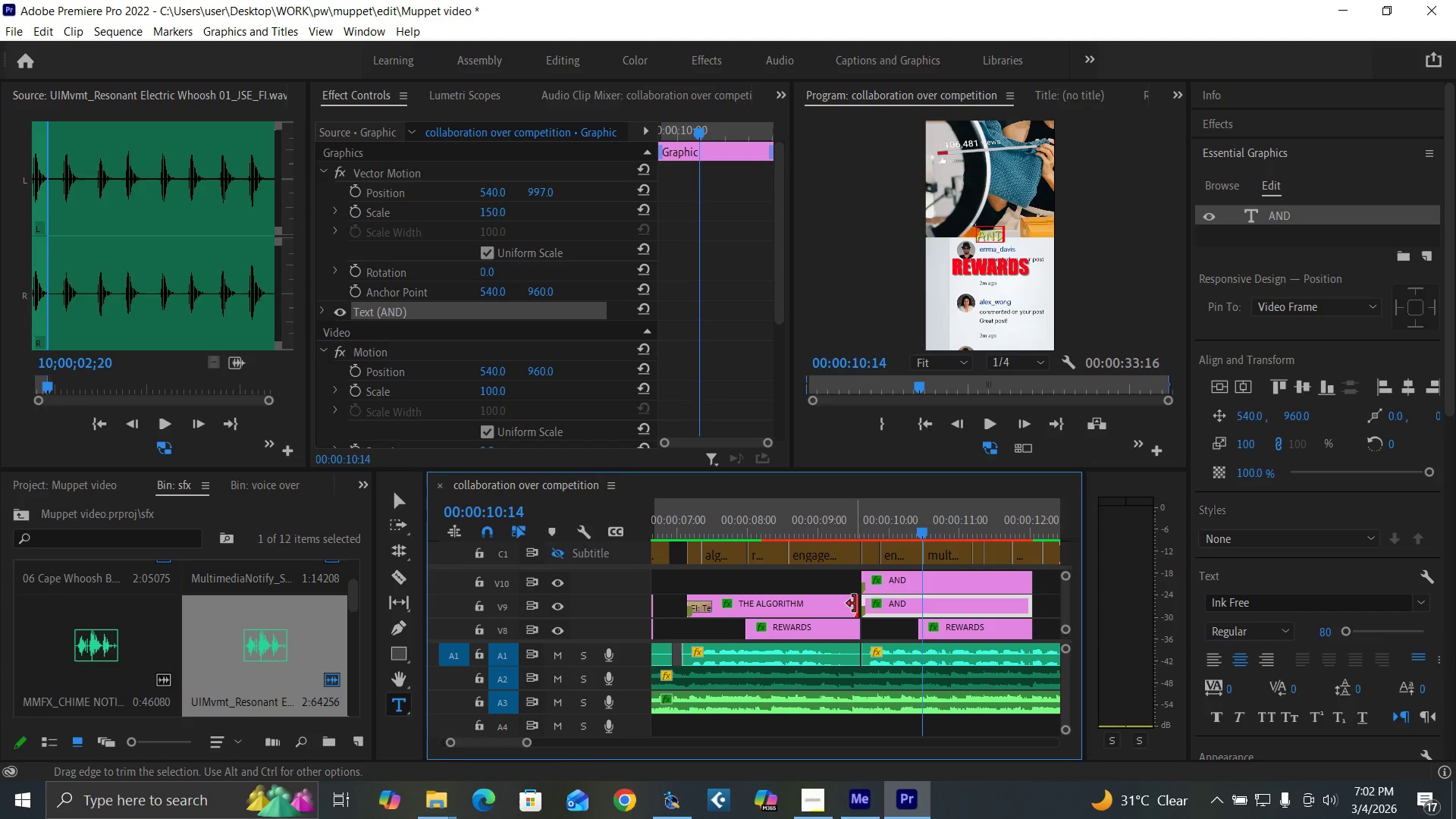 
left_click_drag(start_coordinate=[854, 604], to_coordinate=[859, 606])
 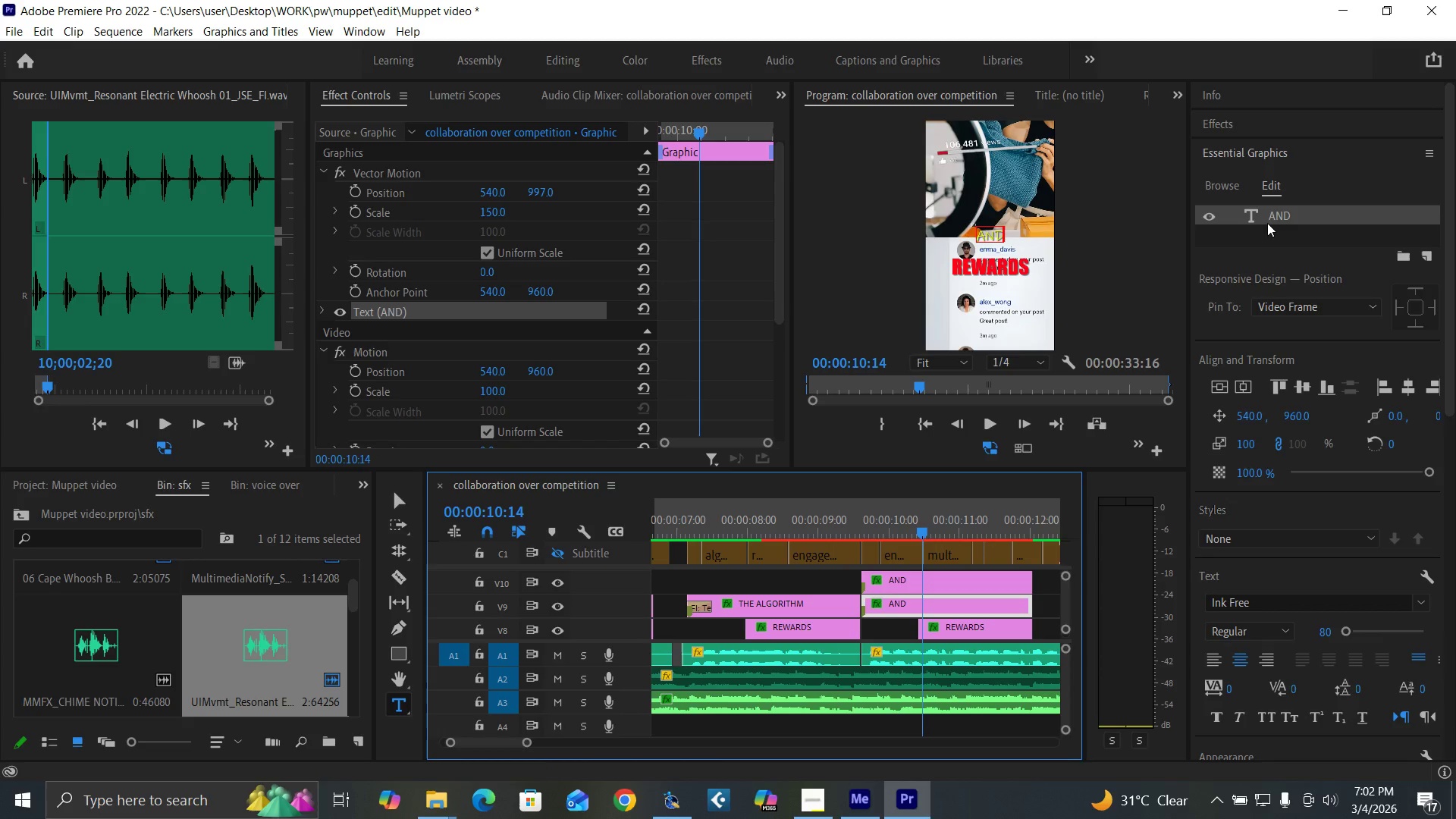 
double_click([1270, 218])
 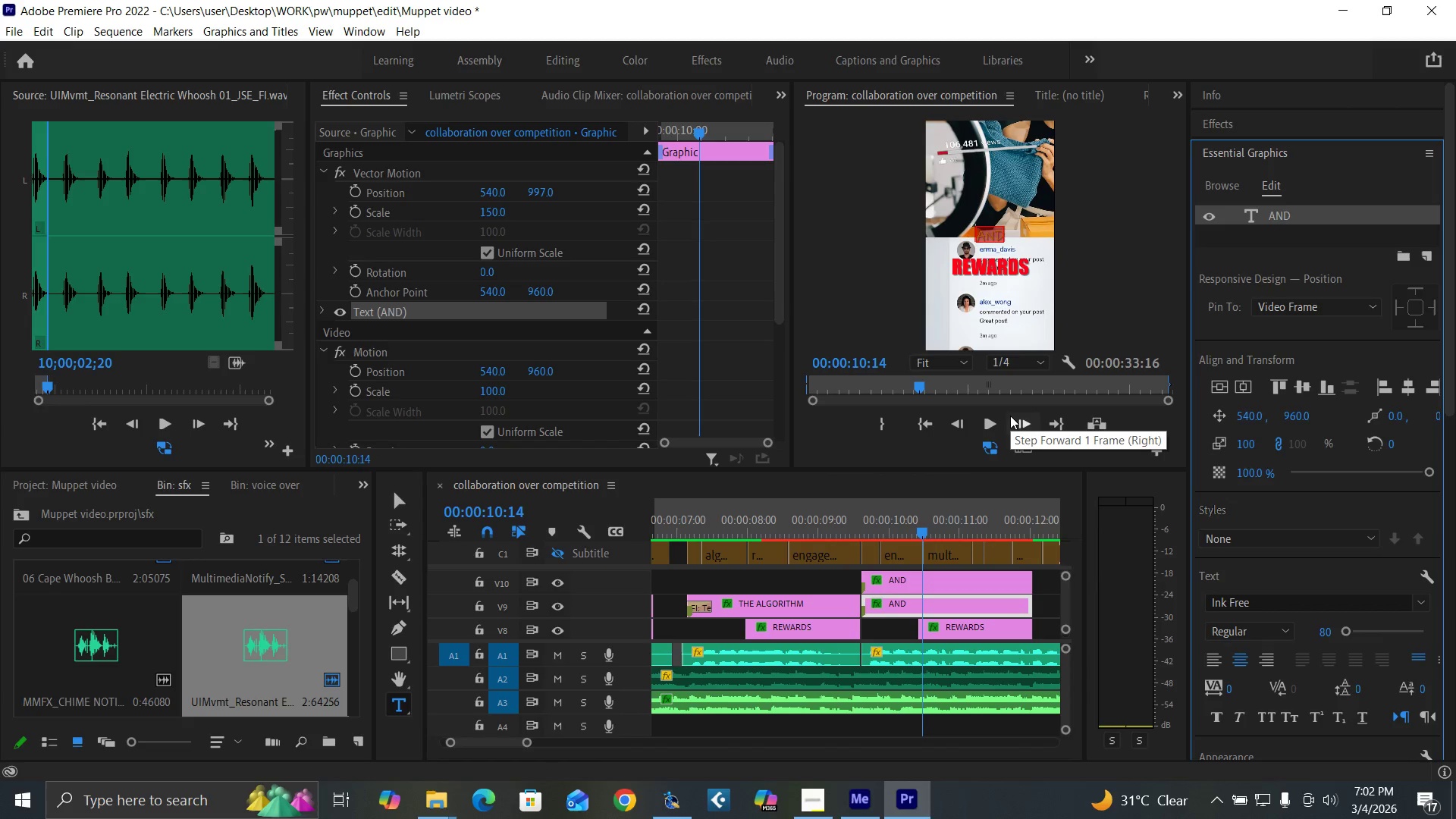 
type(ENGAGEMENT)
 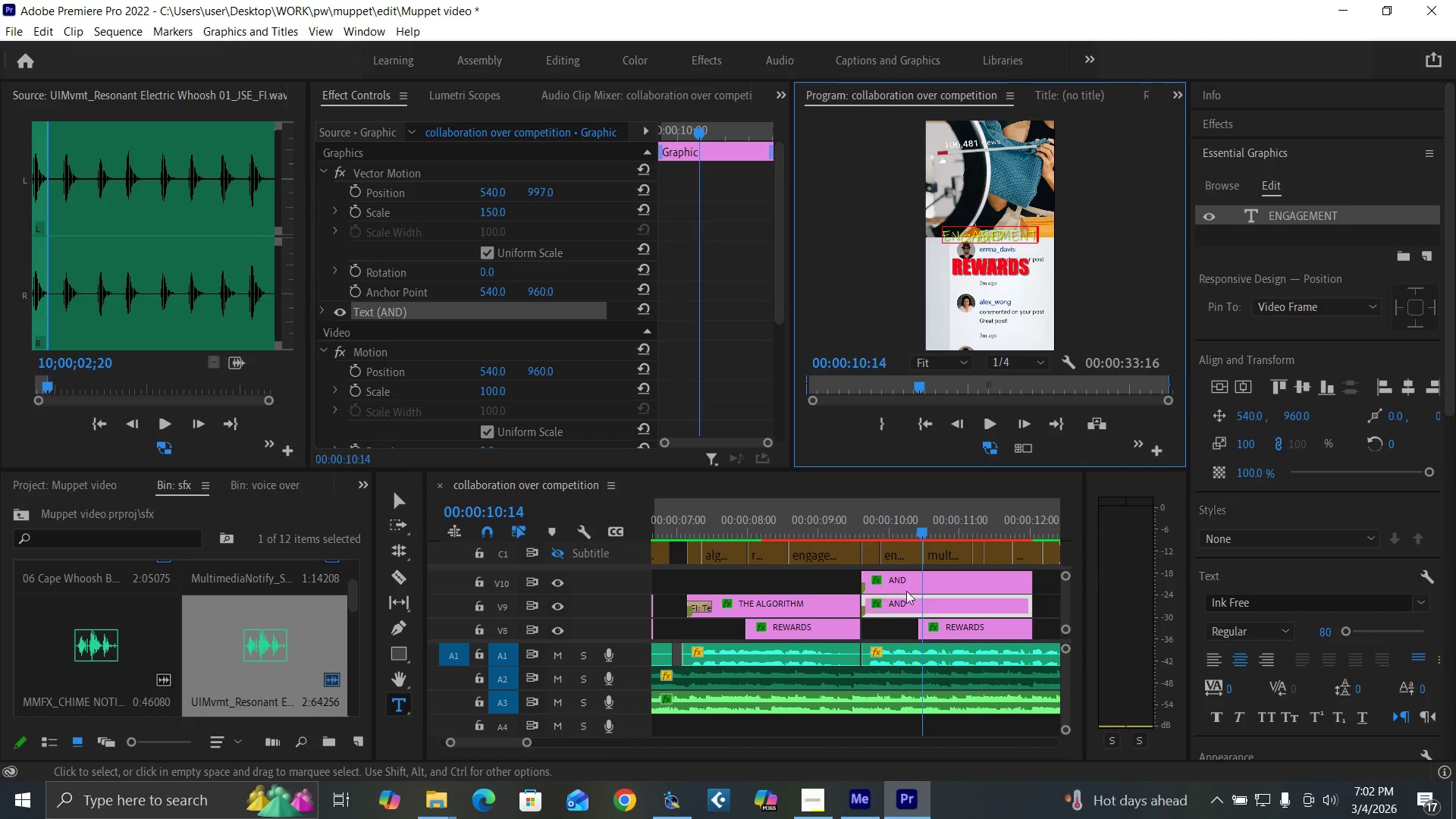 
left_click([933, 582])
 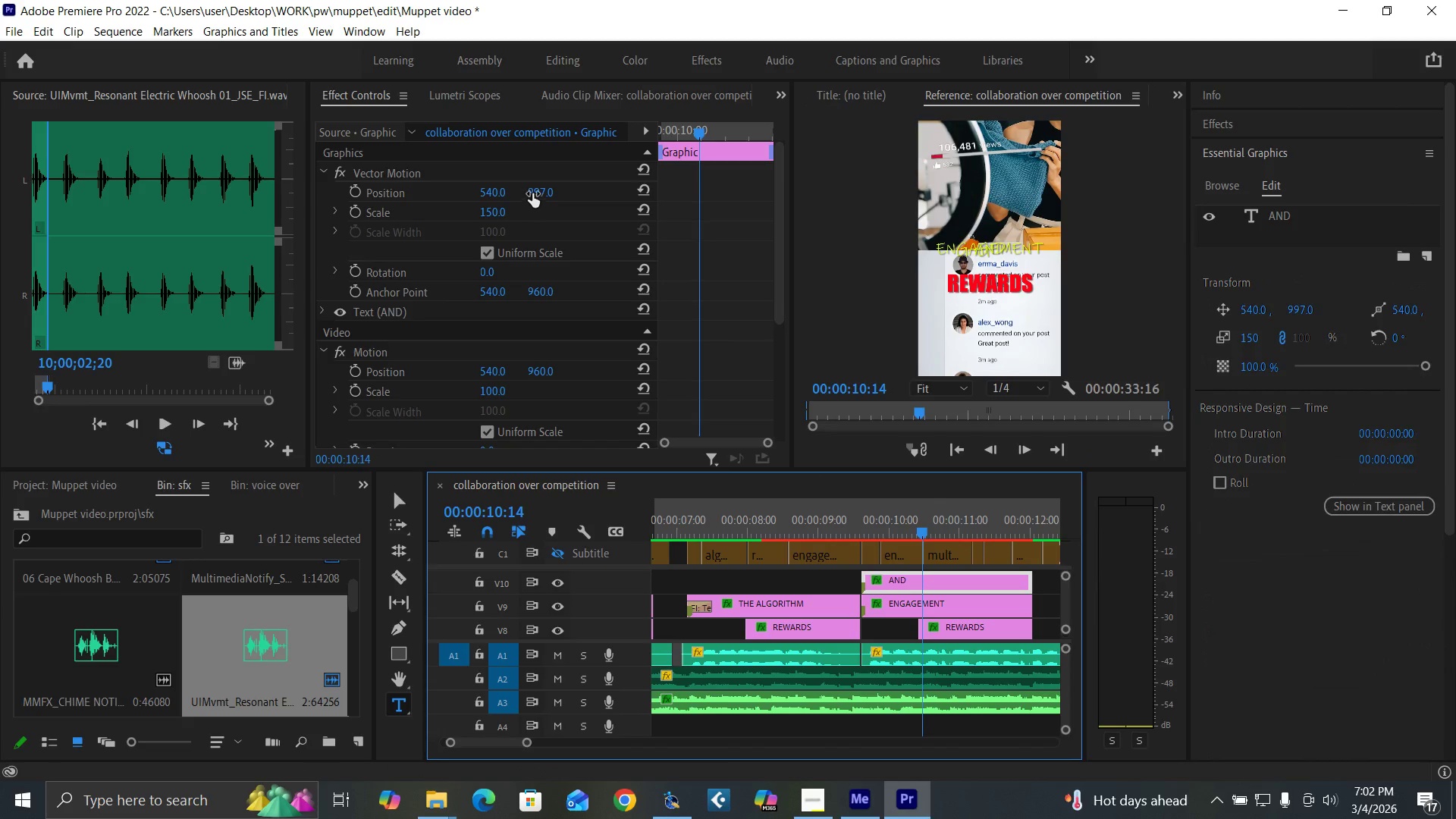 
left_click_drag(start_coordinate=[532, 193], to_coordinate=[431, 204])
 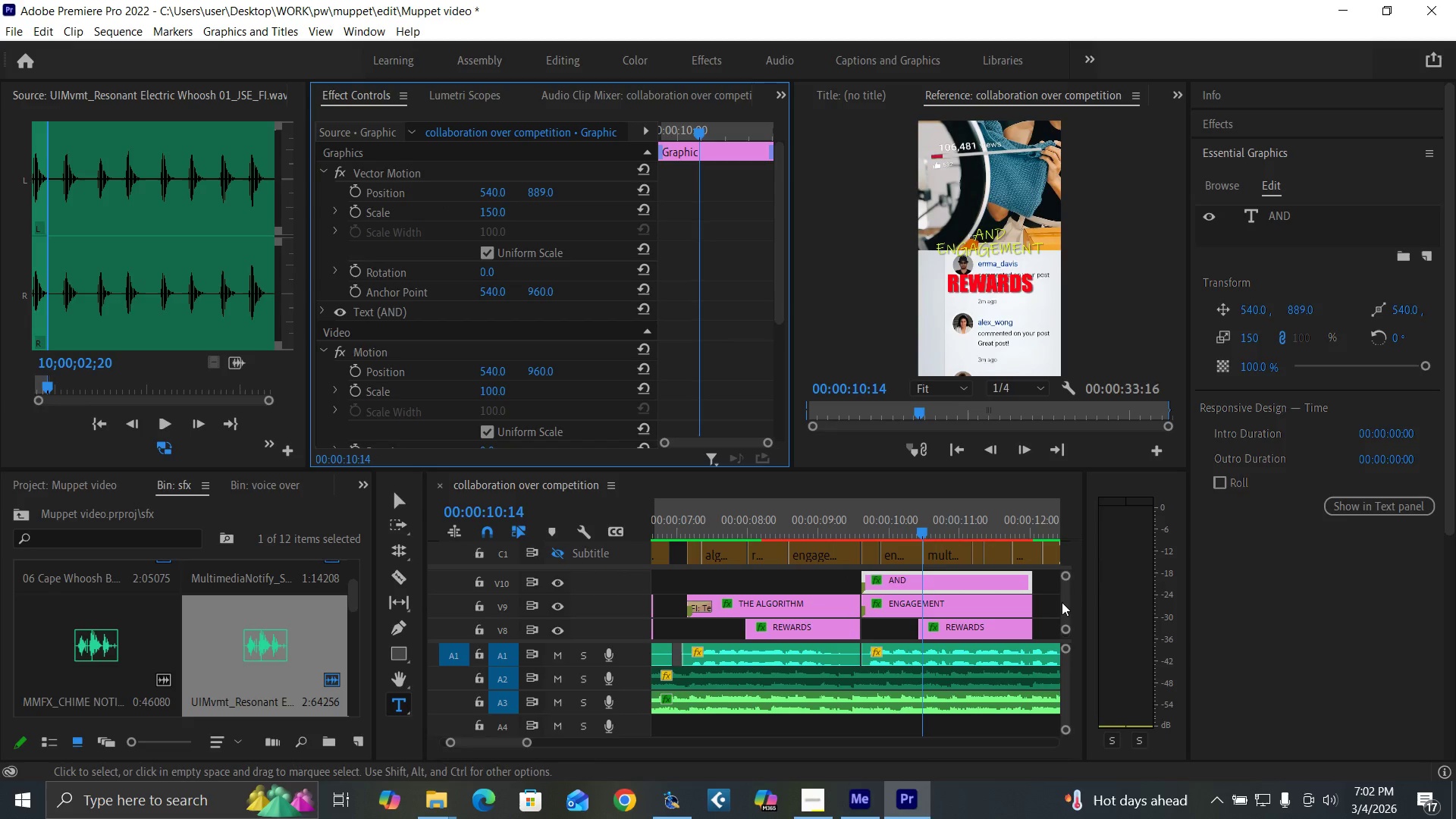 
left_click_drag(start_coordinate=[1066, 606], to_coordinate=[1071, 606])
 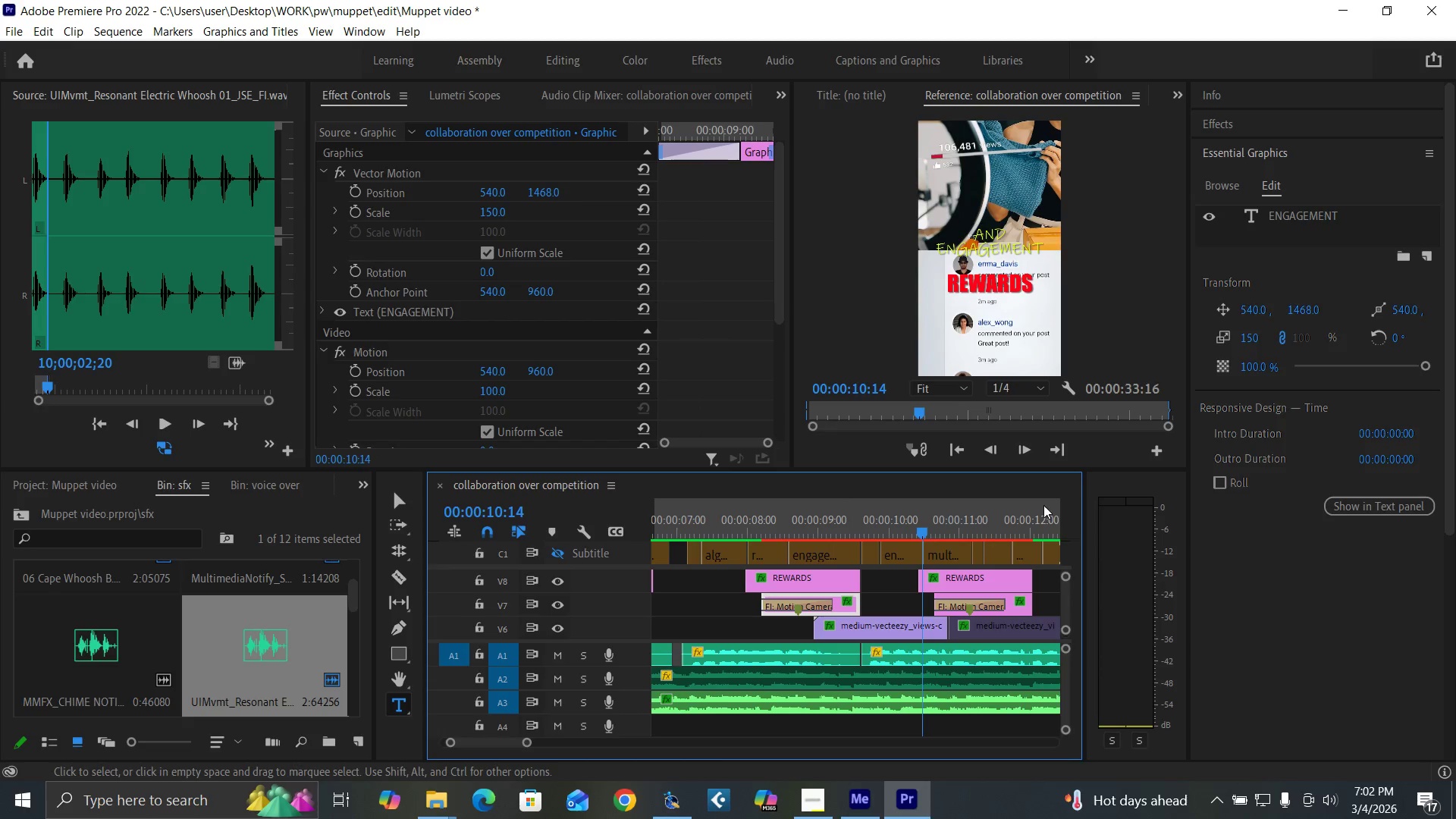 
left_click([1284, 214])
 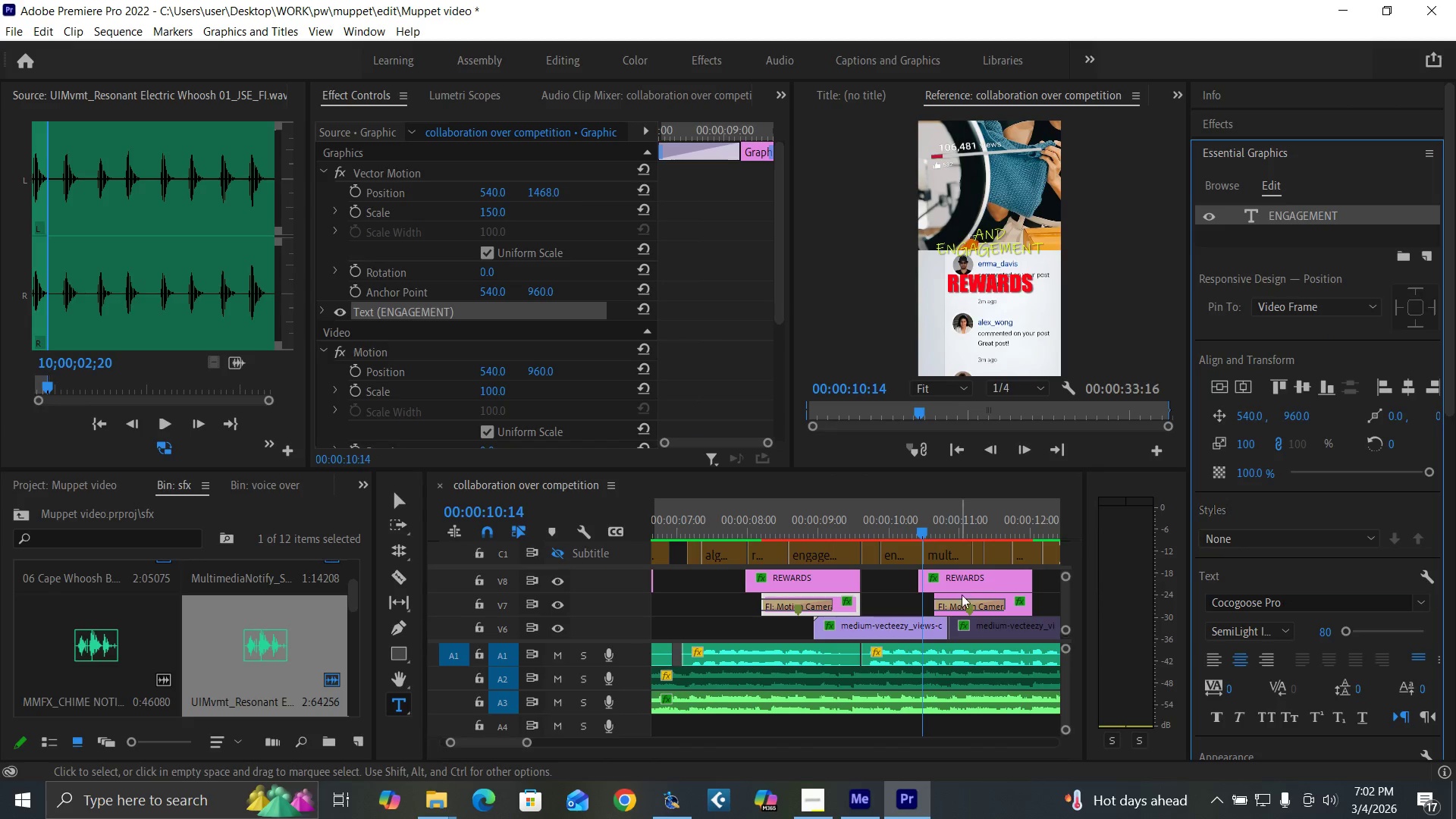 
mouse_move([1044, 588])
 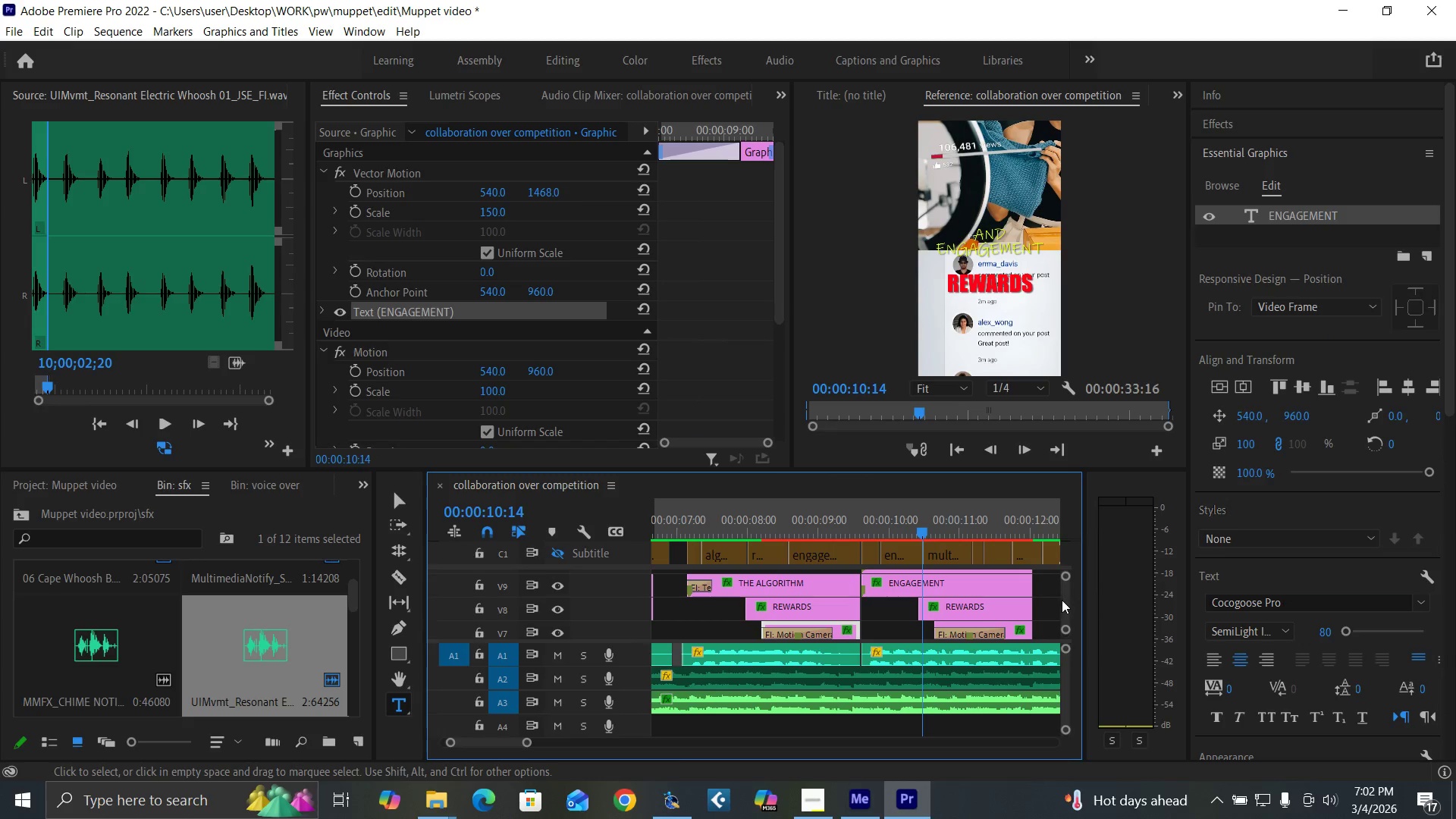 
left_click([1067, 604])
 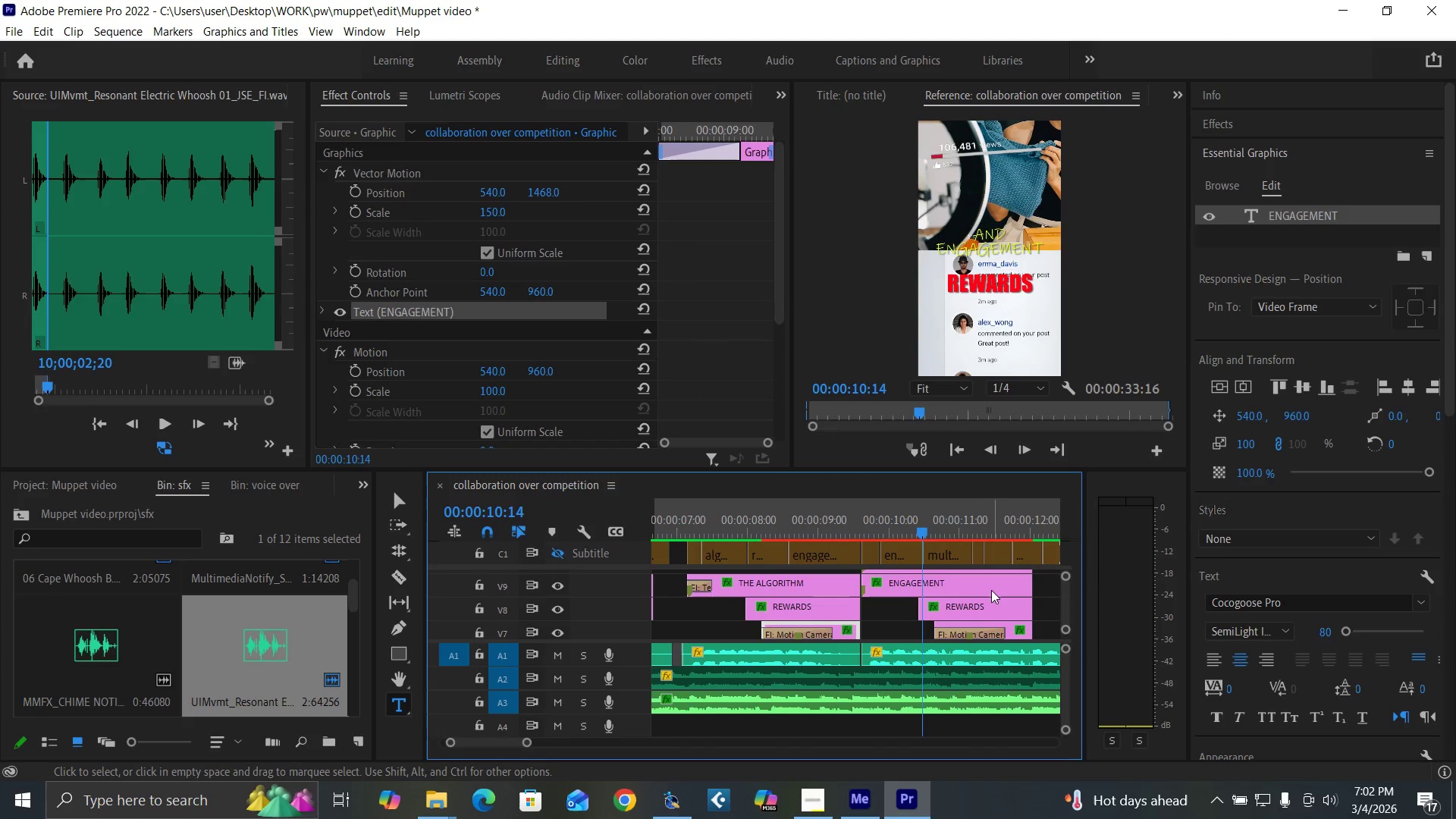 
left_click([991, 590])
 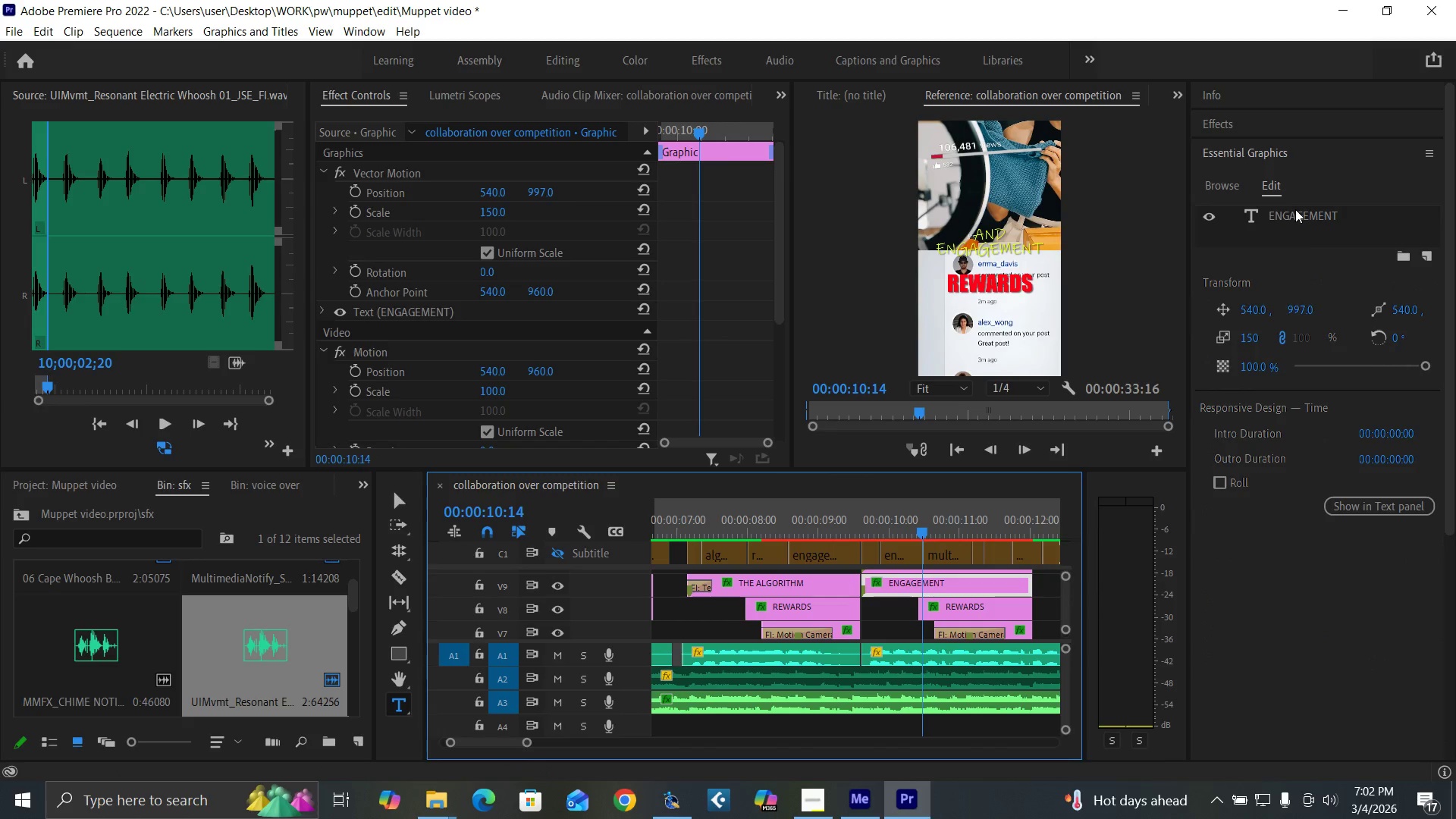 
double_click([1296, 210])
 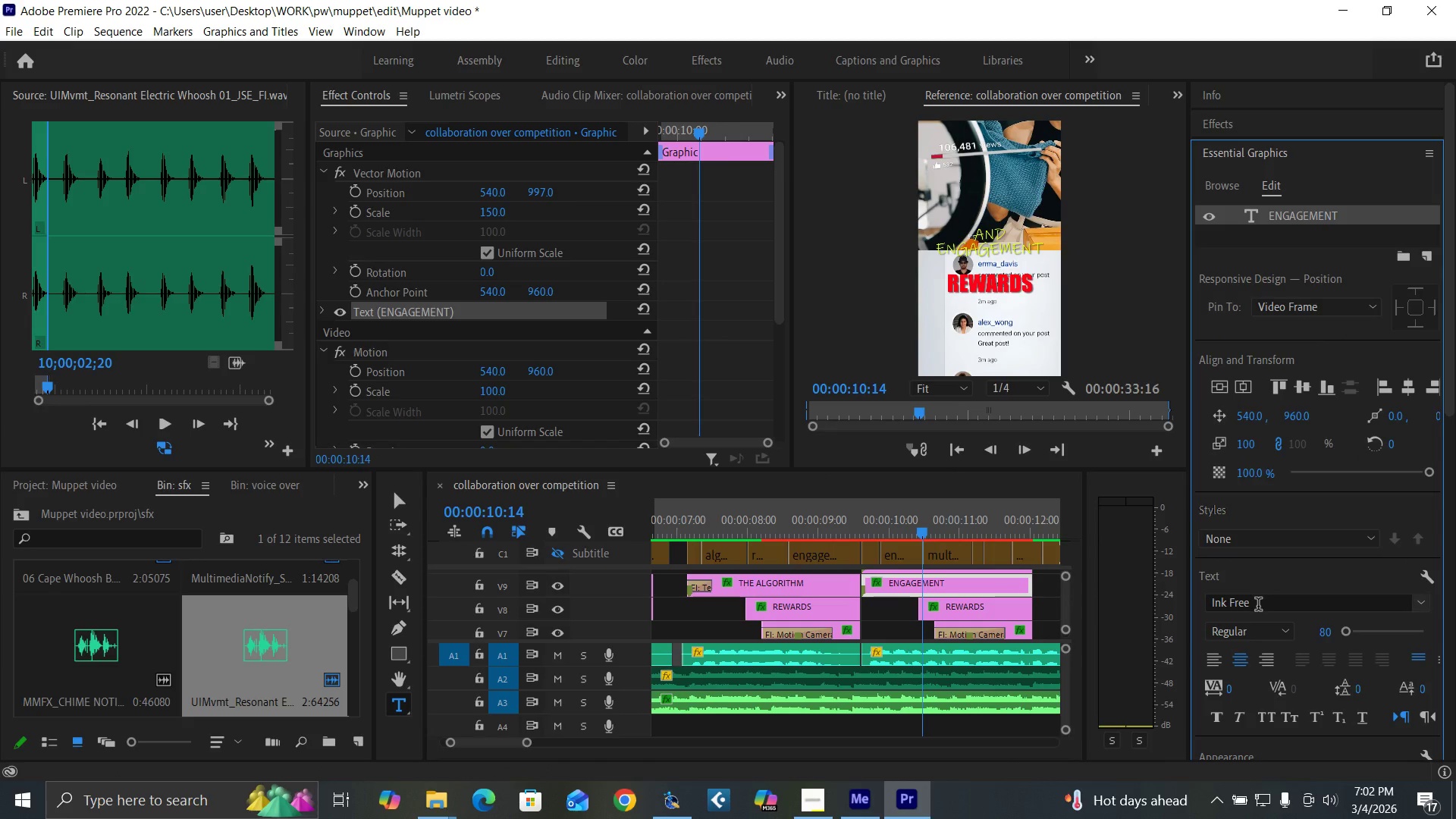 
left_click([1258, 606])
 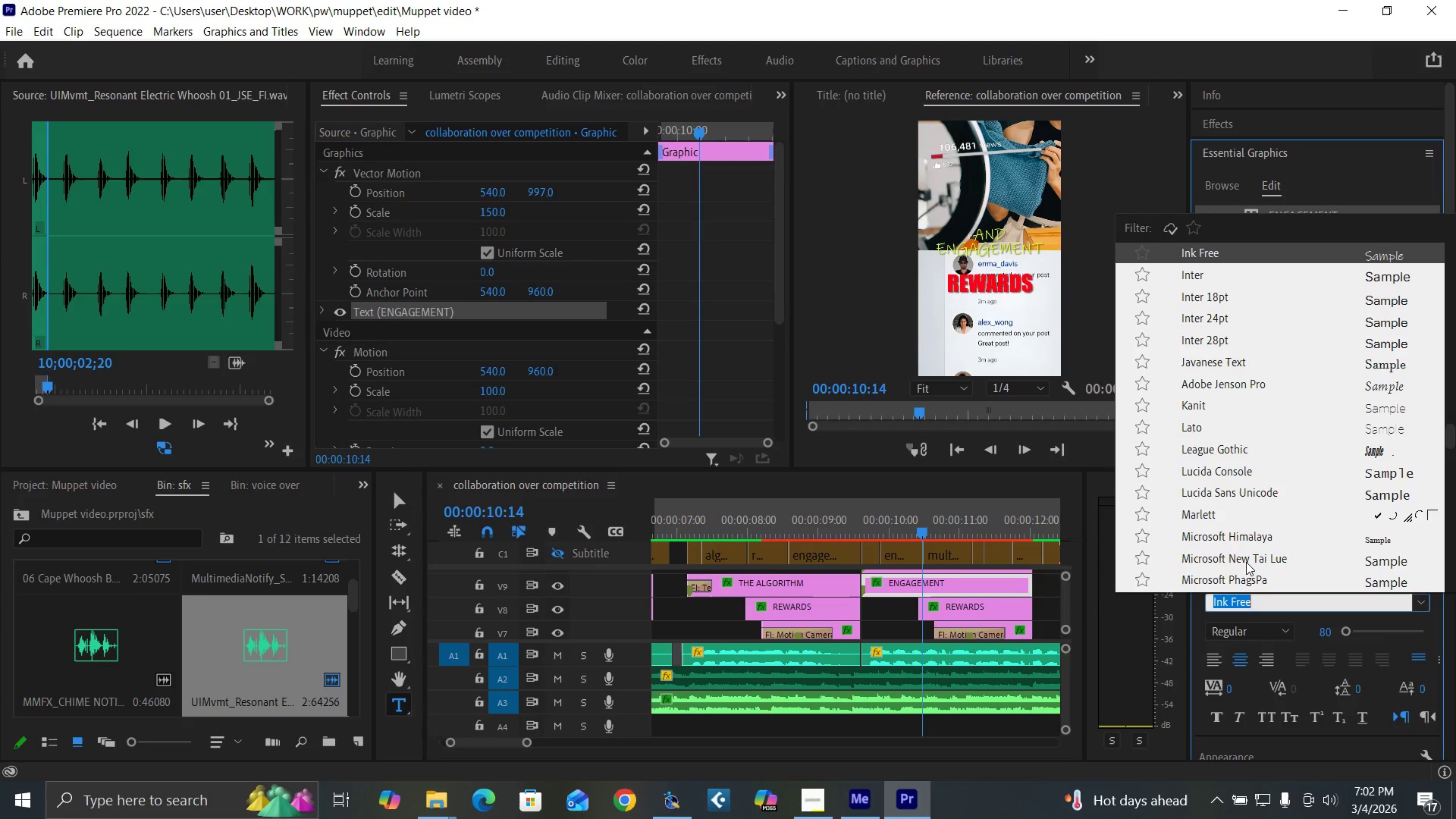 
type(CONG)
 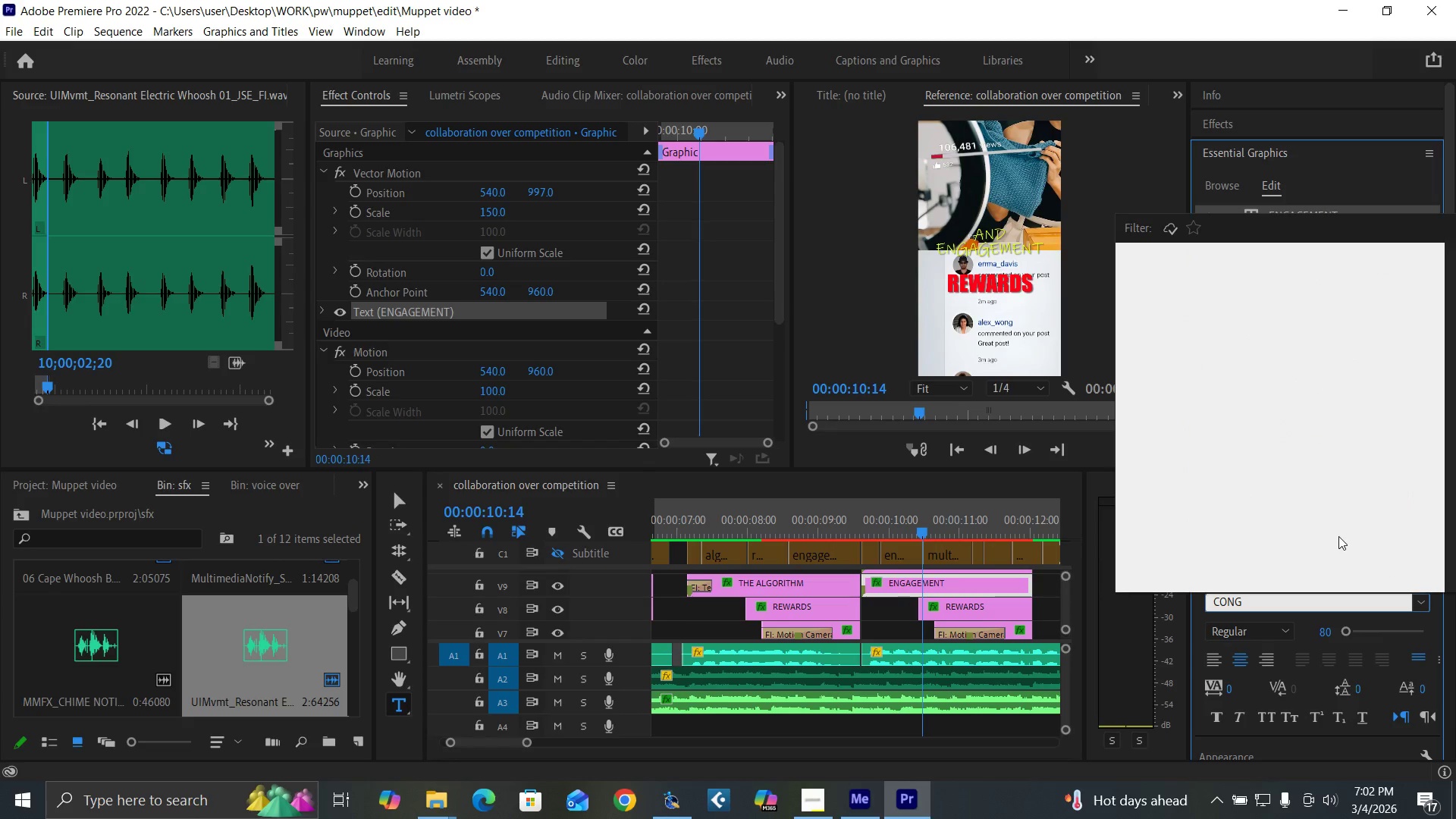 
key(Backspace)
 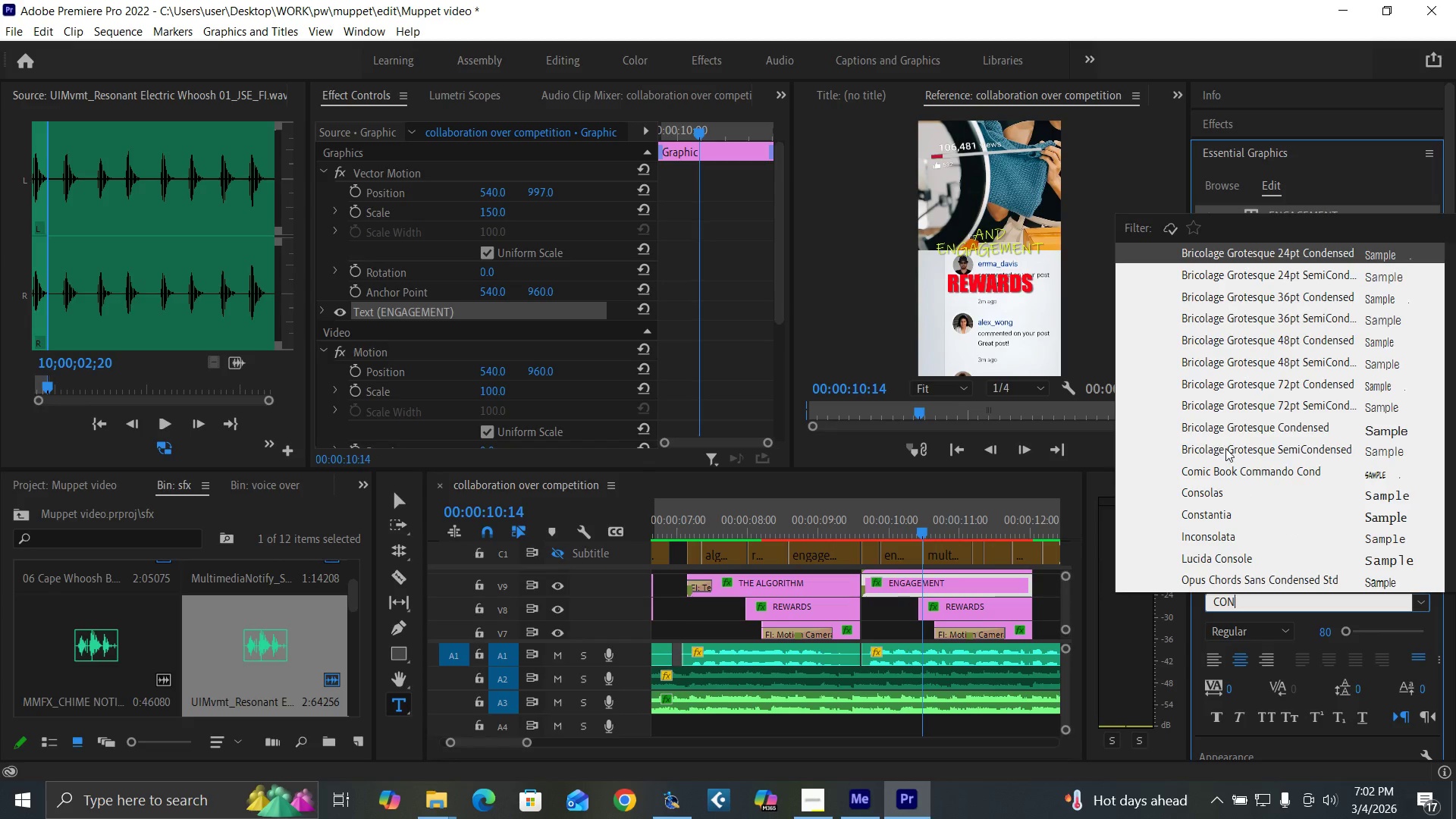 
scroll: coordinate [1258, 440], scroll_direction: up, amount: 3.0
 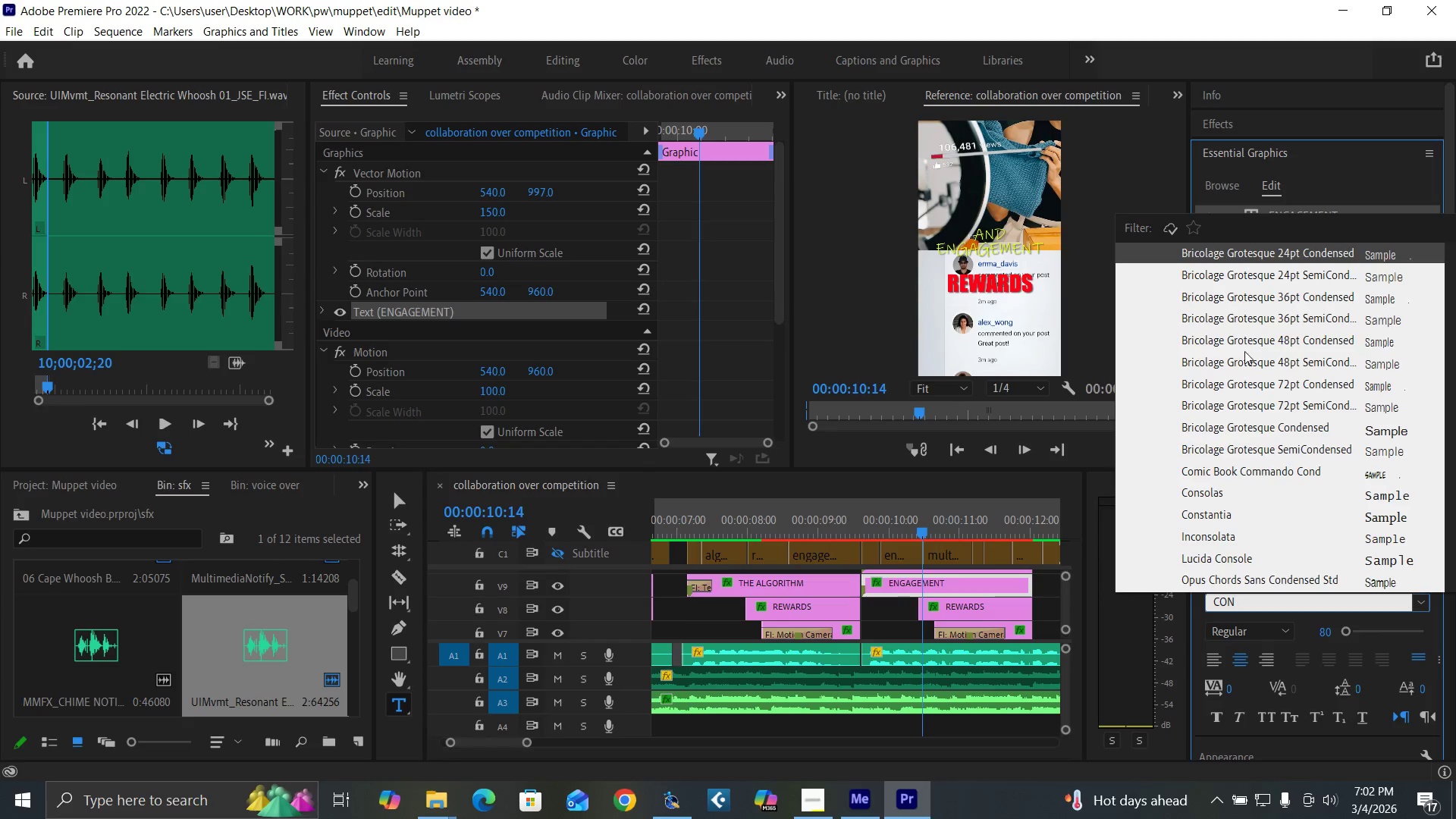 
scroll: coordinate [1245, 353], scroll_direction: down, amount: 2.0
 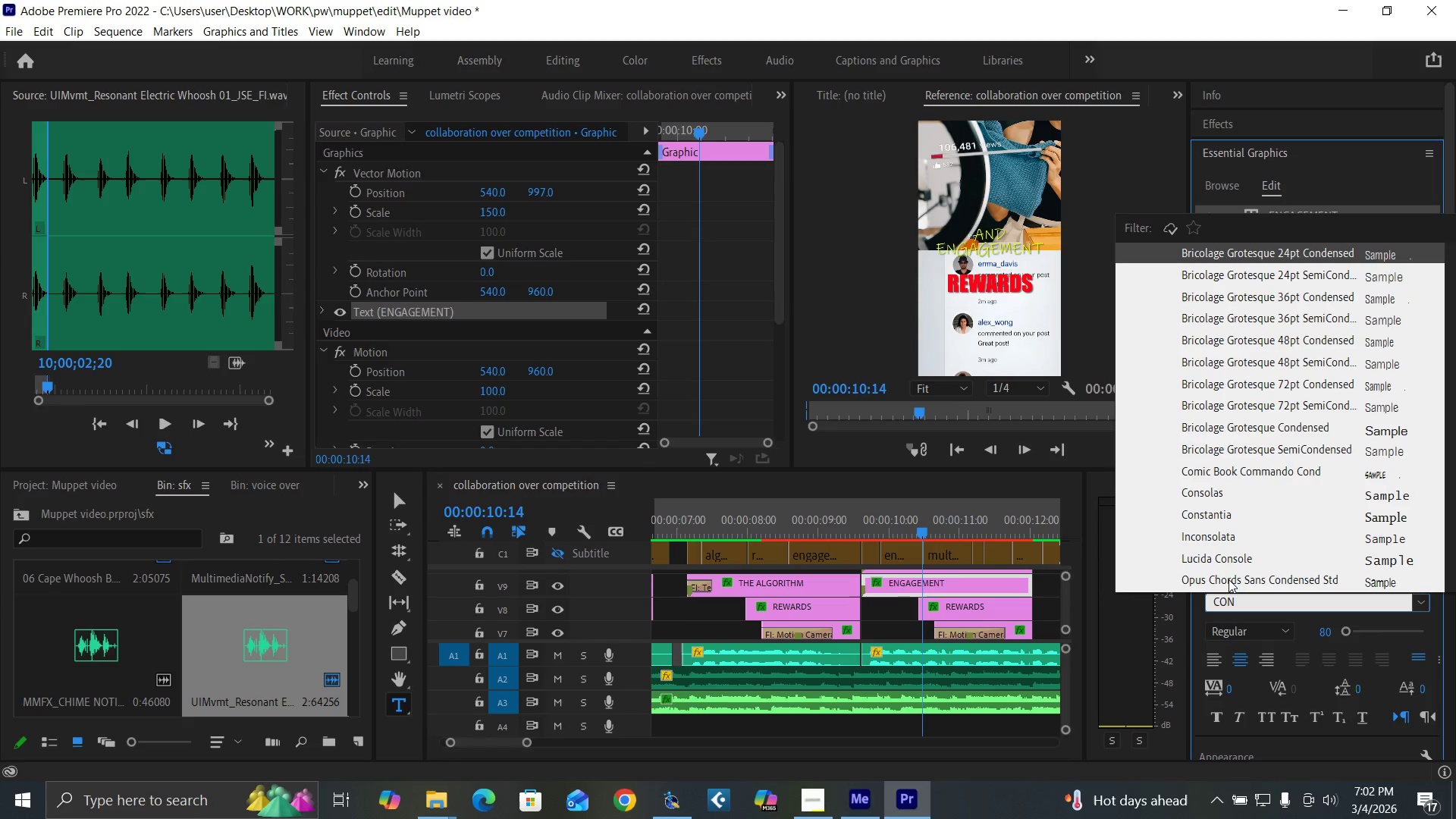 
key(Backspace)
 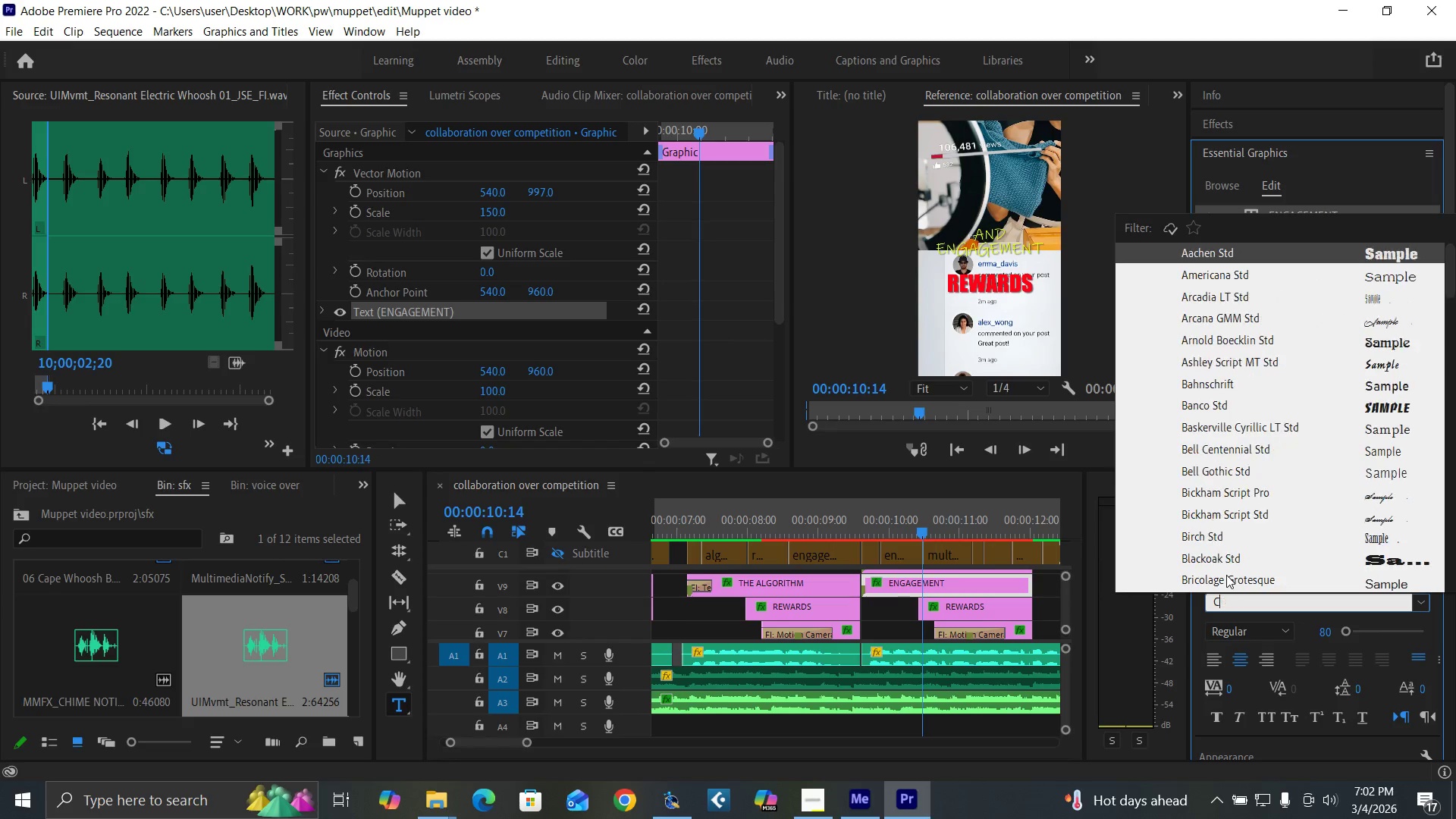 
key(Backspace)
 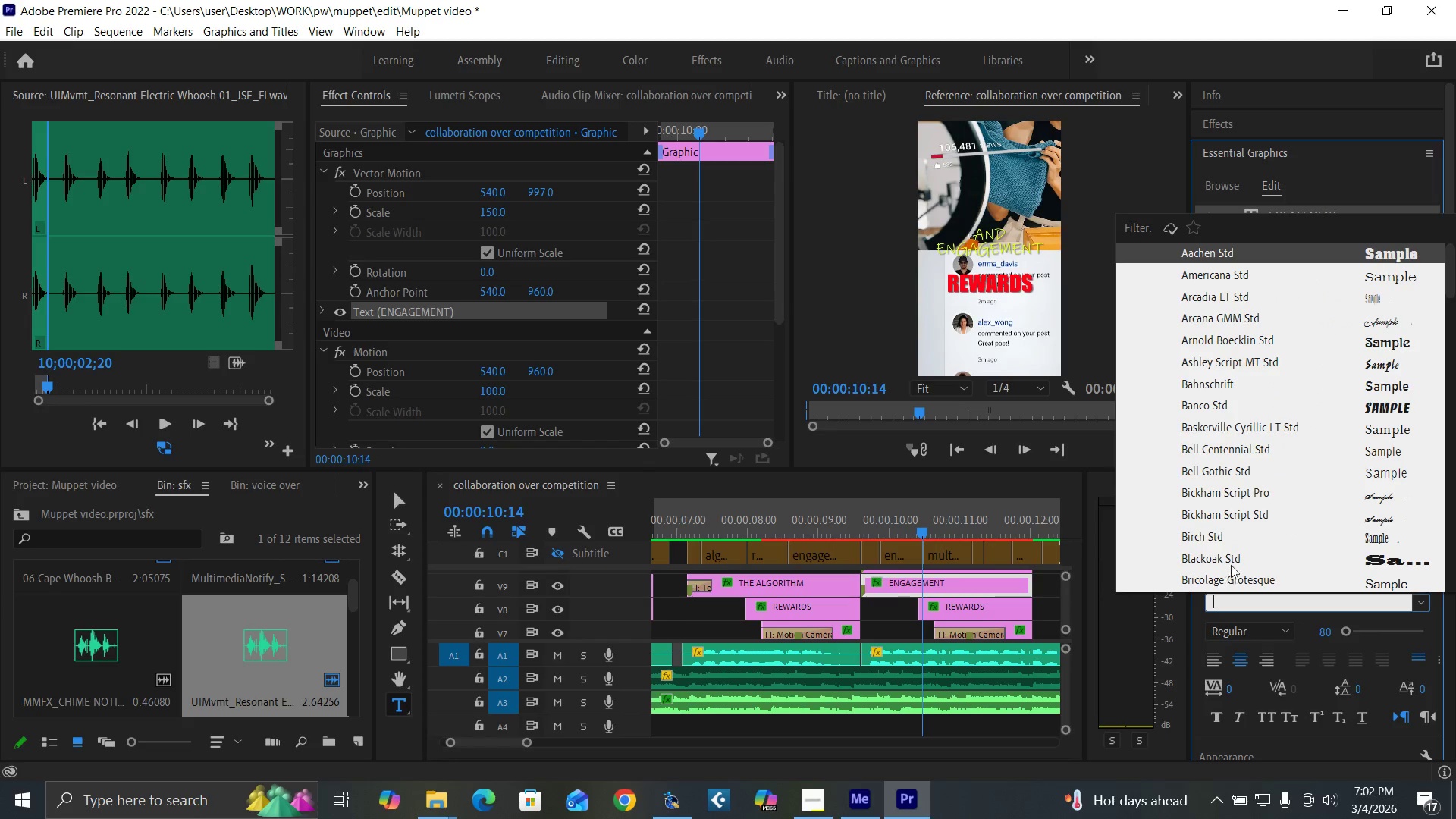 
key(Backspace)
 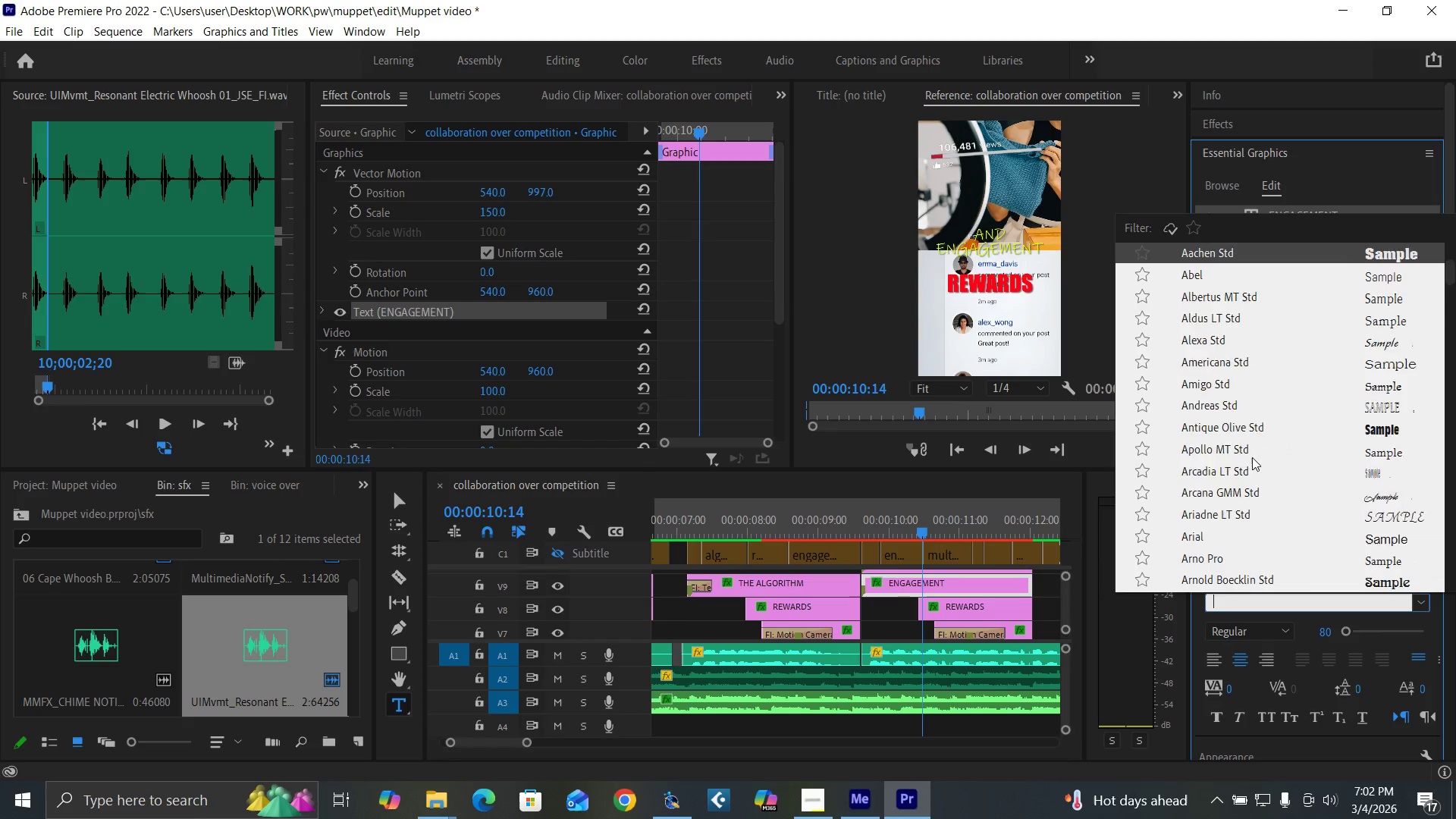 
scroll: coordinate [1244, 472], scroll_direction: down, amount: 85.0
 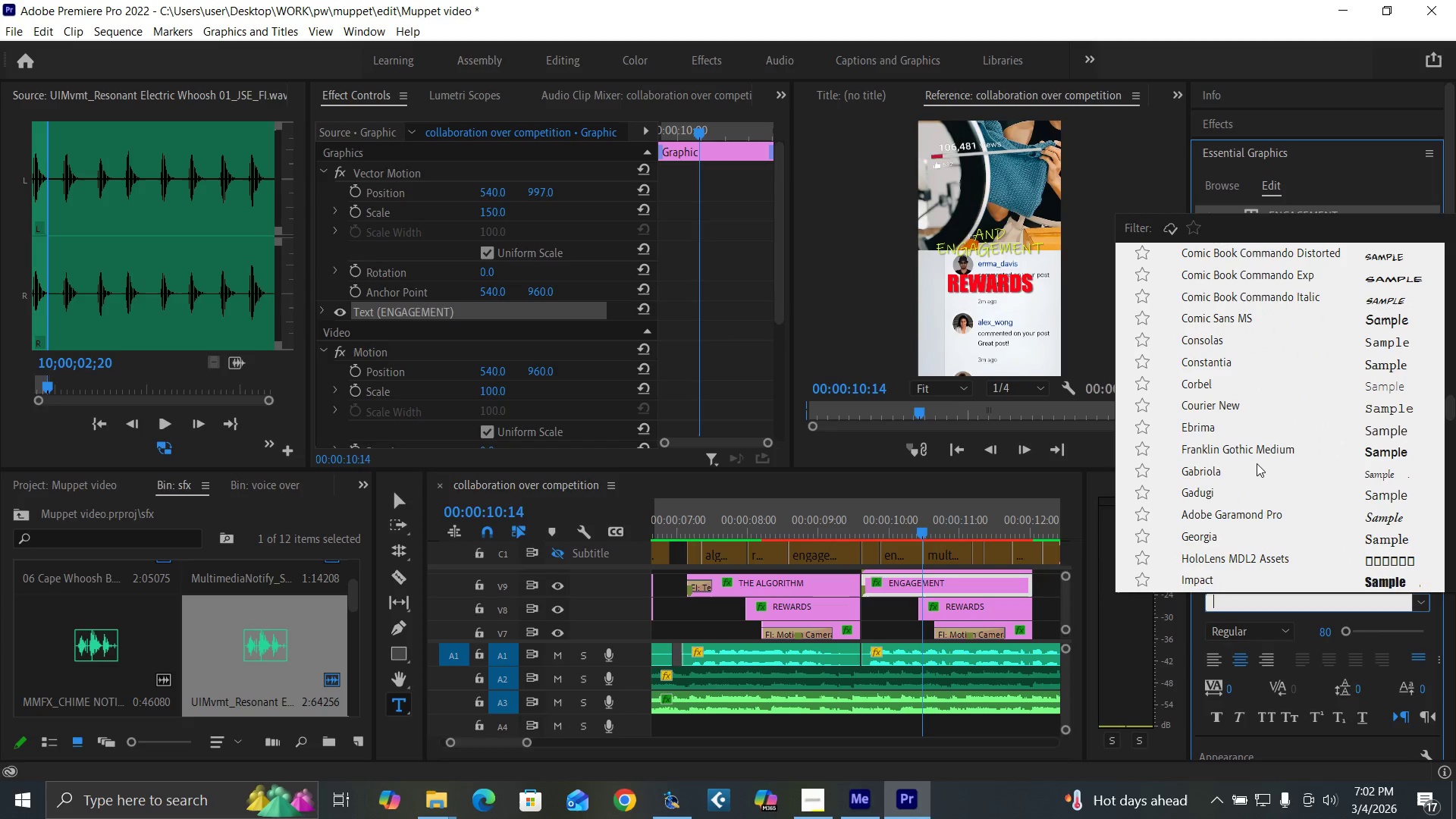 
scroll: coordinate [1250, 435], scroll_direction: up, amount: 9.0
 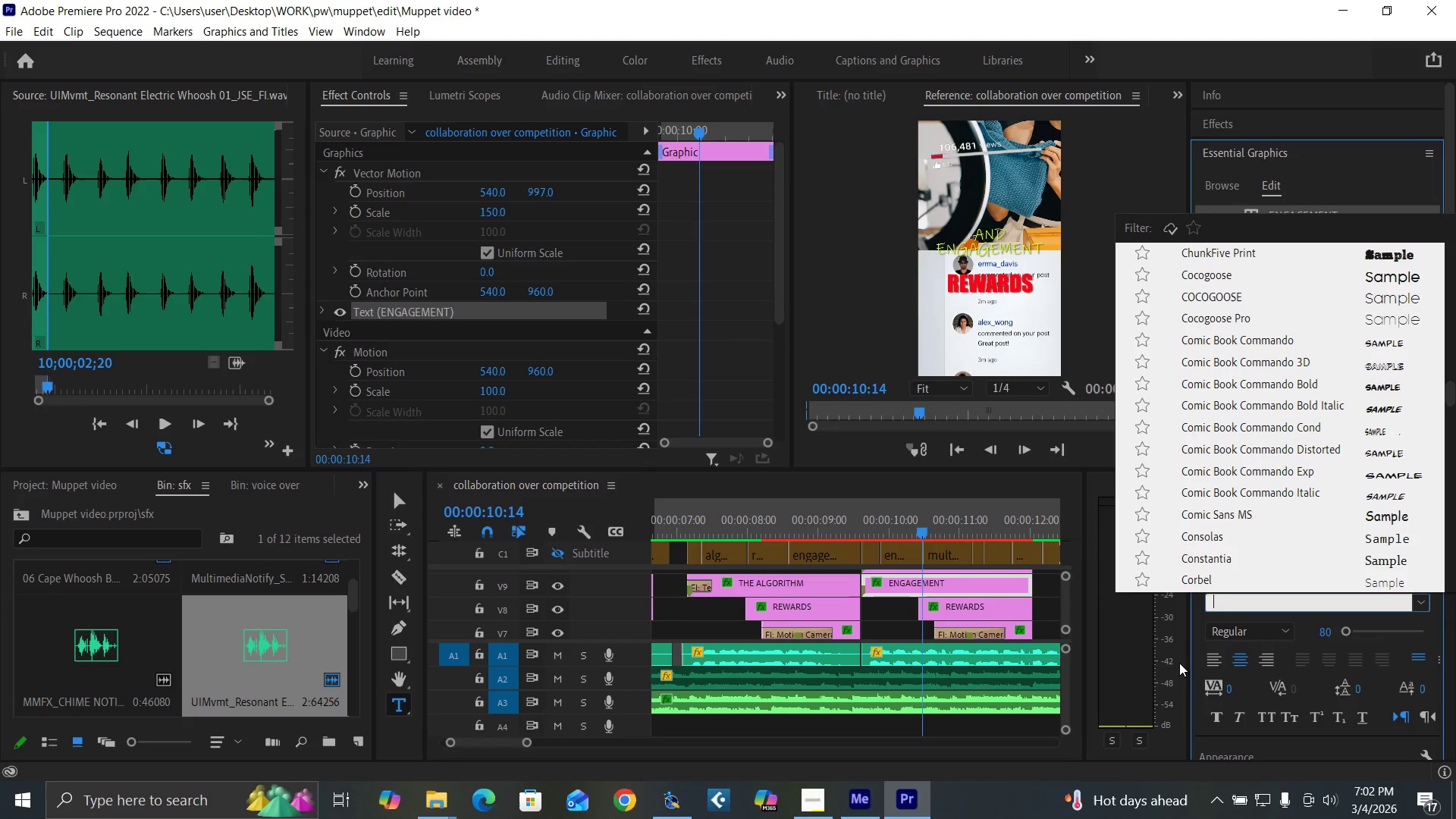 
type(PRO)
 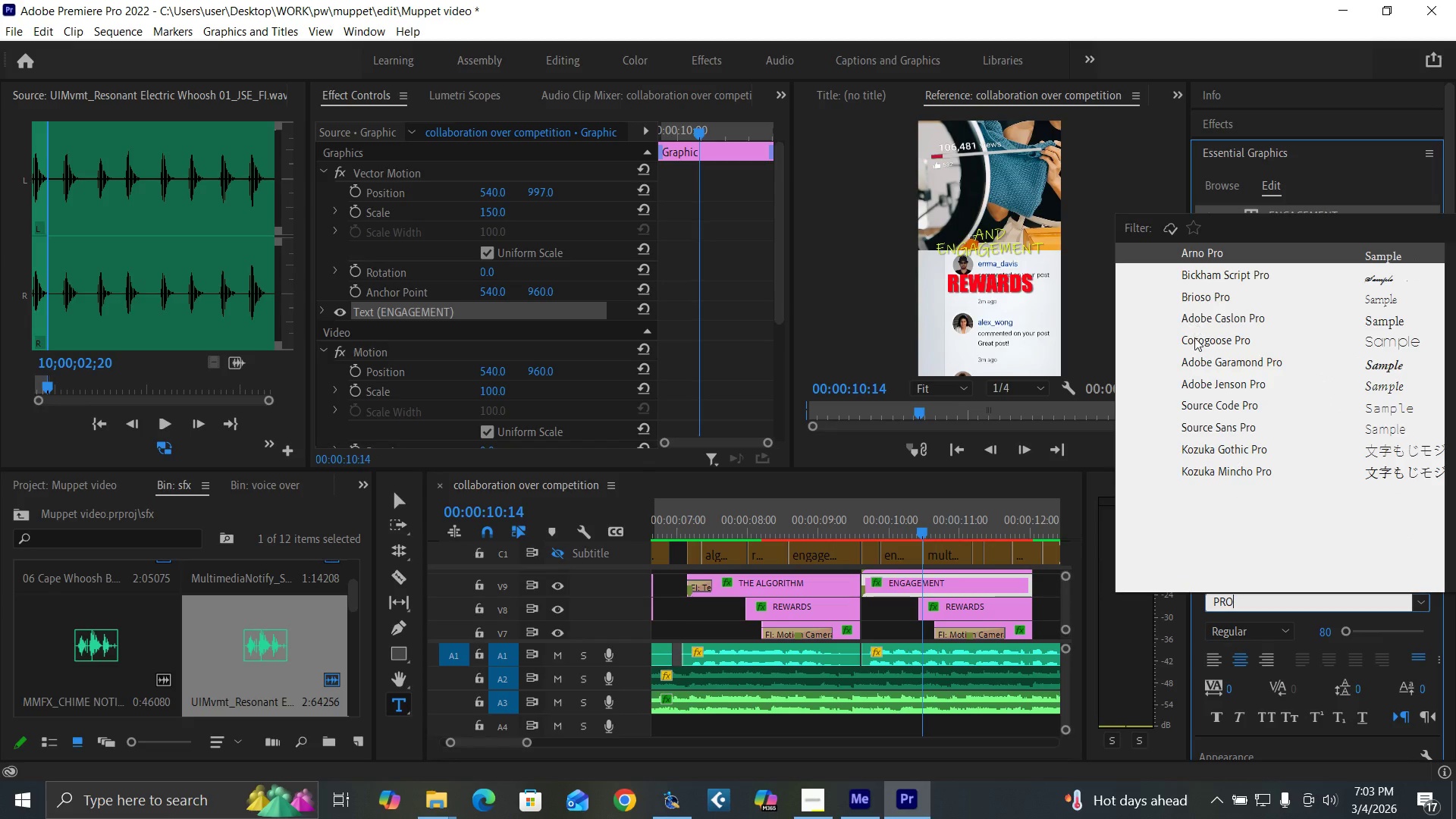 
left_click([1197, 342])
 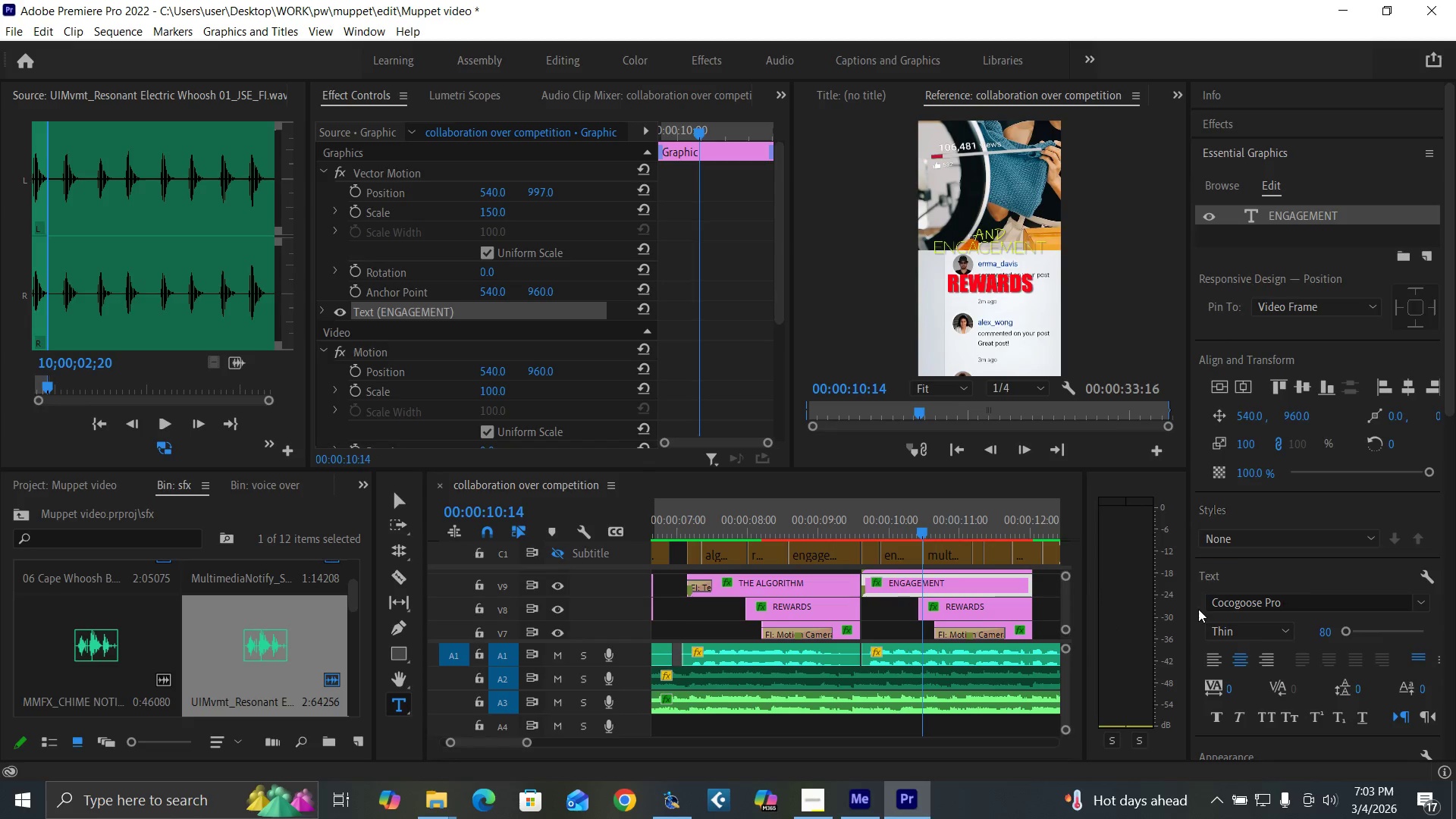 
left_click([1226, 635])
 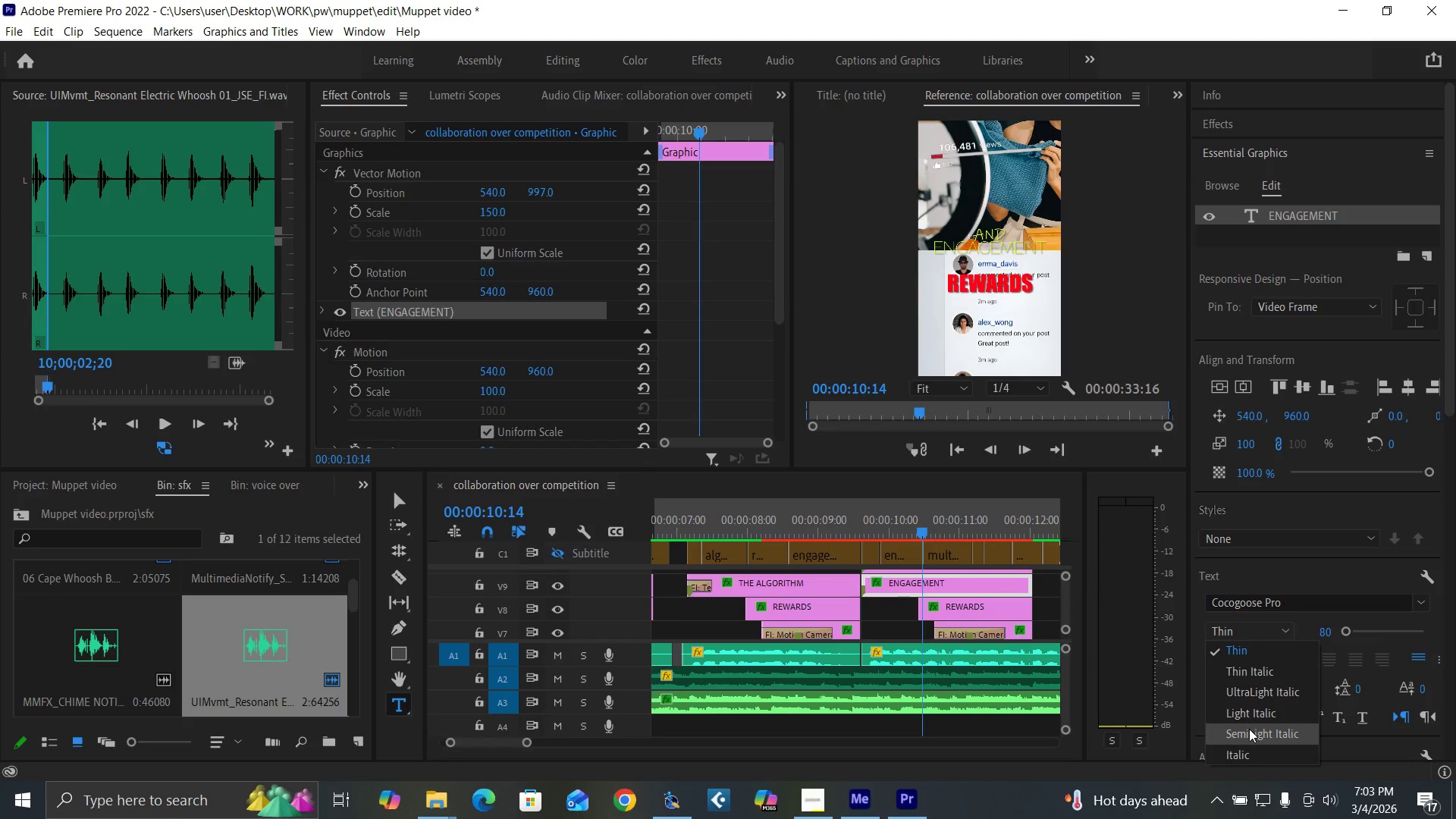 
left_click([1250, 734])
 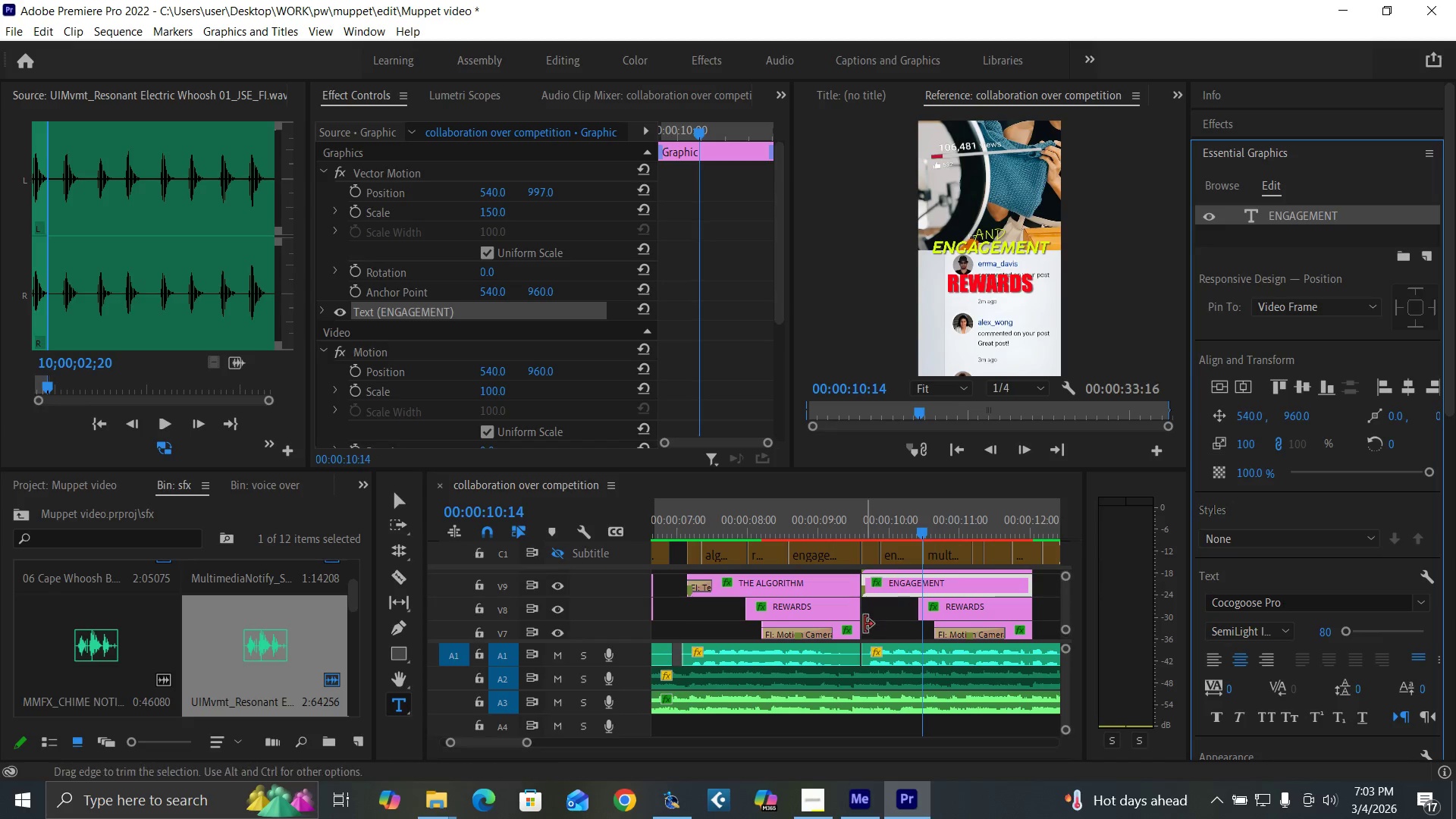 
left_click([853, 633])
 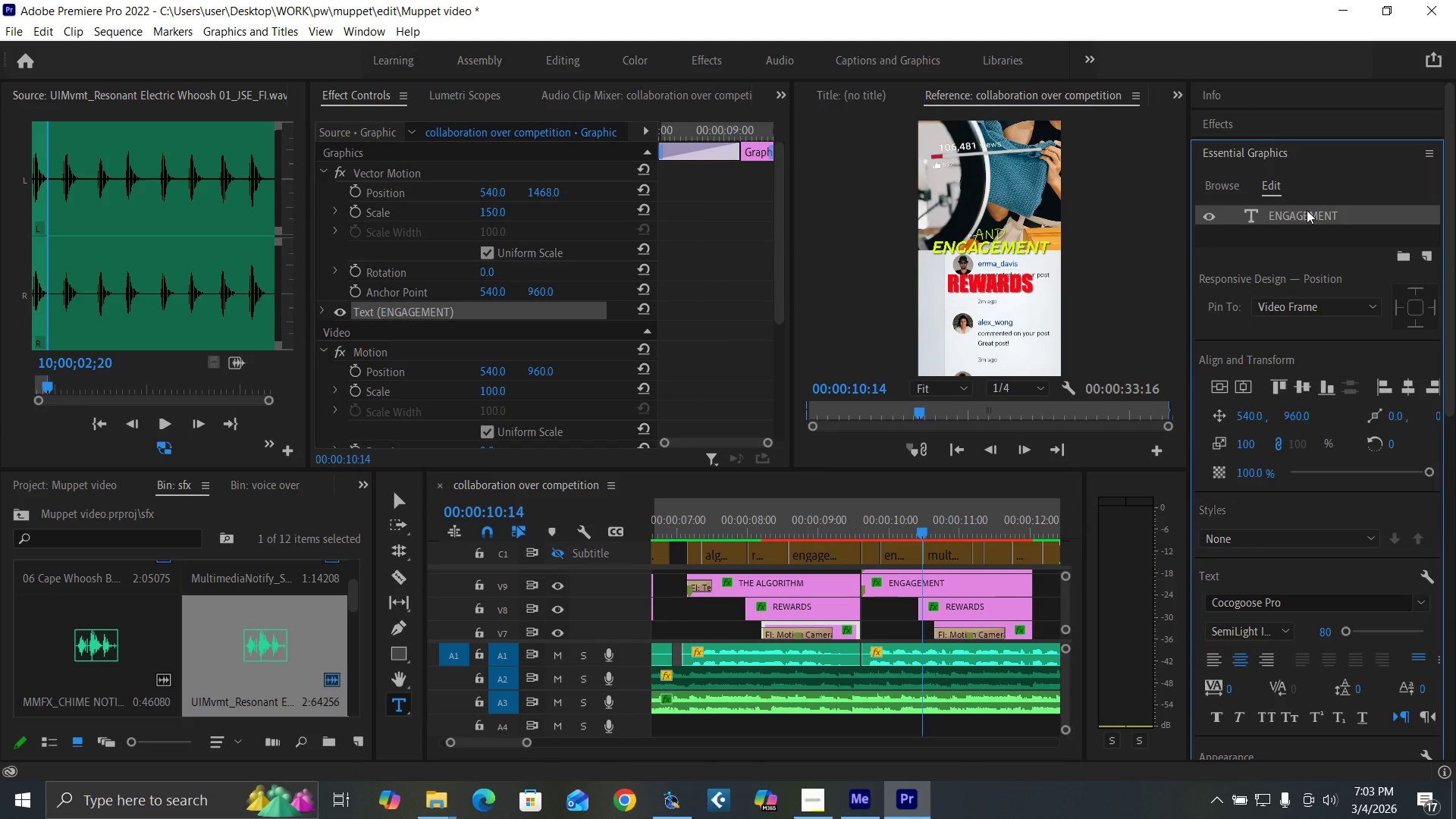 
double_click([1307, 210])
 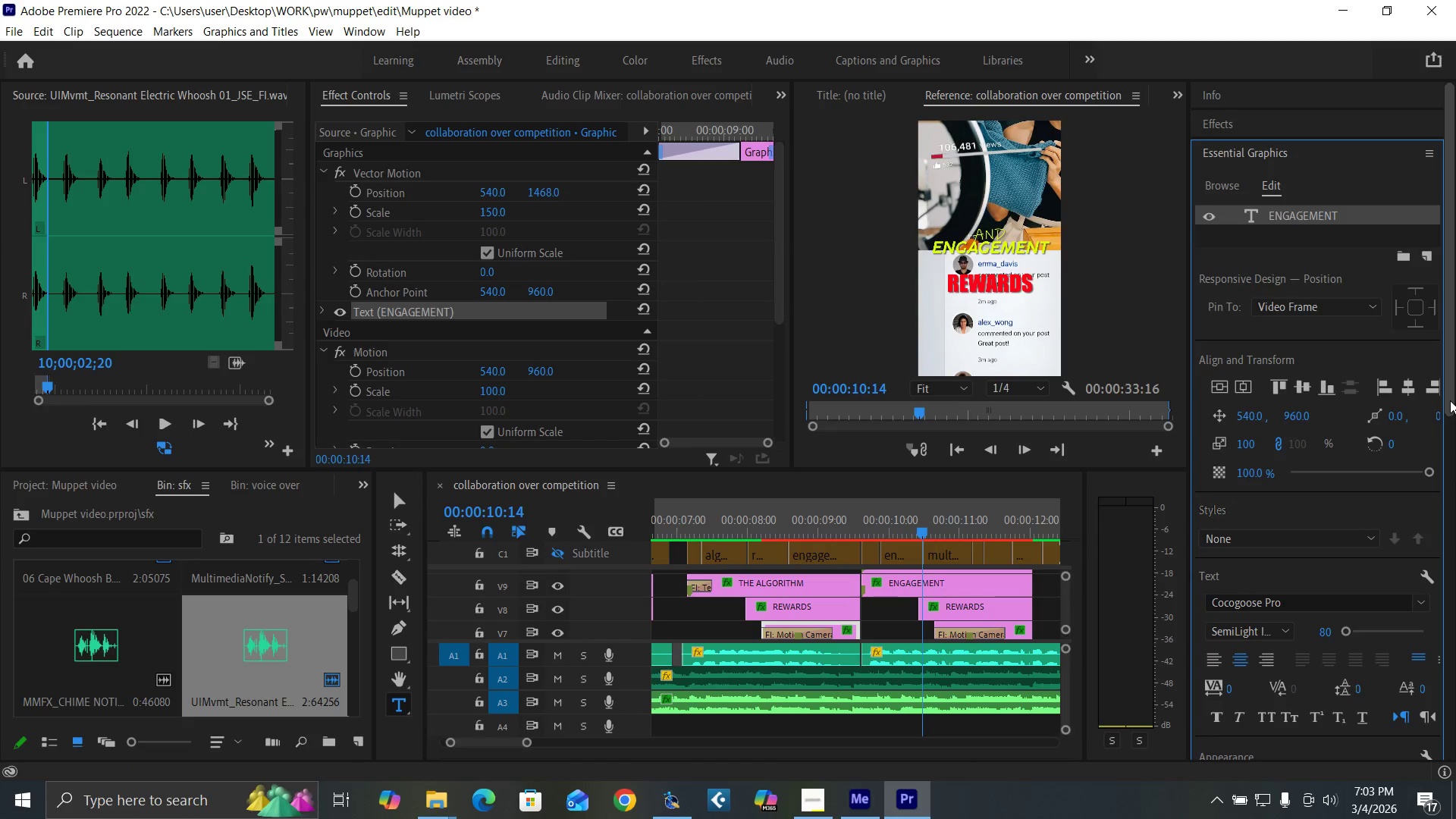 
left_click_drag(start_coordinate=[1450, 400], to_coordinate=[1453, 544])
 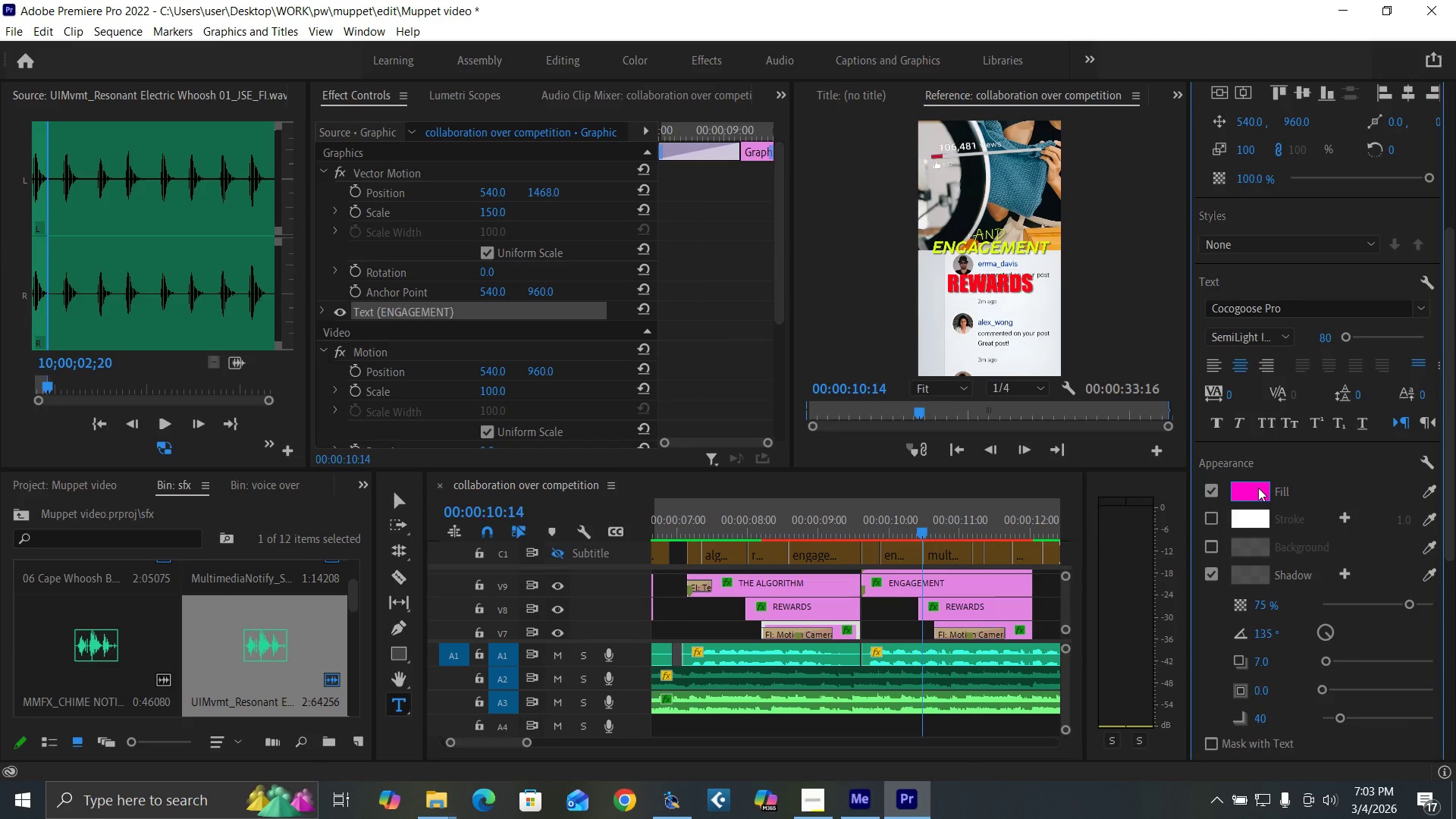 
left_click([1259, 491])
 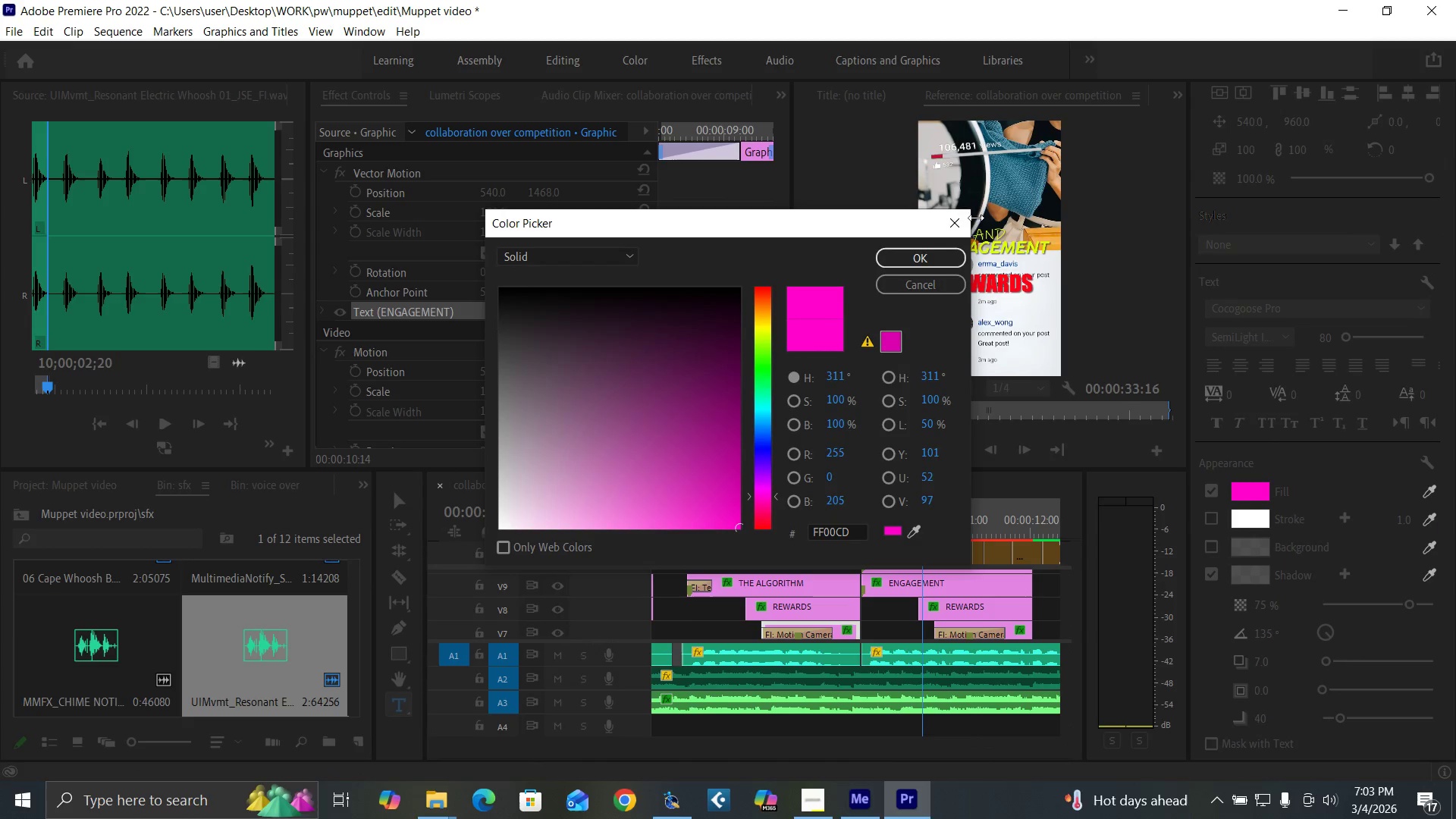 
left_click([954, 225])
 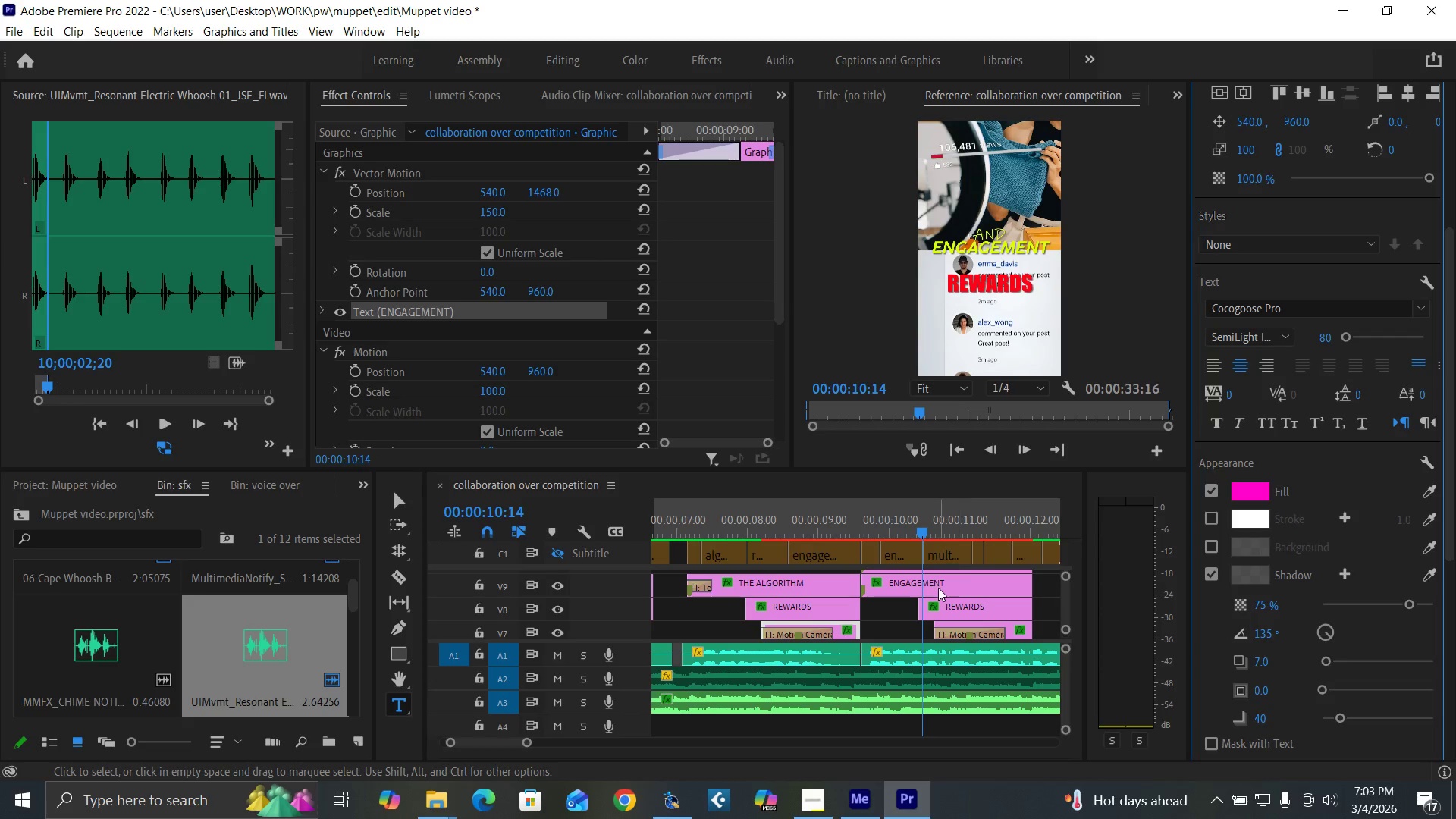 
left_click([938, 588])
 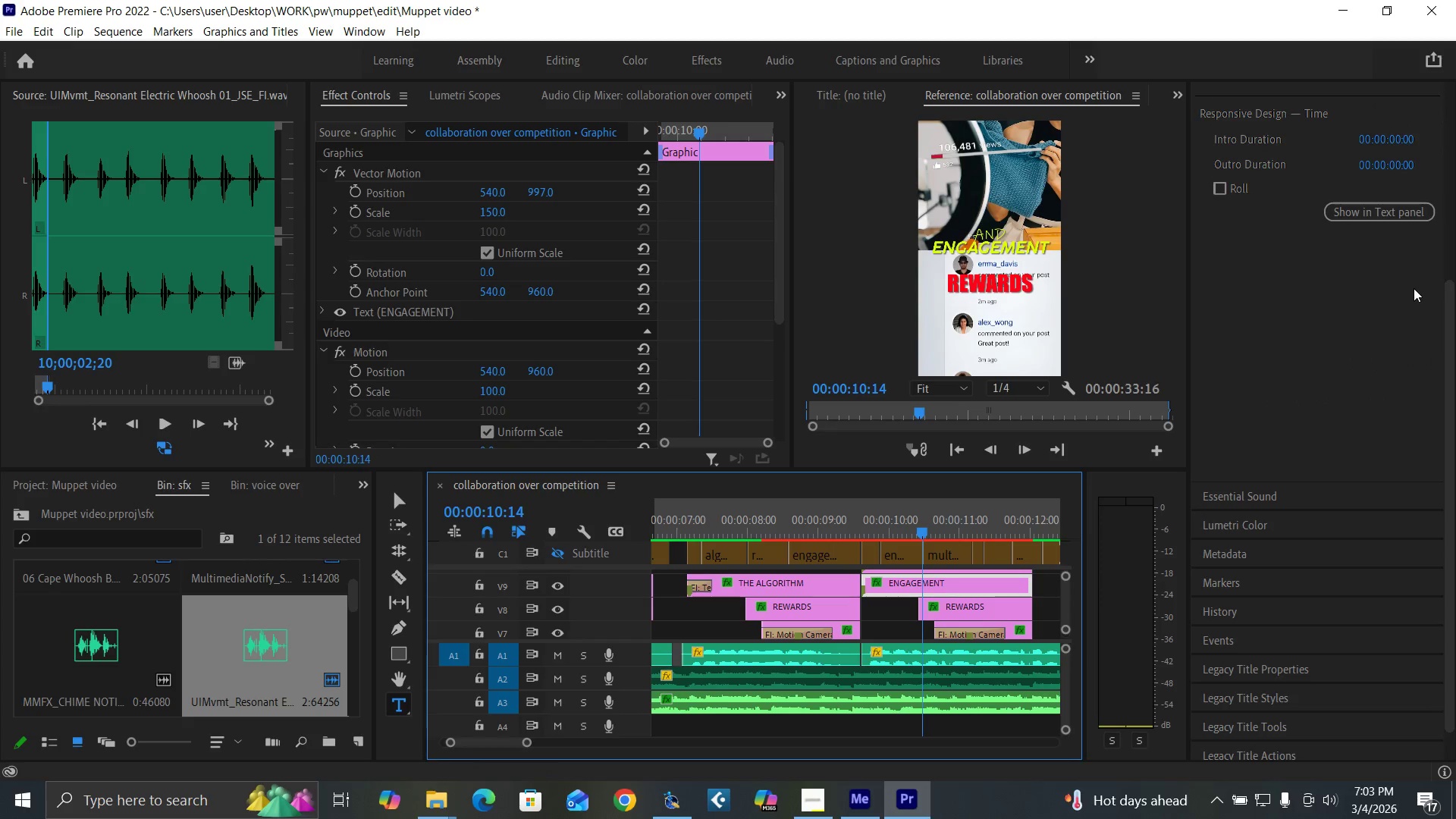 
left_click_drag(start_coordinate=[1450, 325], to_coordinate=[1449, 122])
 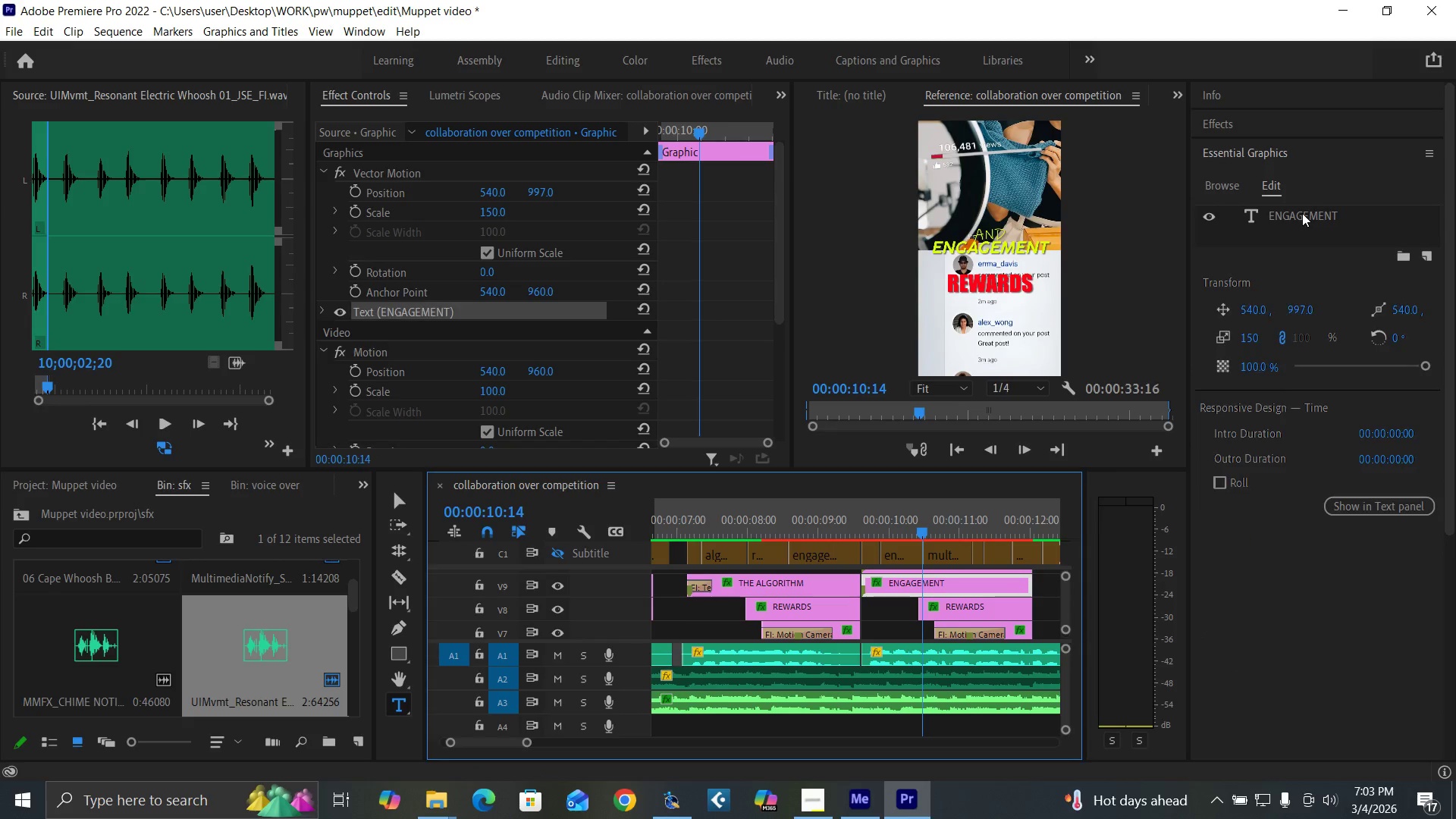 
double_click([1302, 213])
 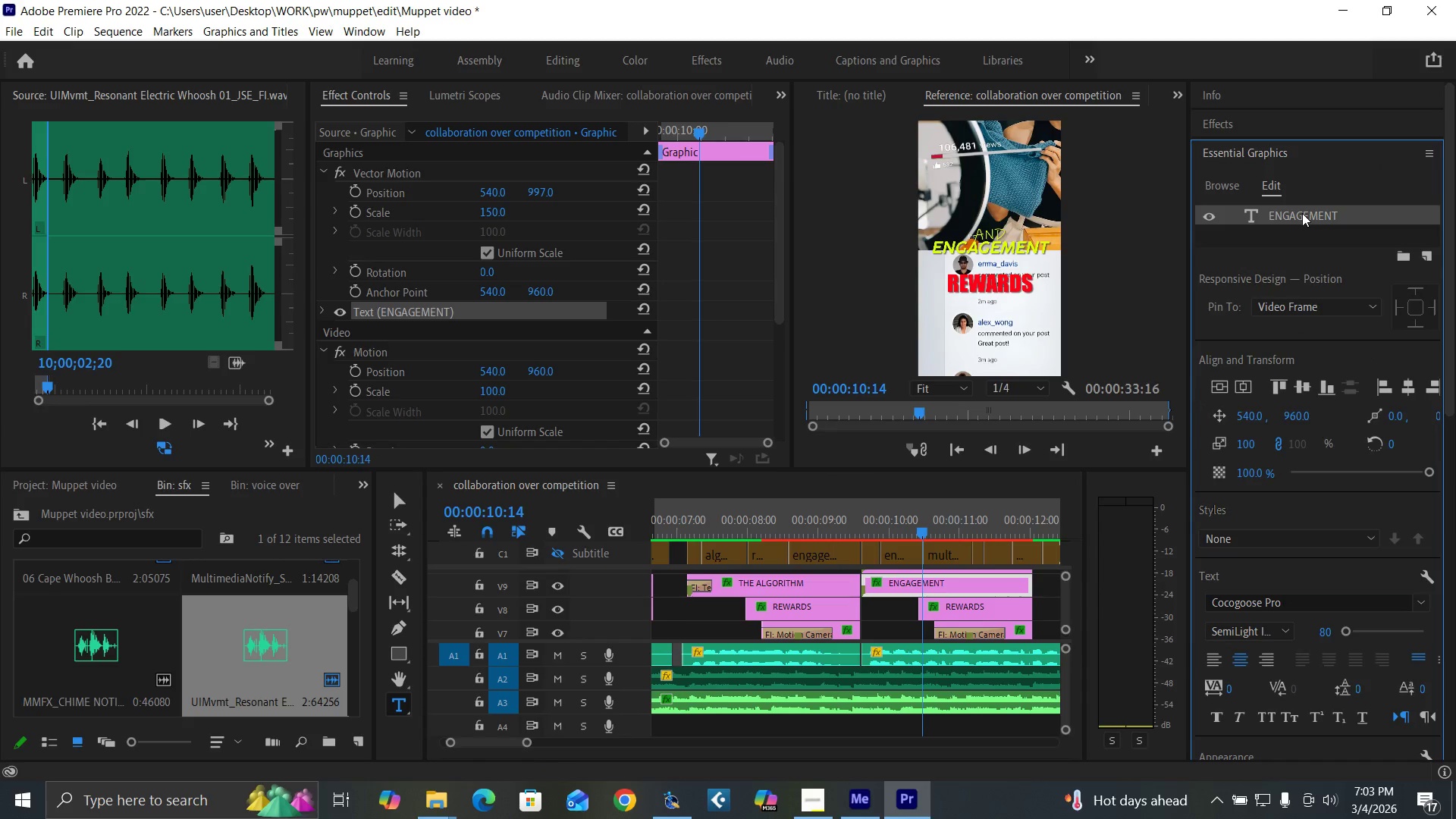 
triple_click([1302, 213])
 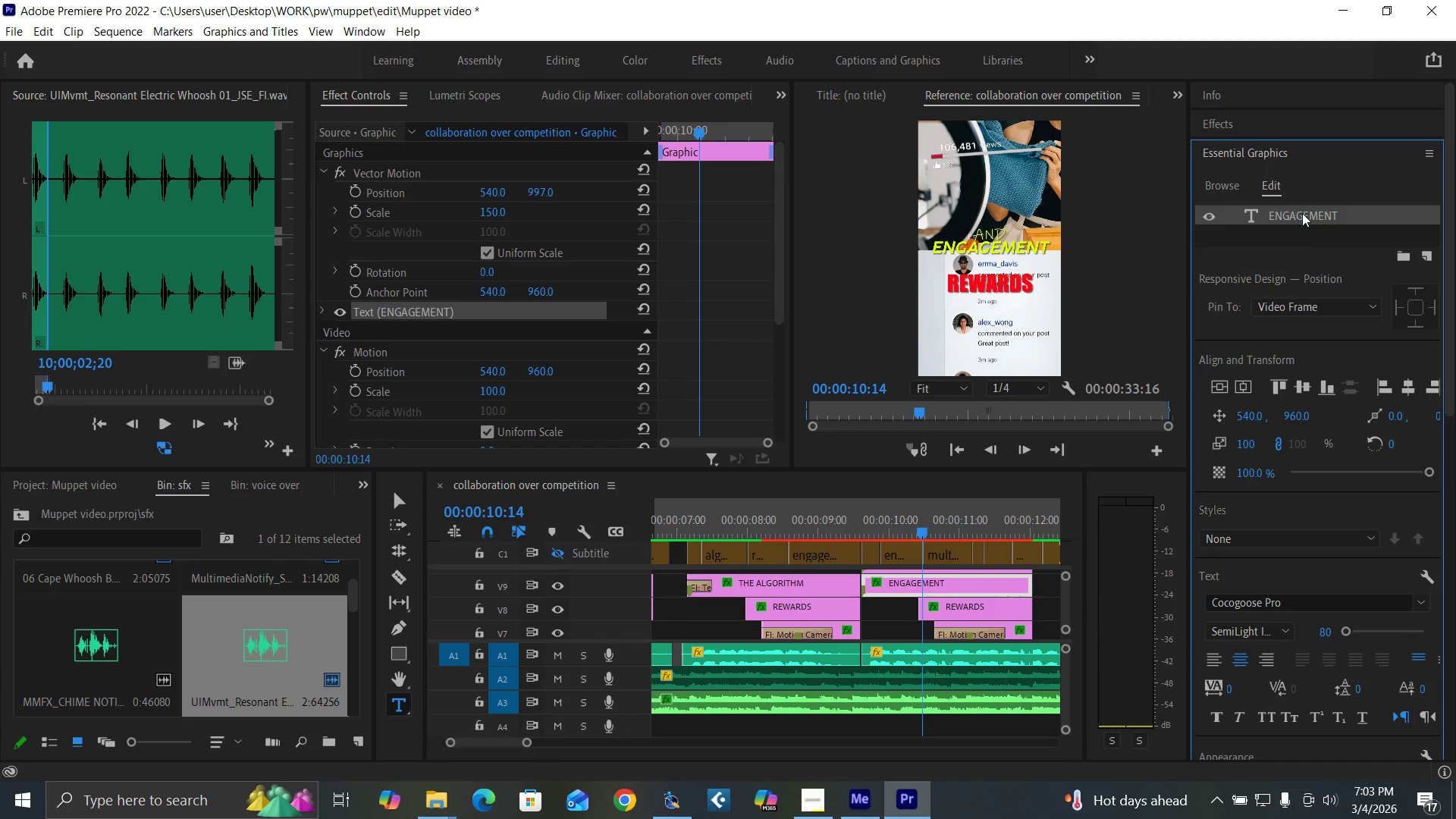 
triple_click([1302, 213])
 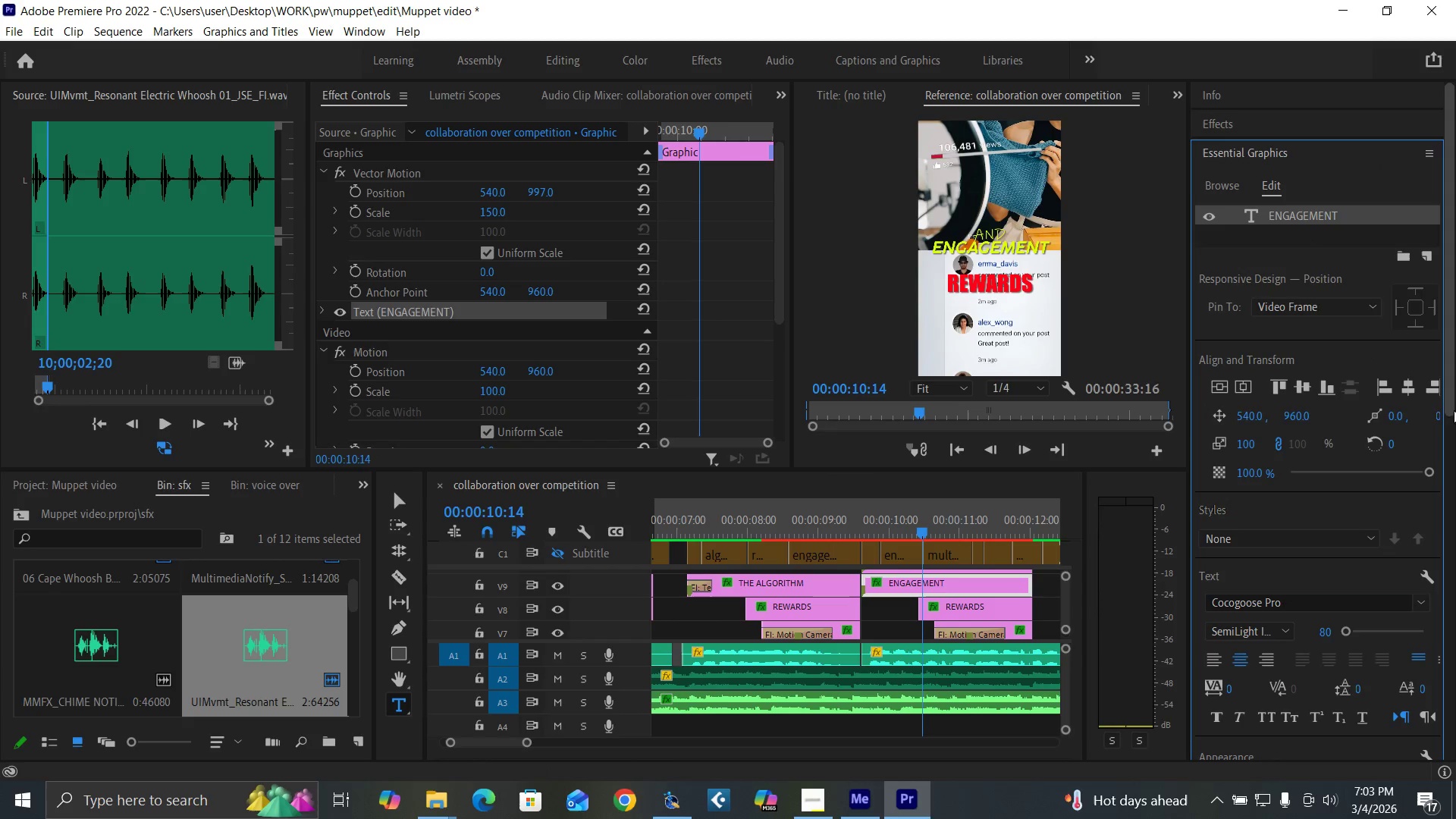 
left_click_drag(start_coordinate=[1453, 403], to_coordinate=[1452, 539])
 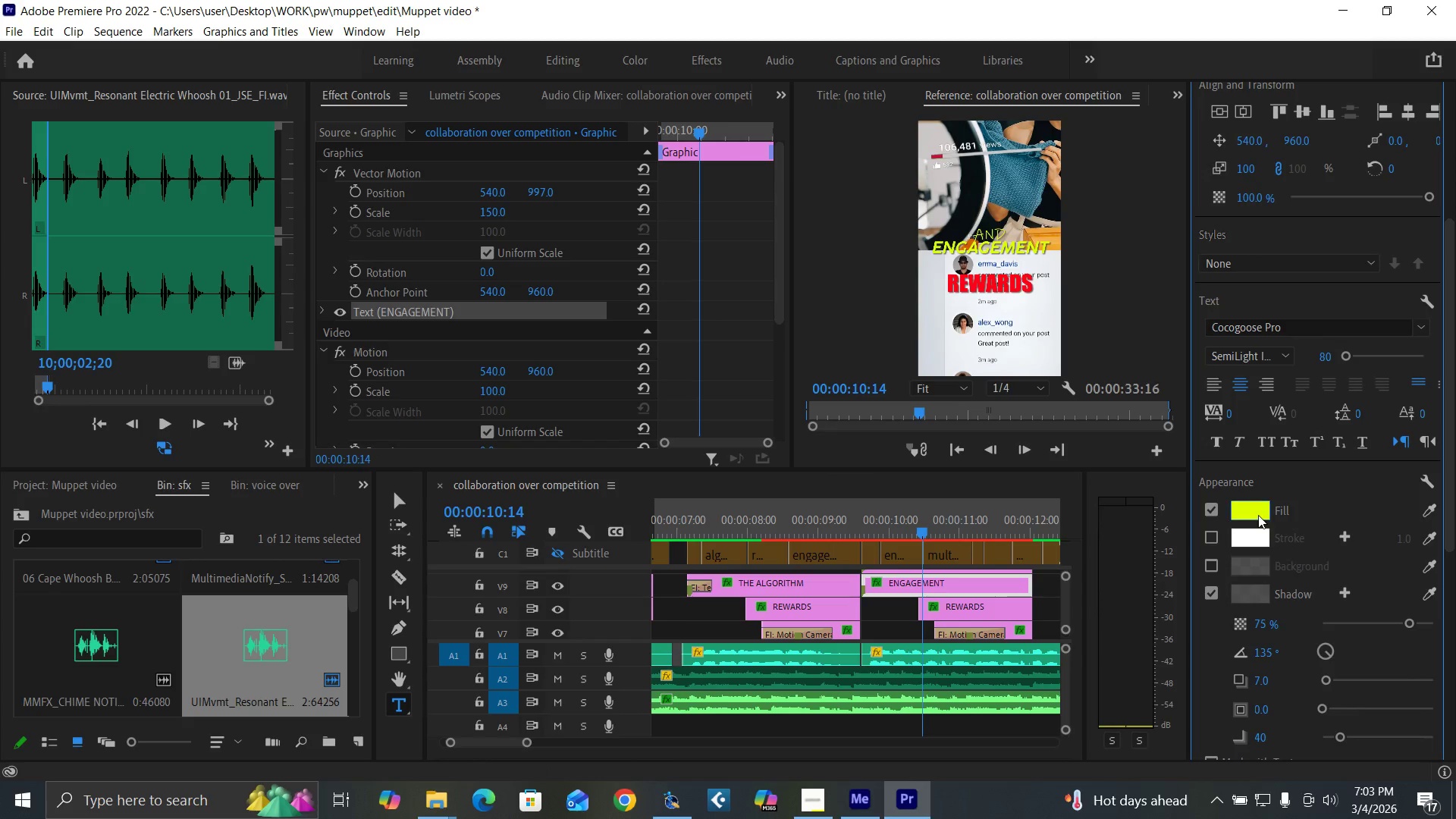 
left_click([1257, 514])
 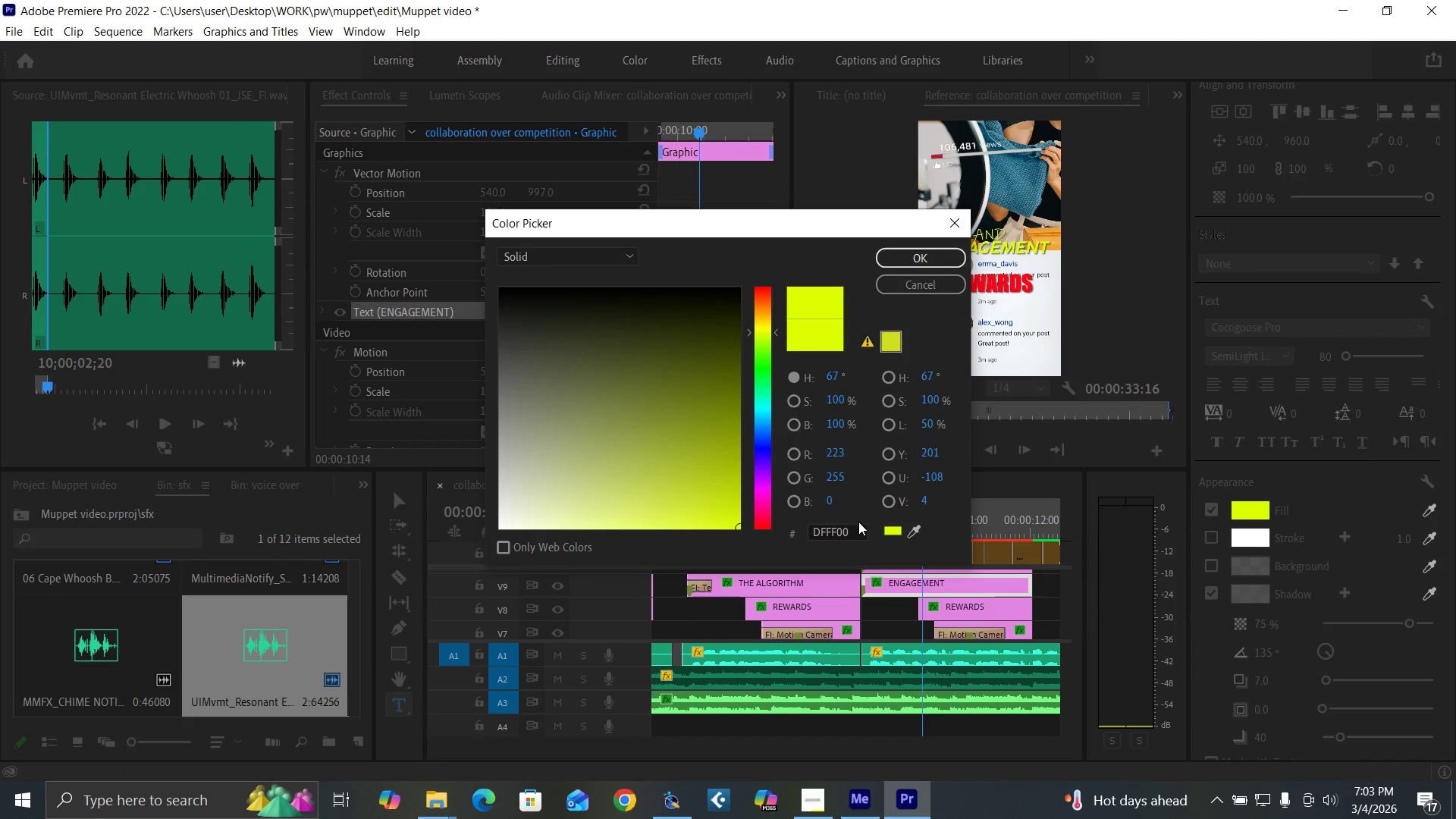 
left_click([859, 528])
 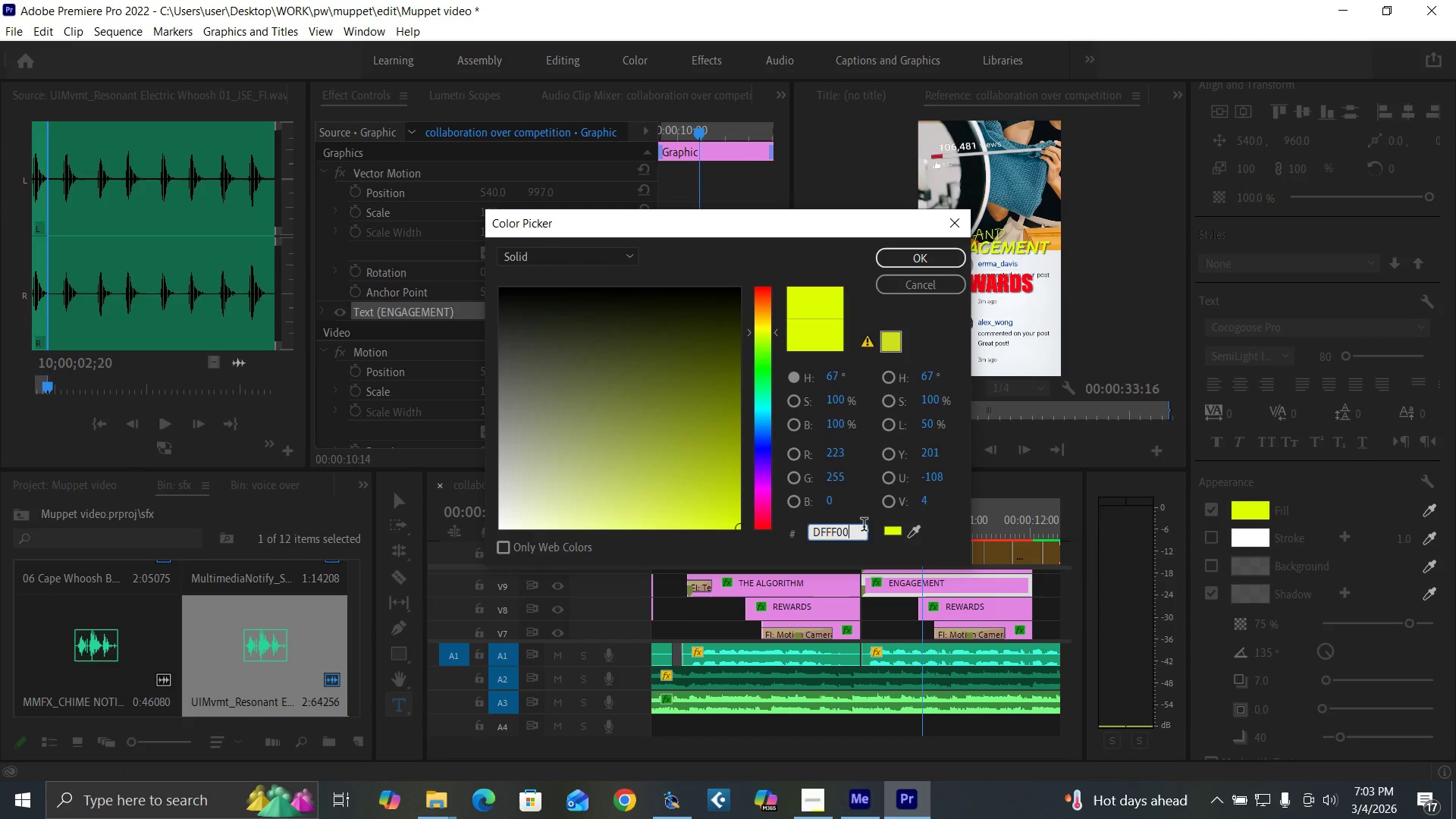 
hold_key(key=Backspace, duration=1.3)
 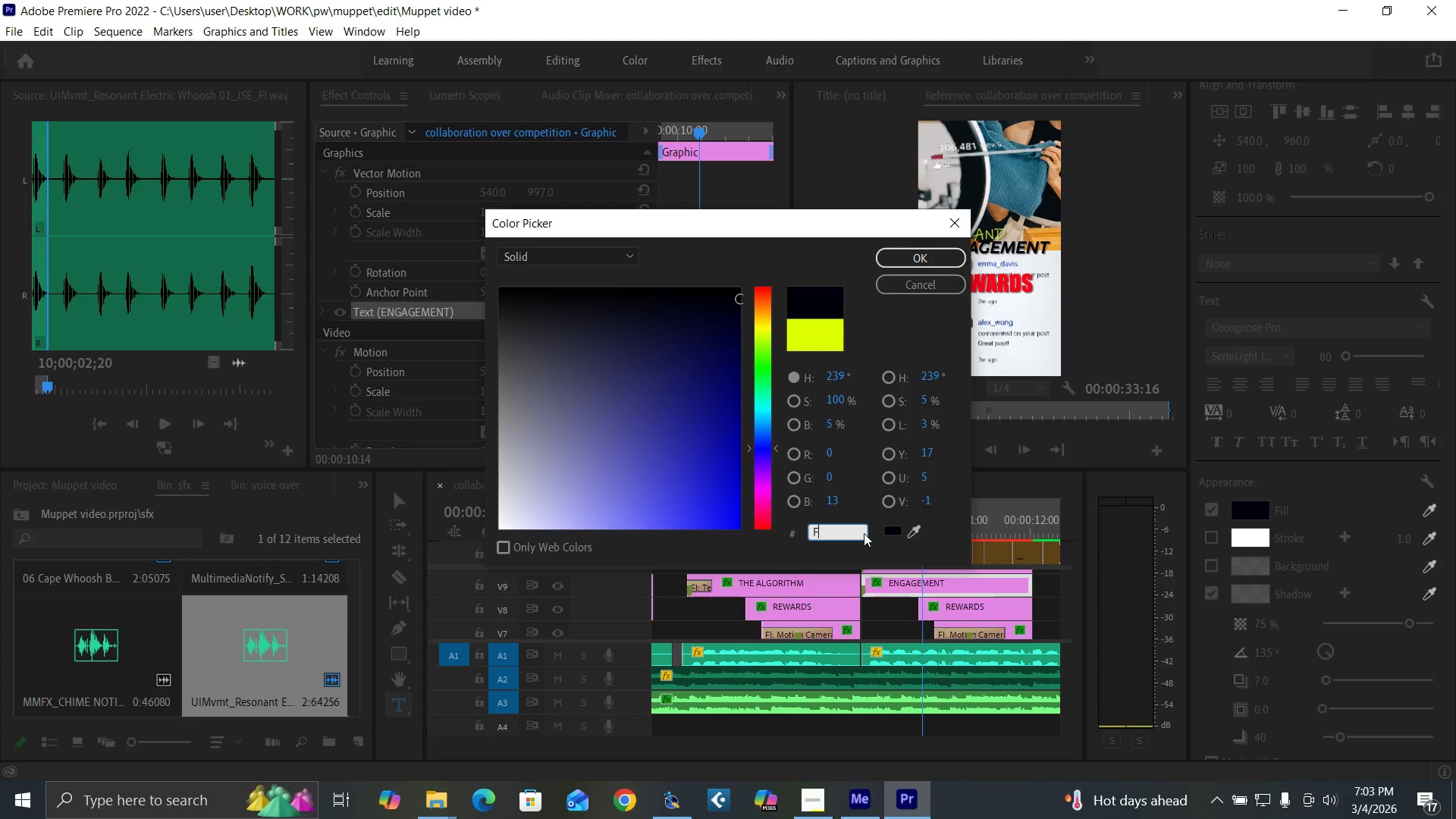 
type(FF00CD)
 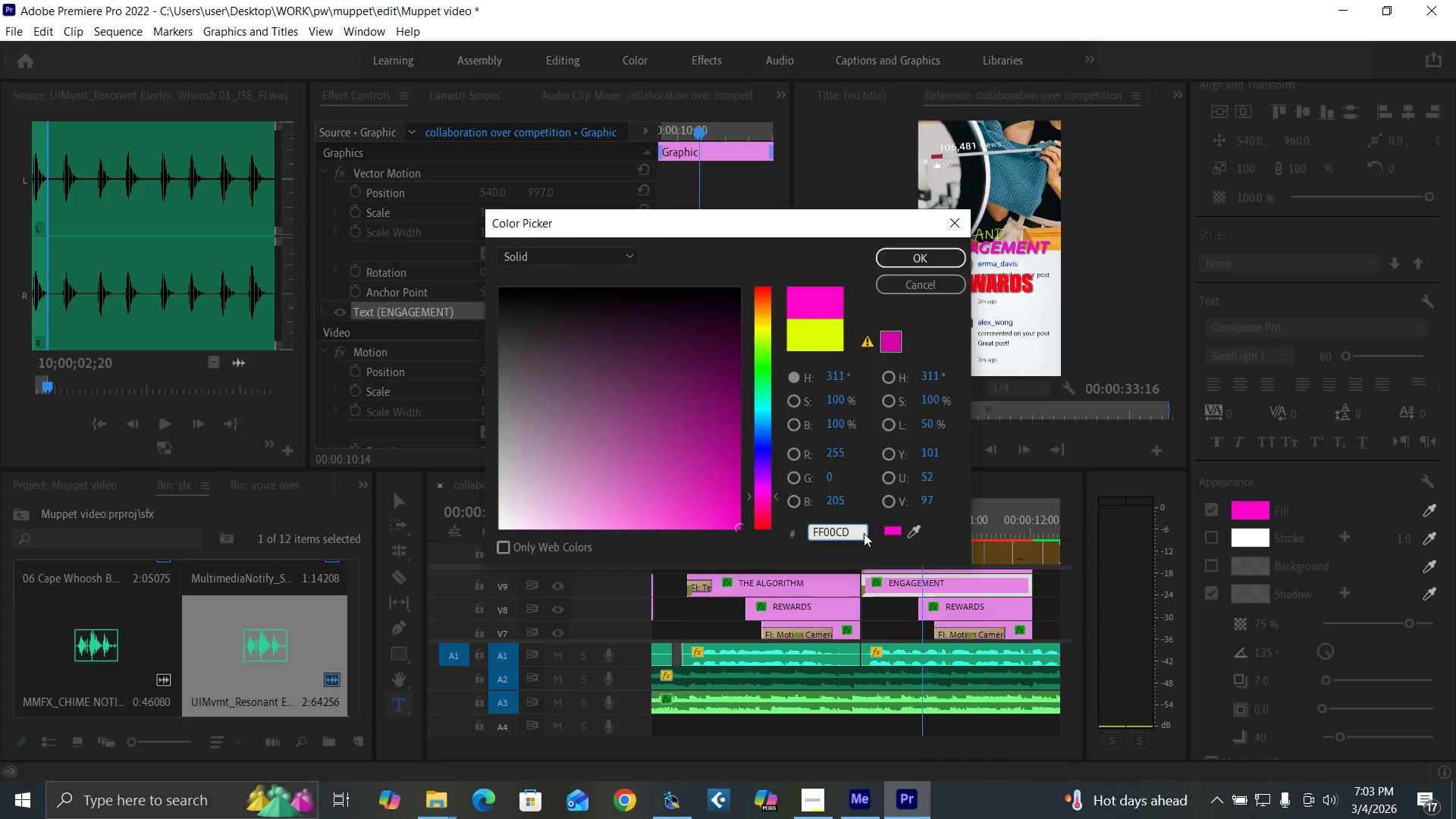 
key(Enter)
 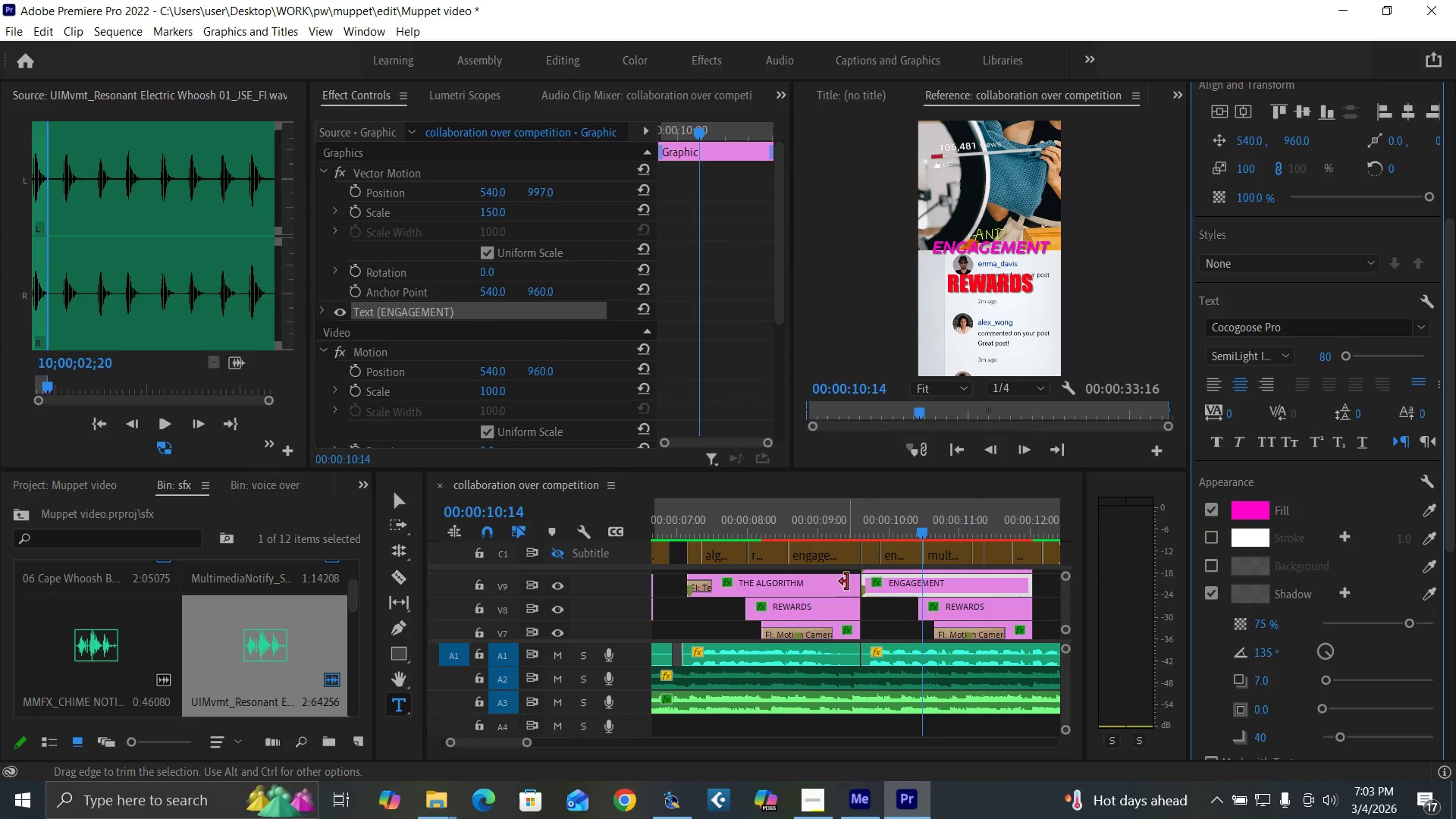 
left_click([854, 526])
 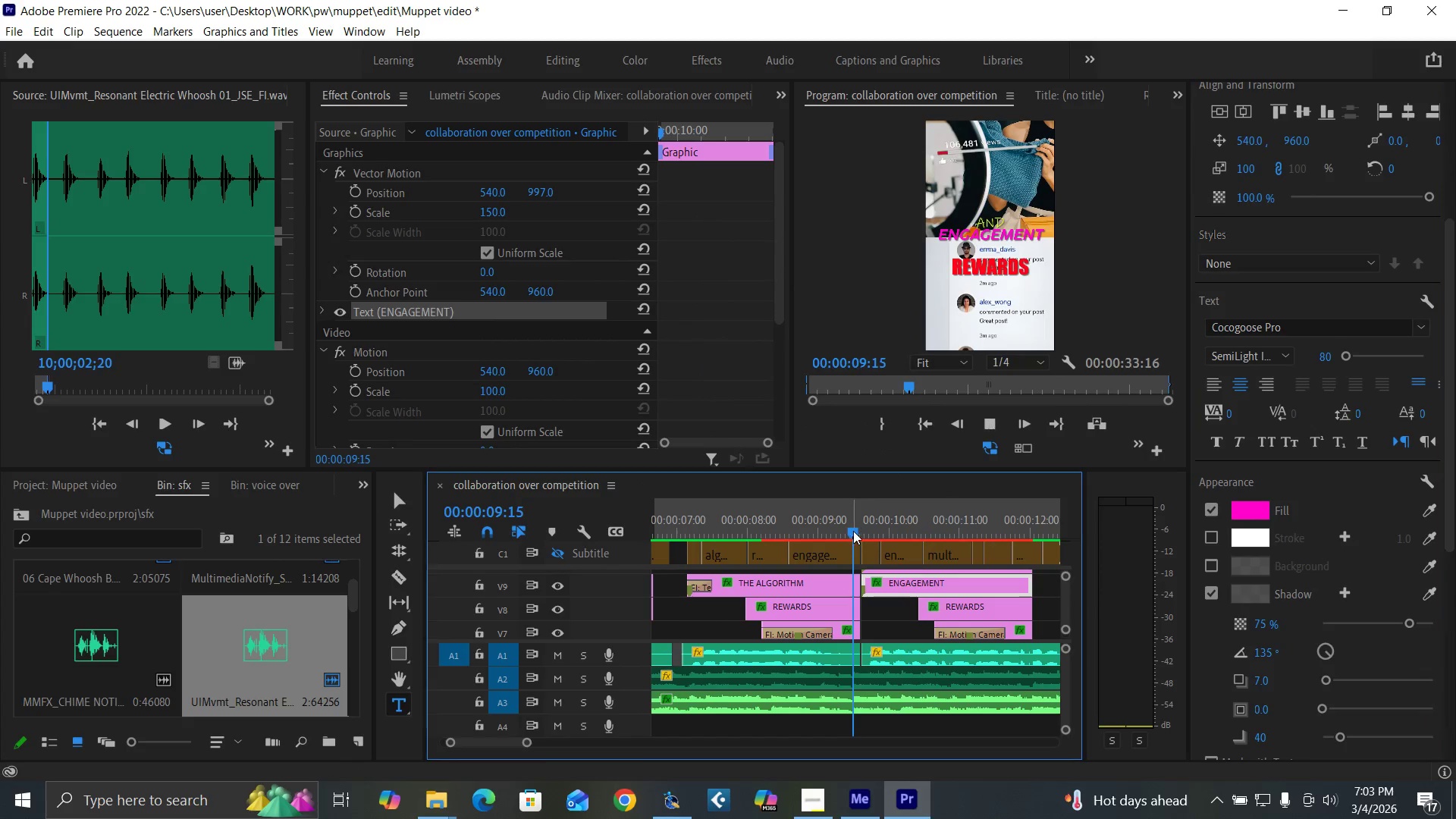 
key(Space)
 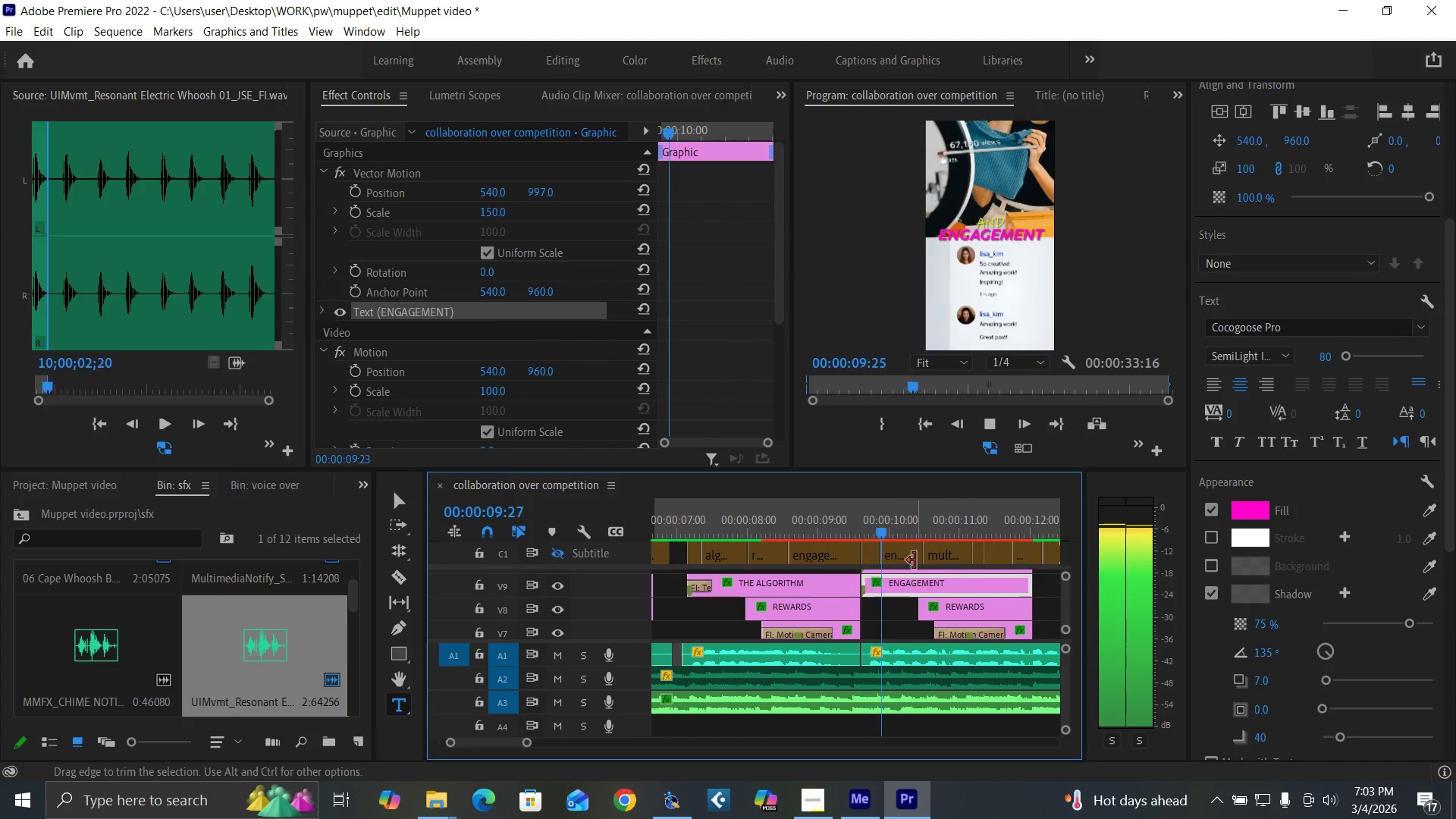 
key(Space)
 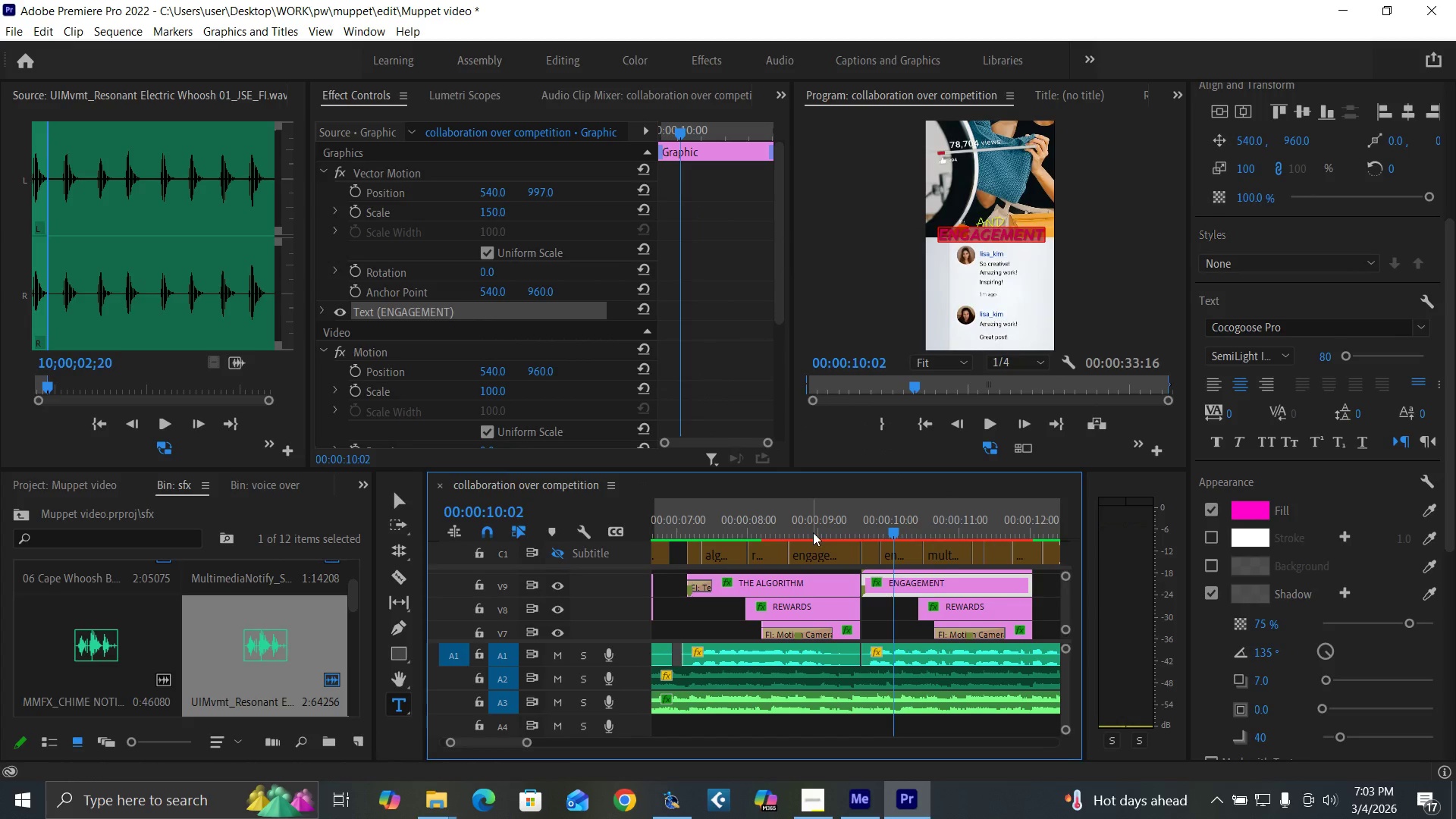 
left_click([813, 532])
 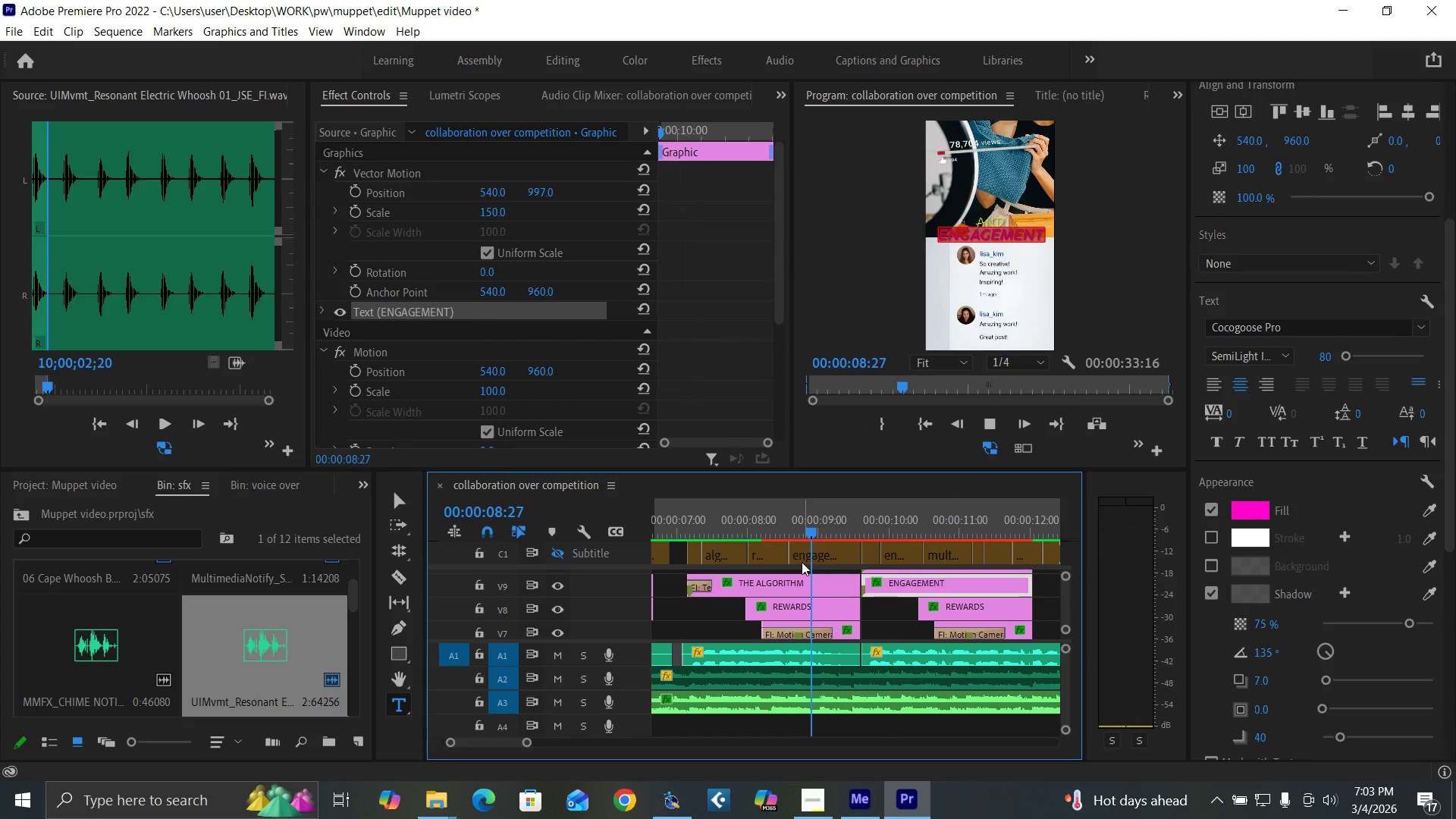 
key(Space)
 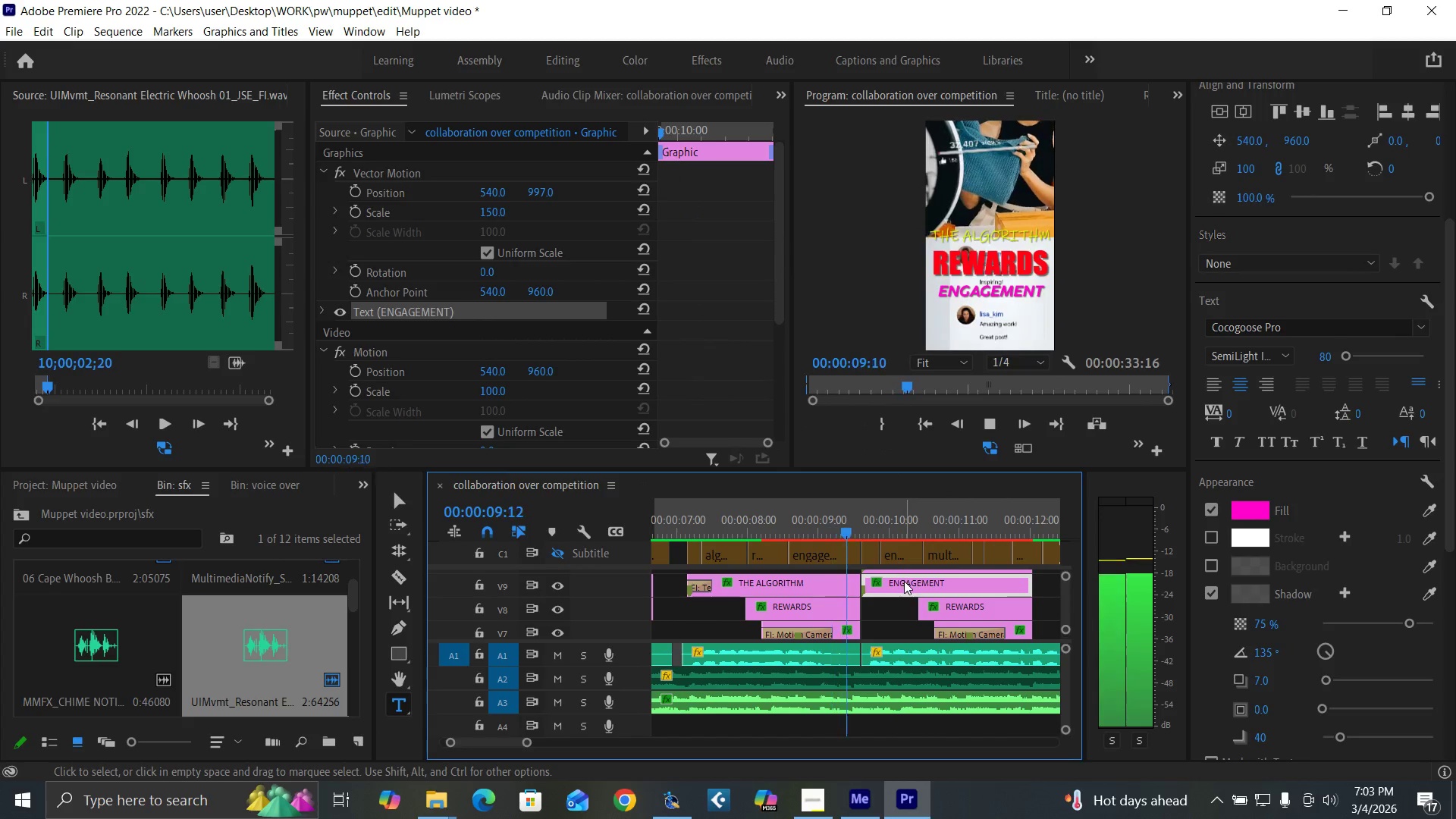 
key(Space)
 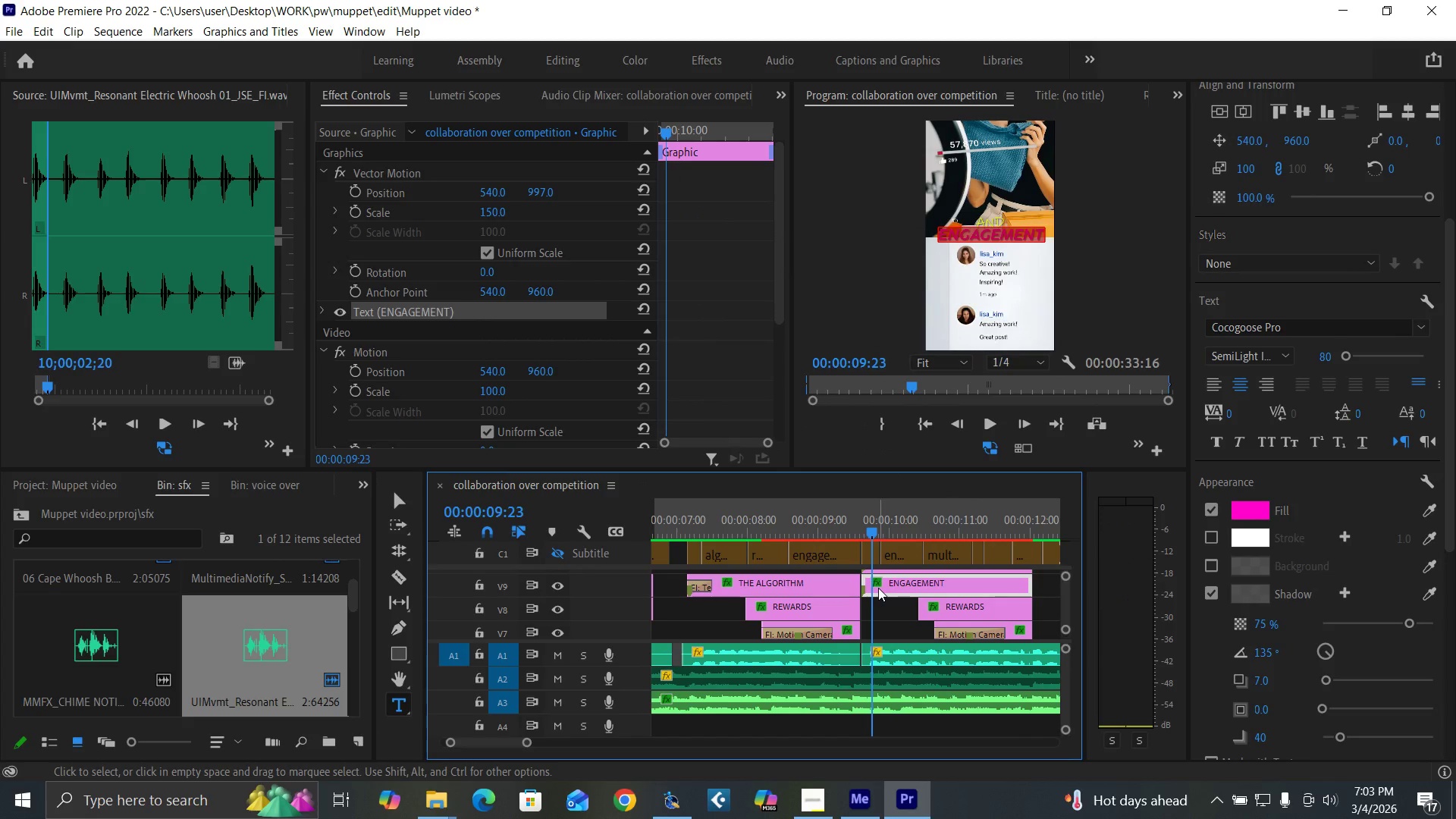 
left_click_drag(start_coordinate=[885, 587], to_coordinate=[904, 579])
 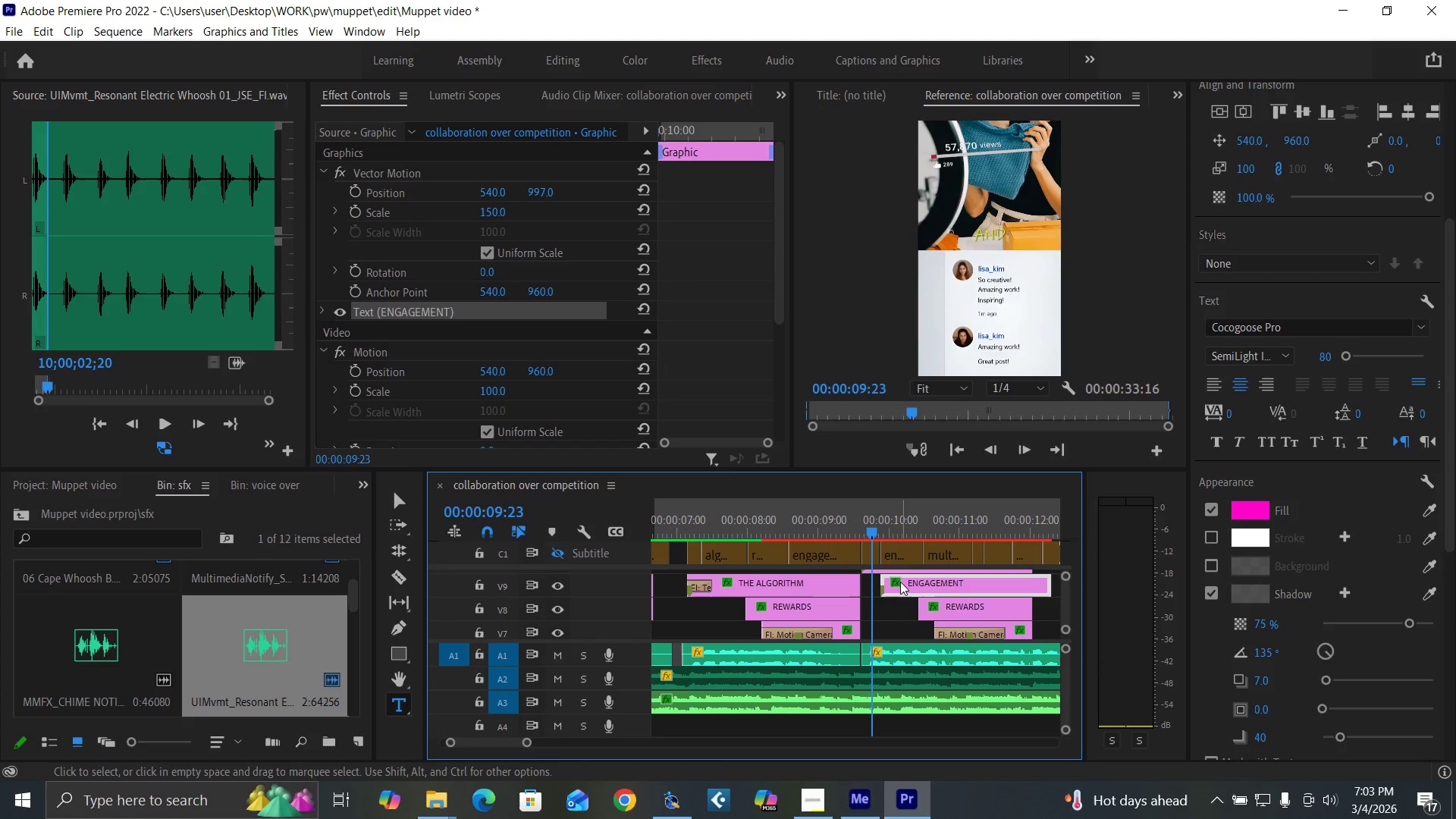 
left_click_drag(start_coordinate=[900, 582], to_coordinate=[894, 583])
 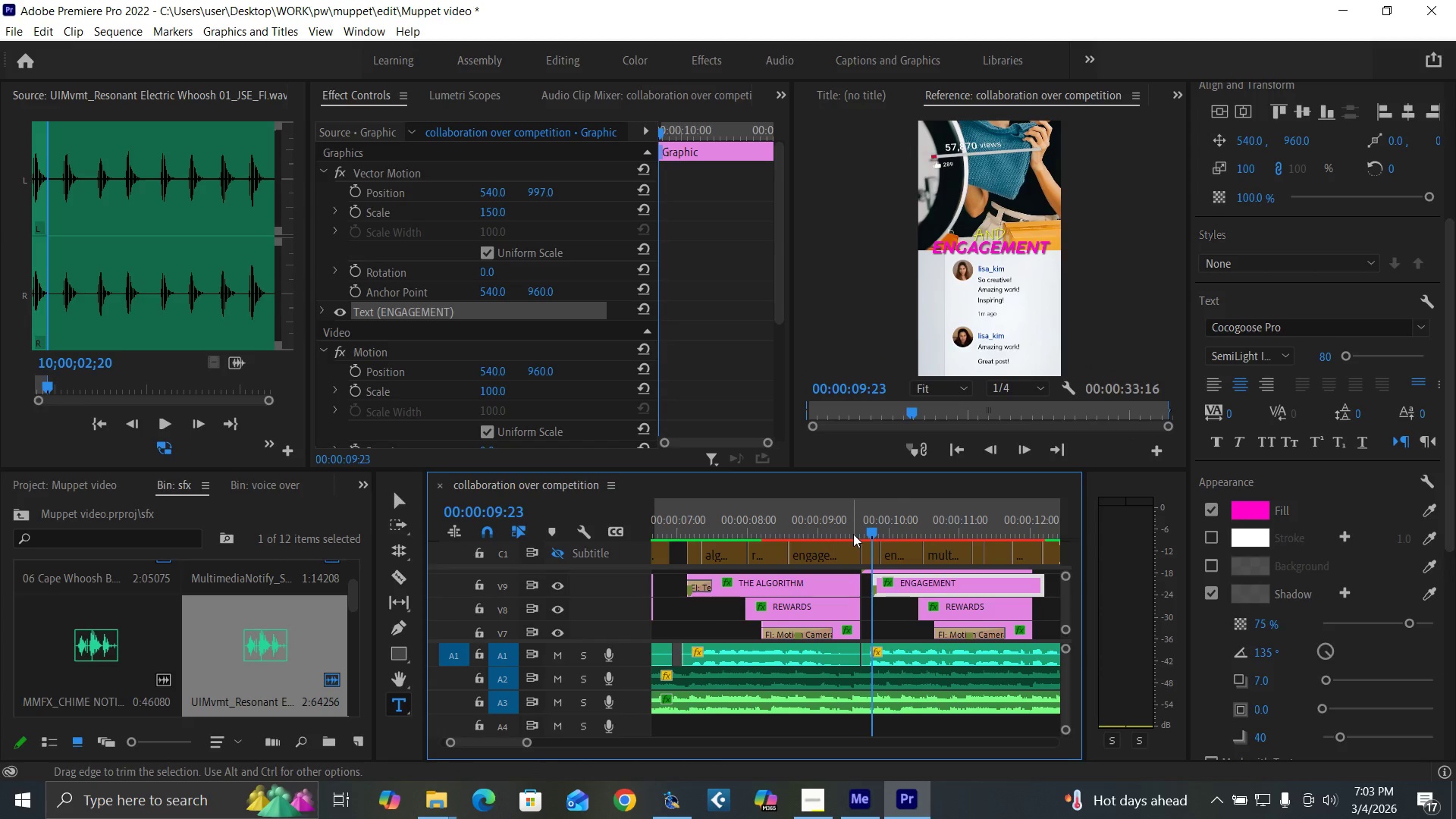 
left_click([853, 532])
 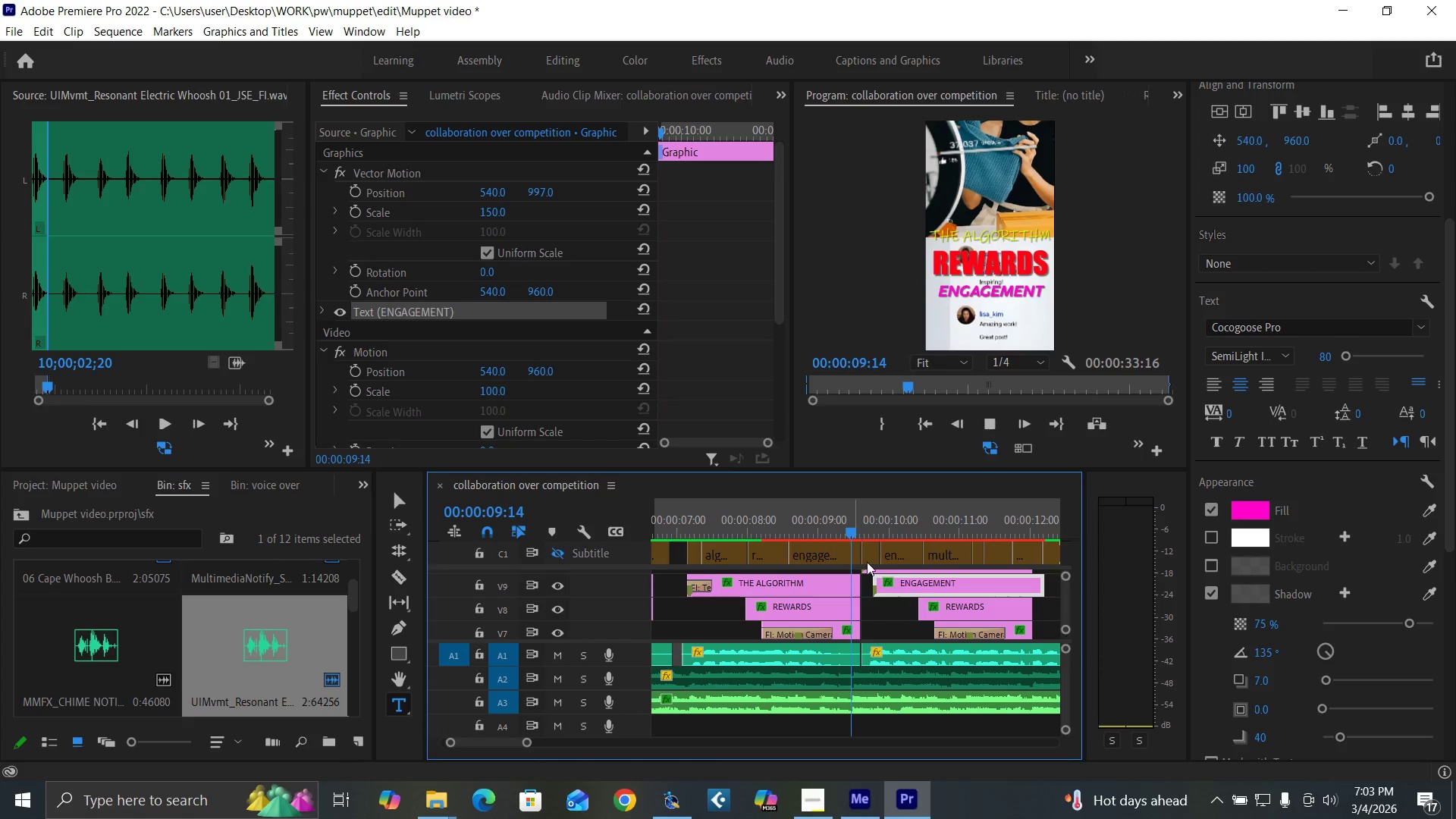 
key(Space)
 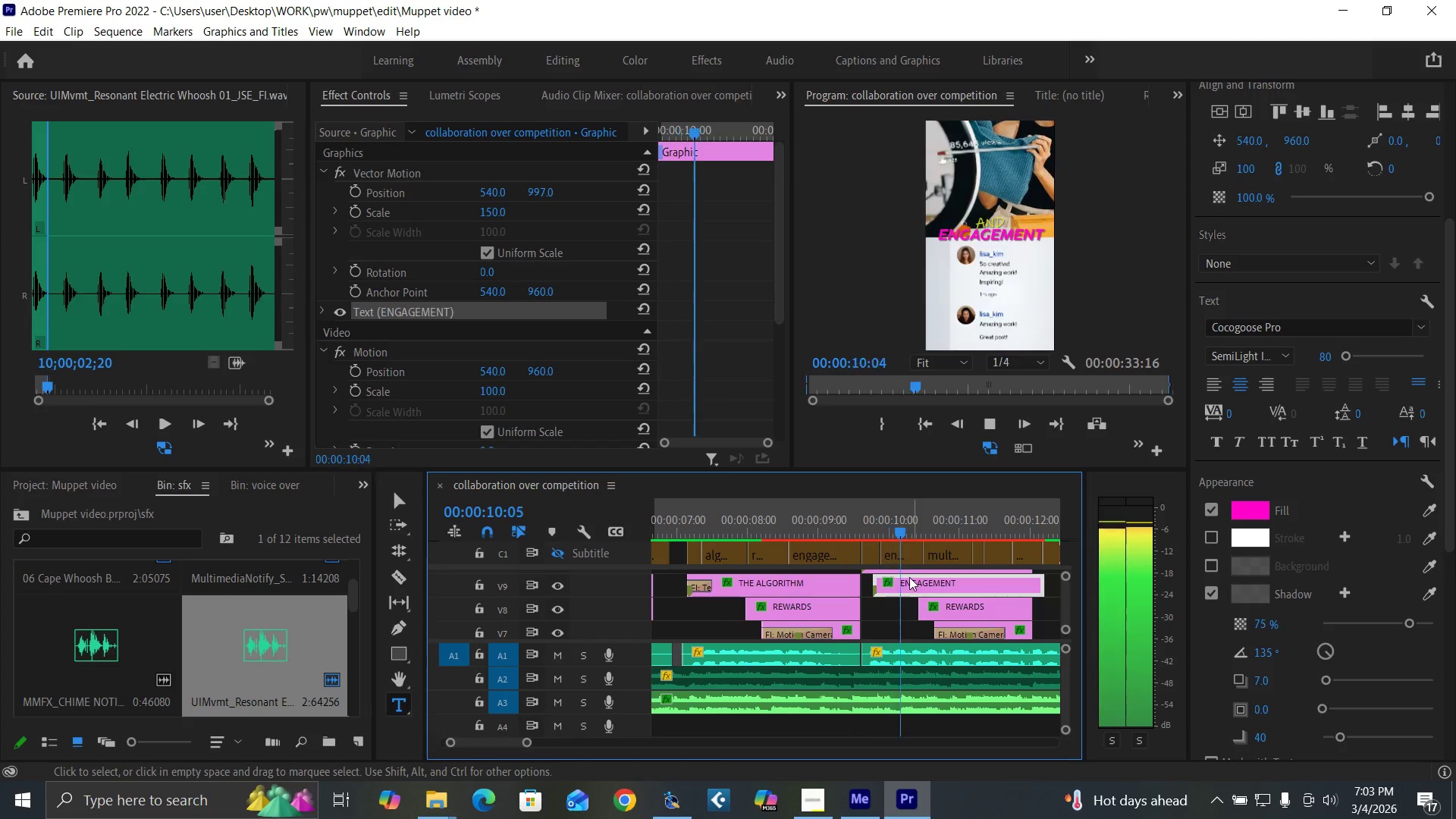 
key(Space)
 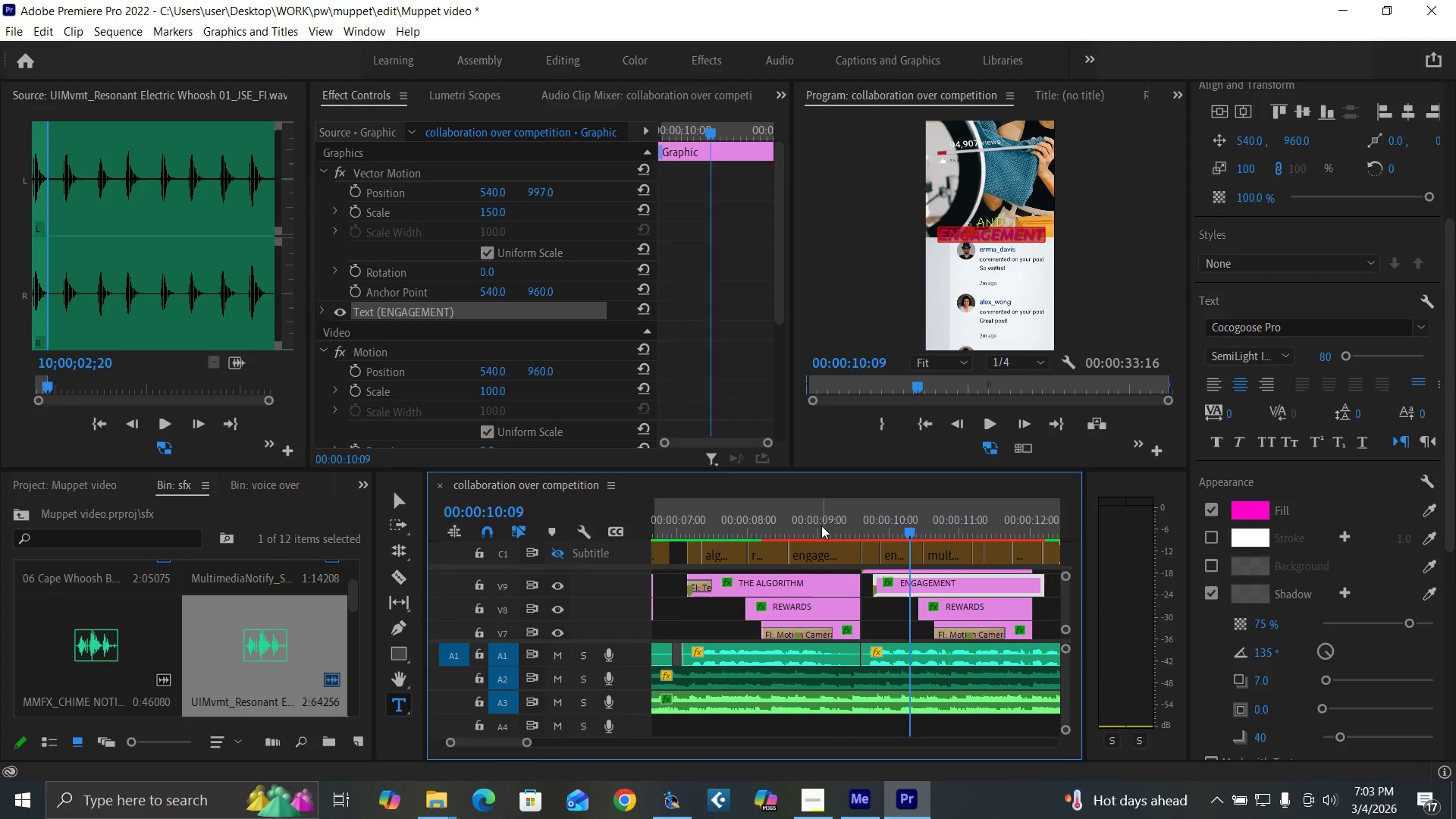 
left_click([821, 526])
 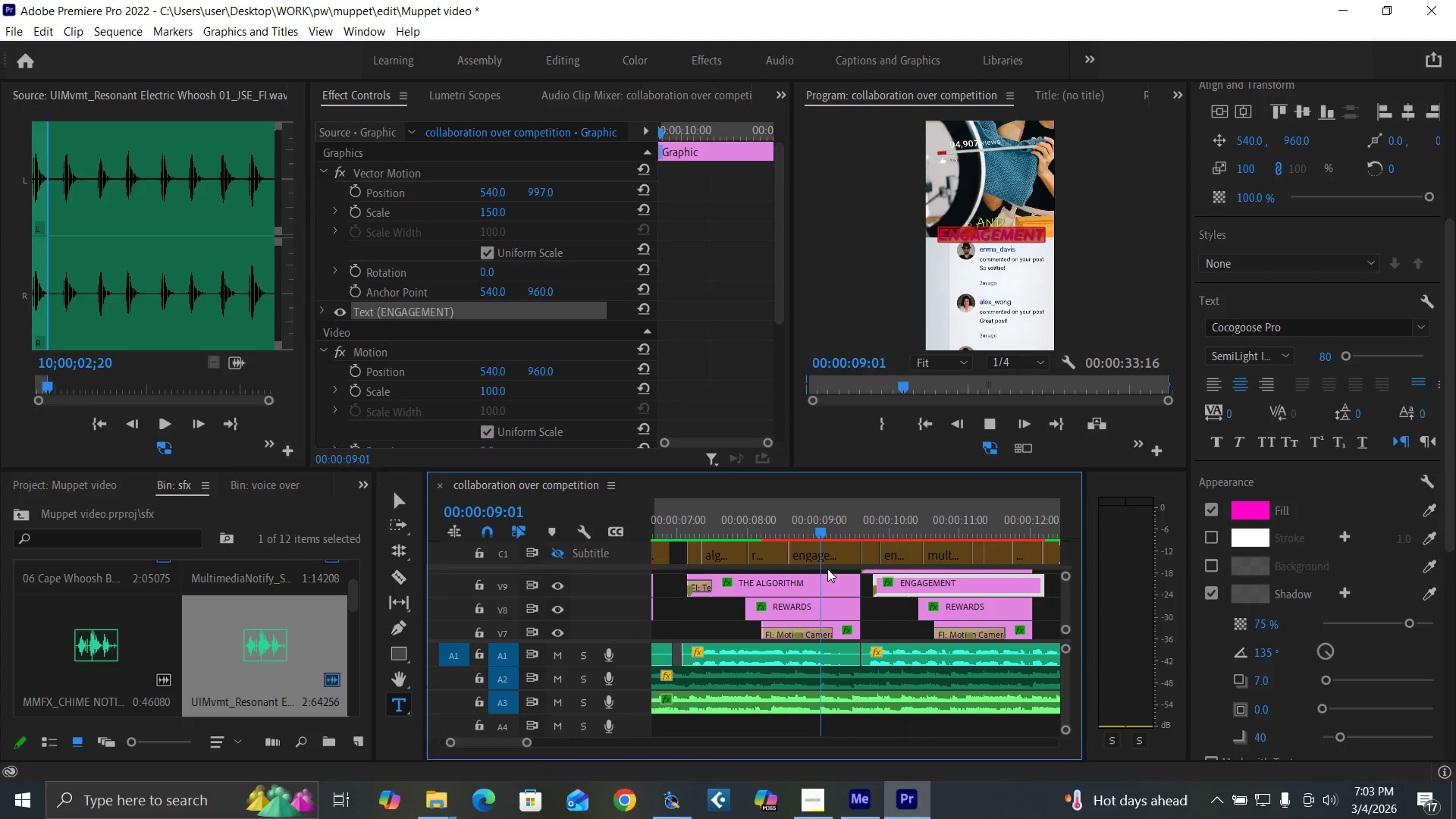 
key(Space)
 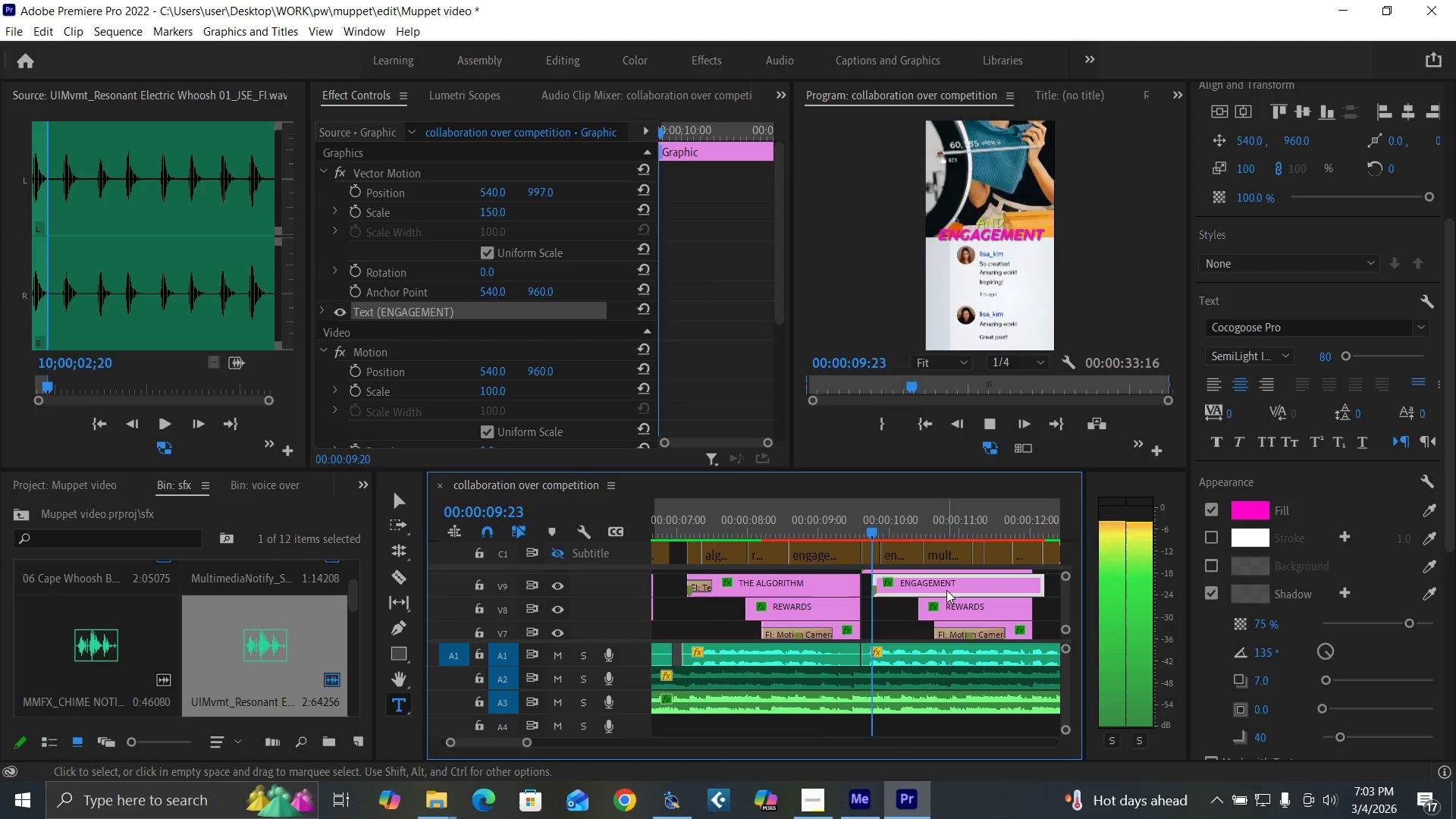 
key(Space)
 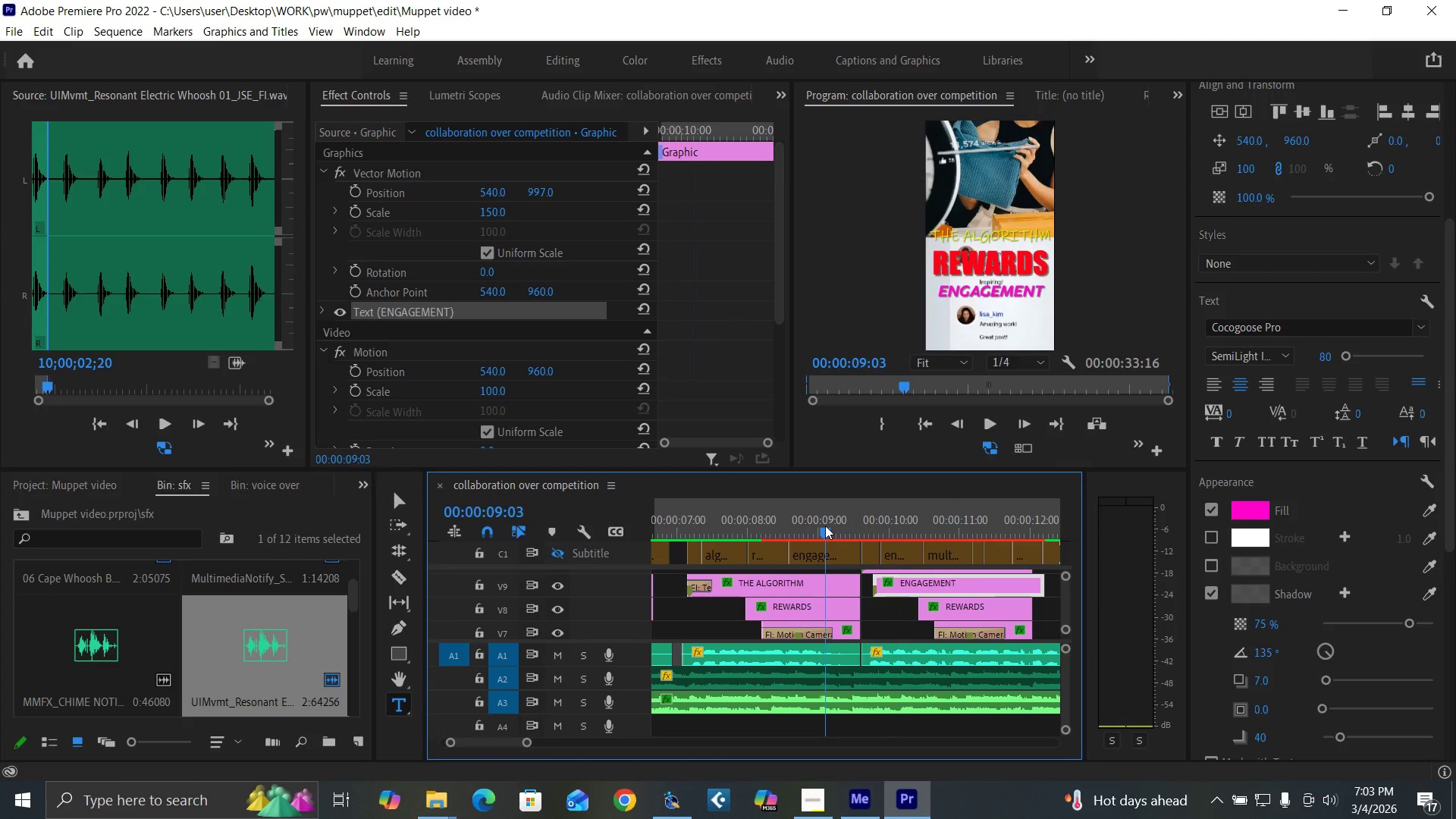 
key(Space)
 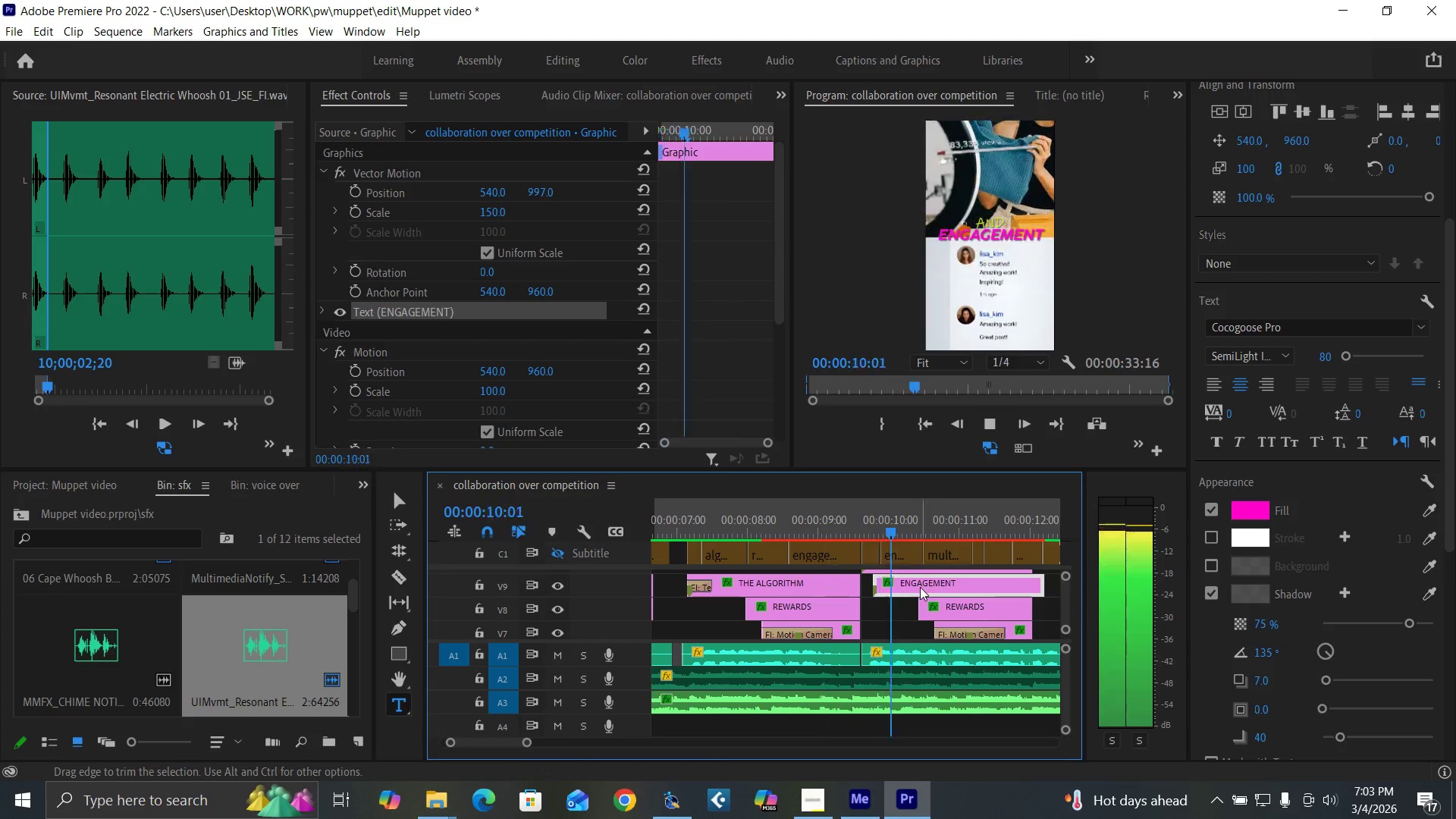 
key(Space)
 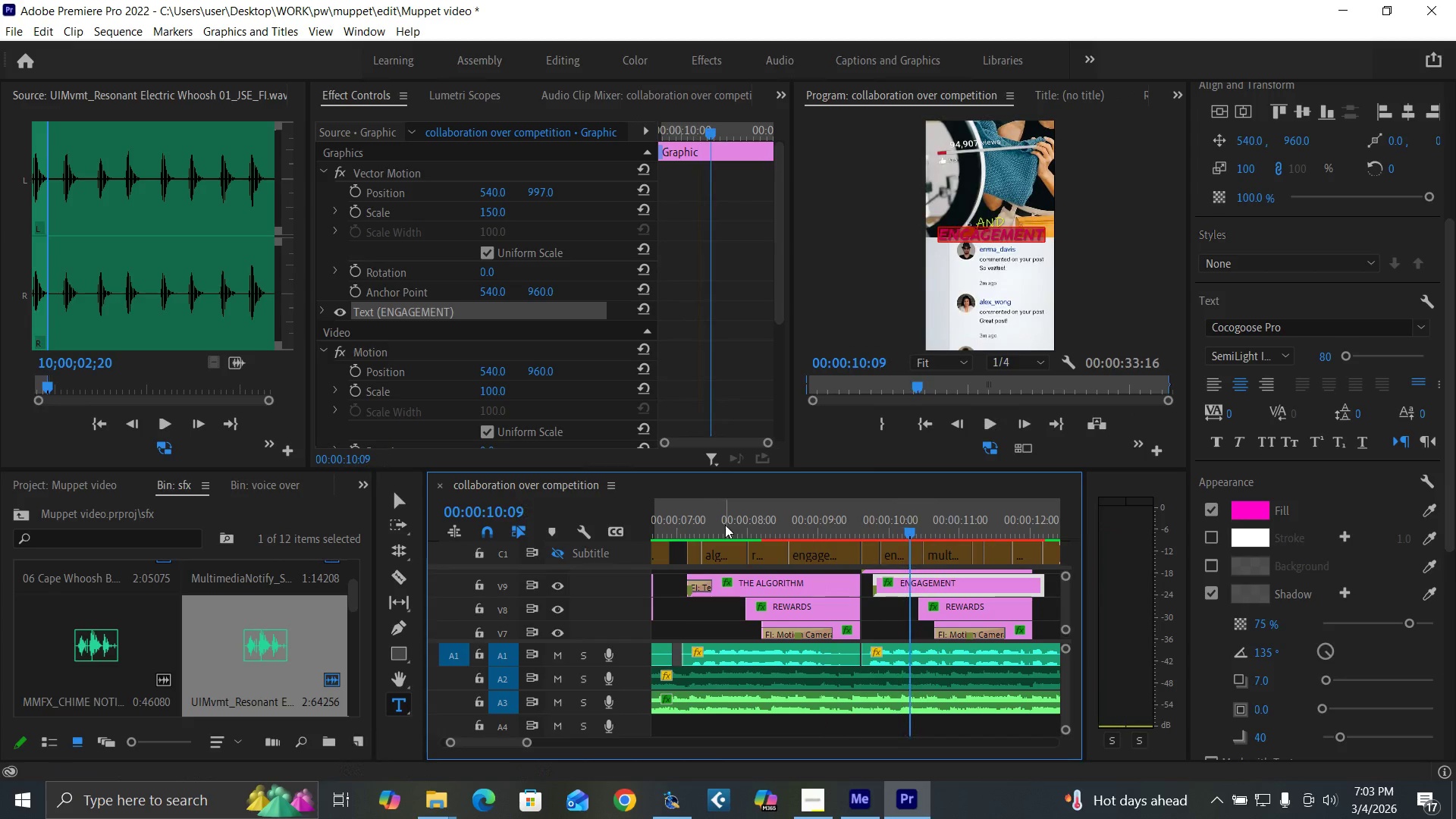 
left_click([712, 526])
 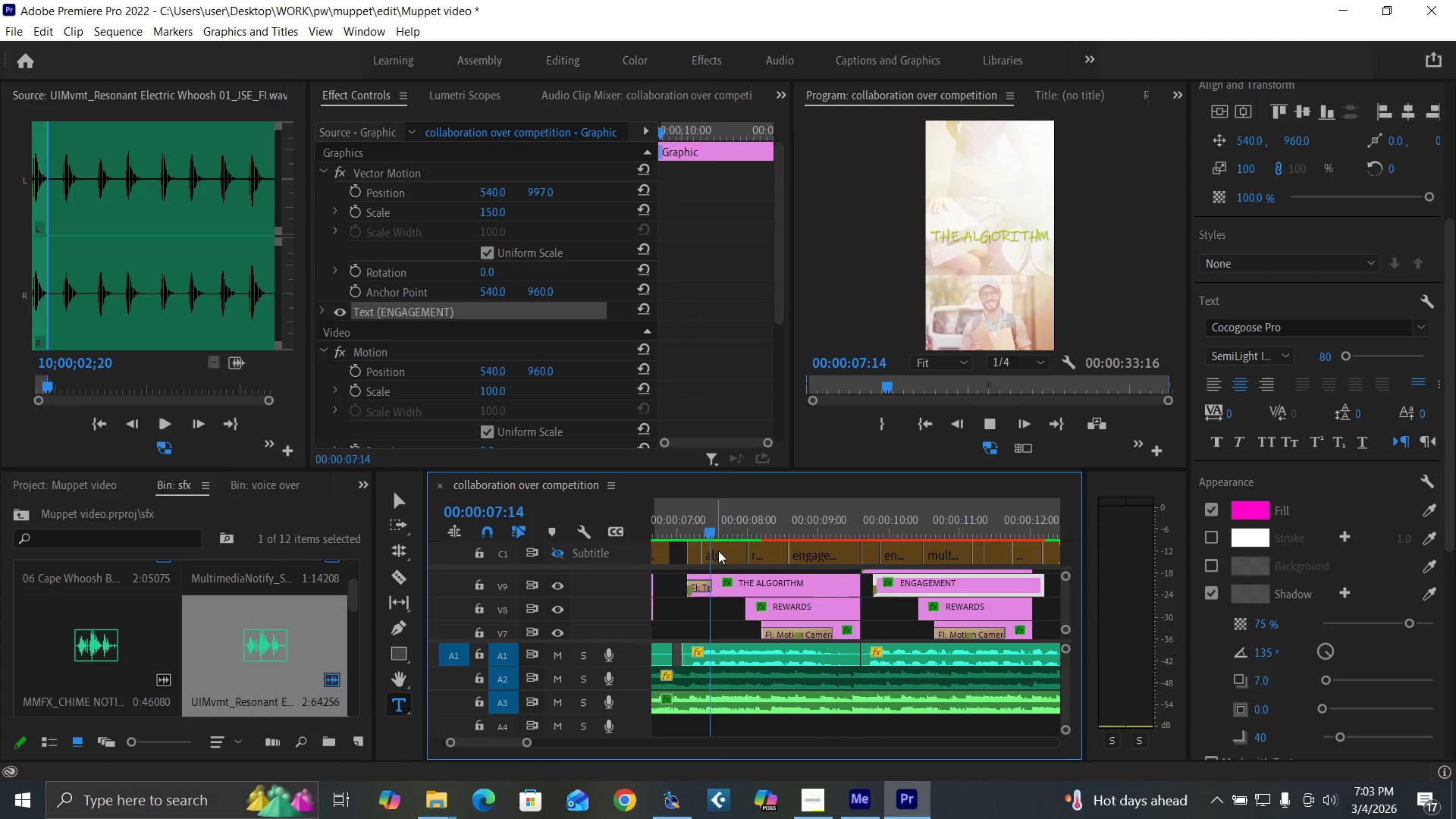 
key(Space)
 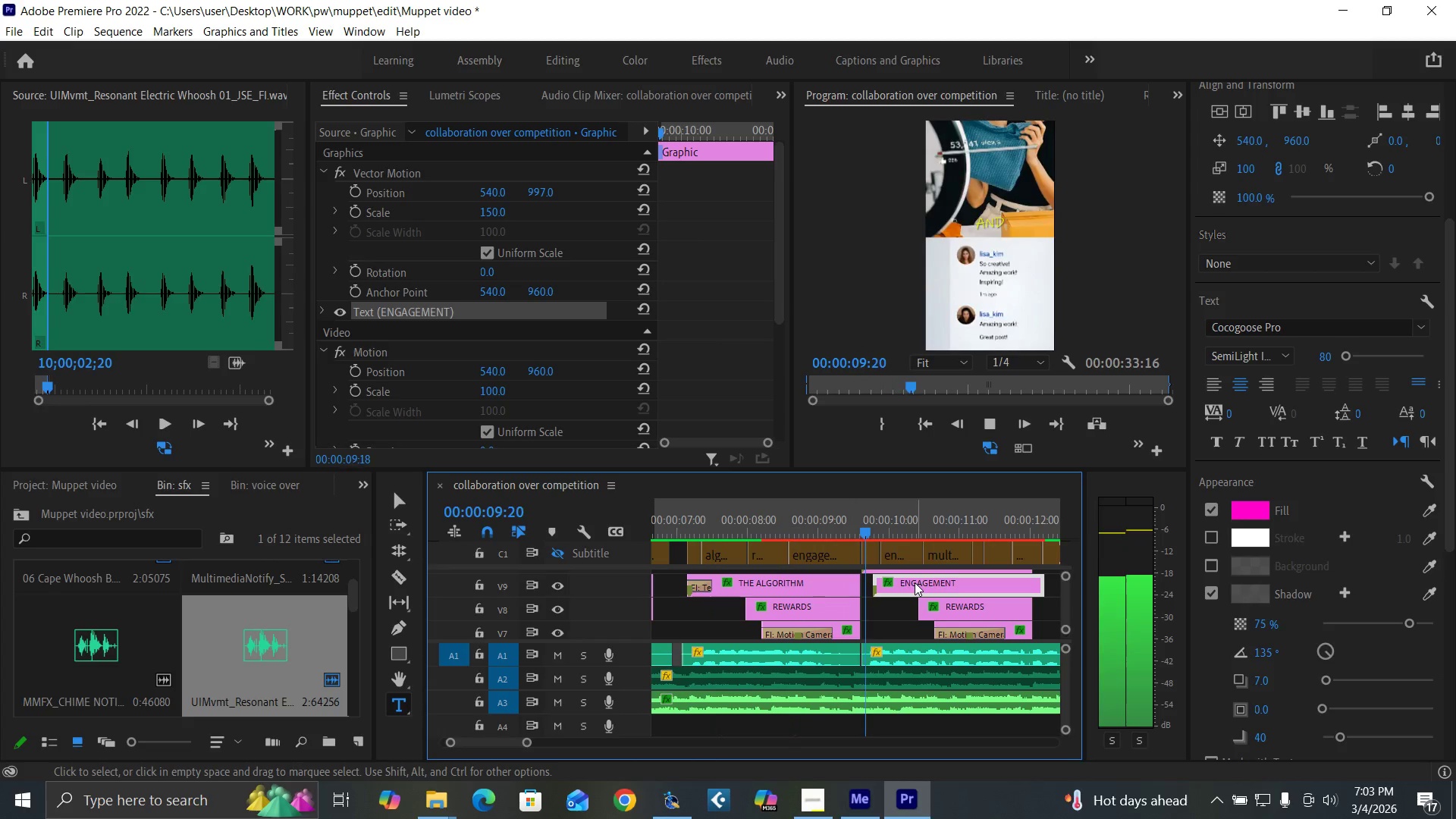 
key(Space)
 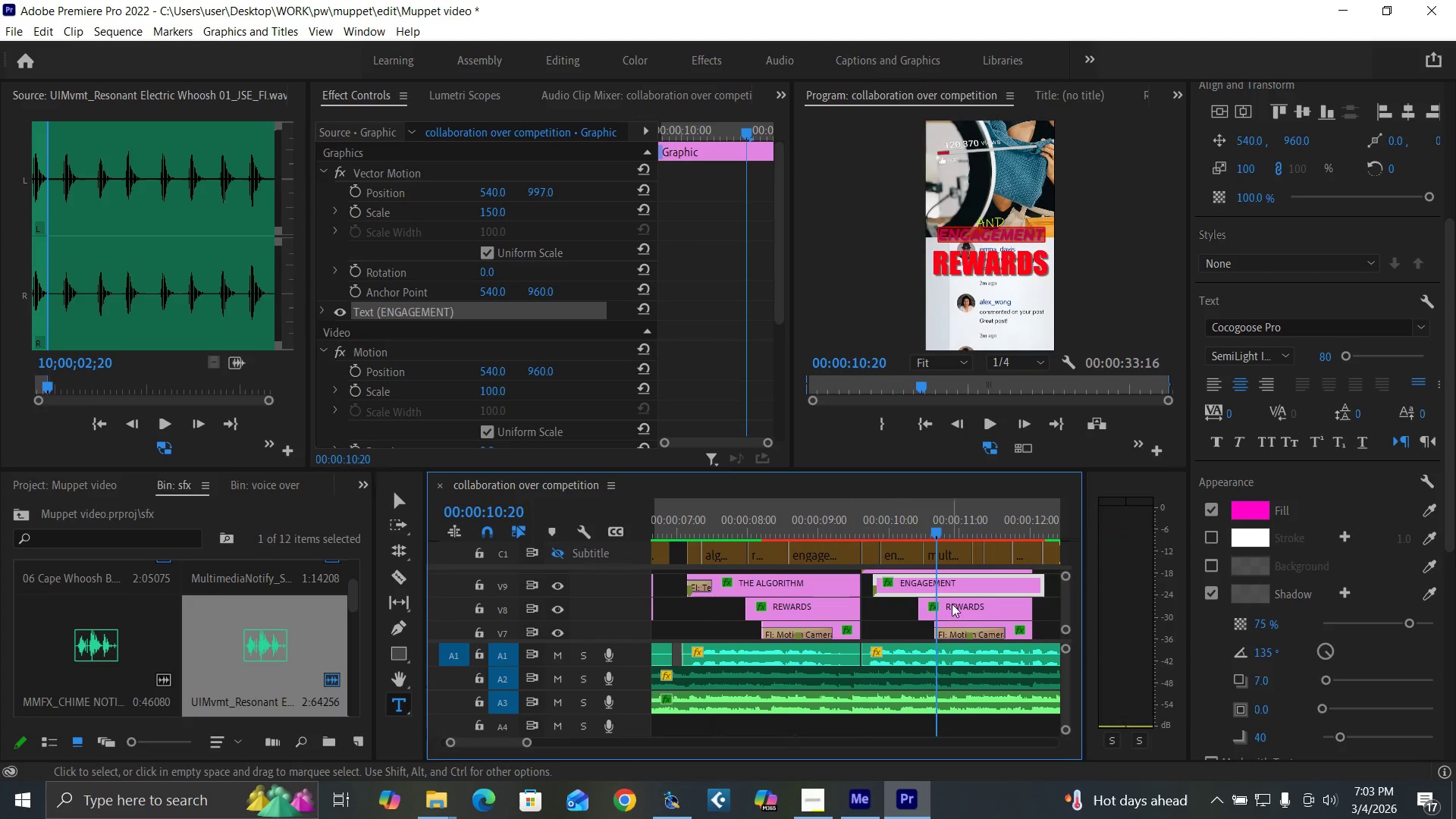 
left_click([953, 607])
 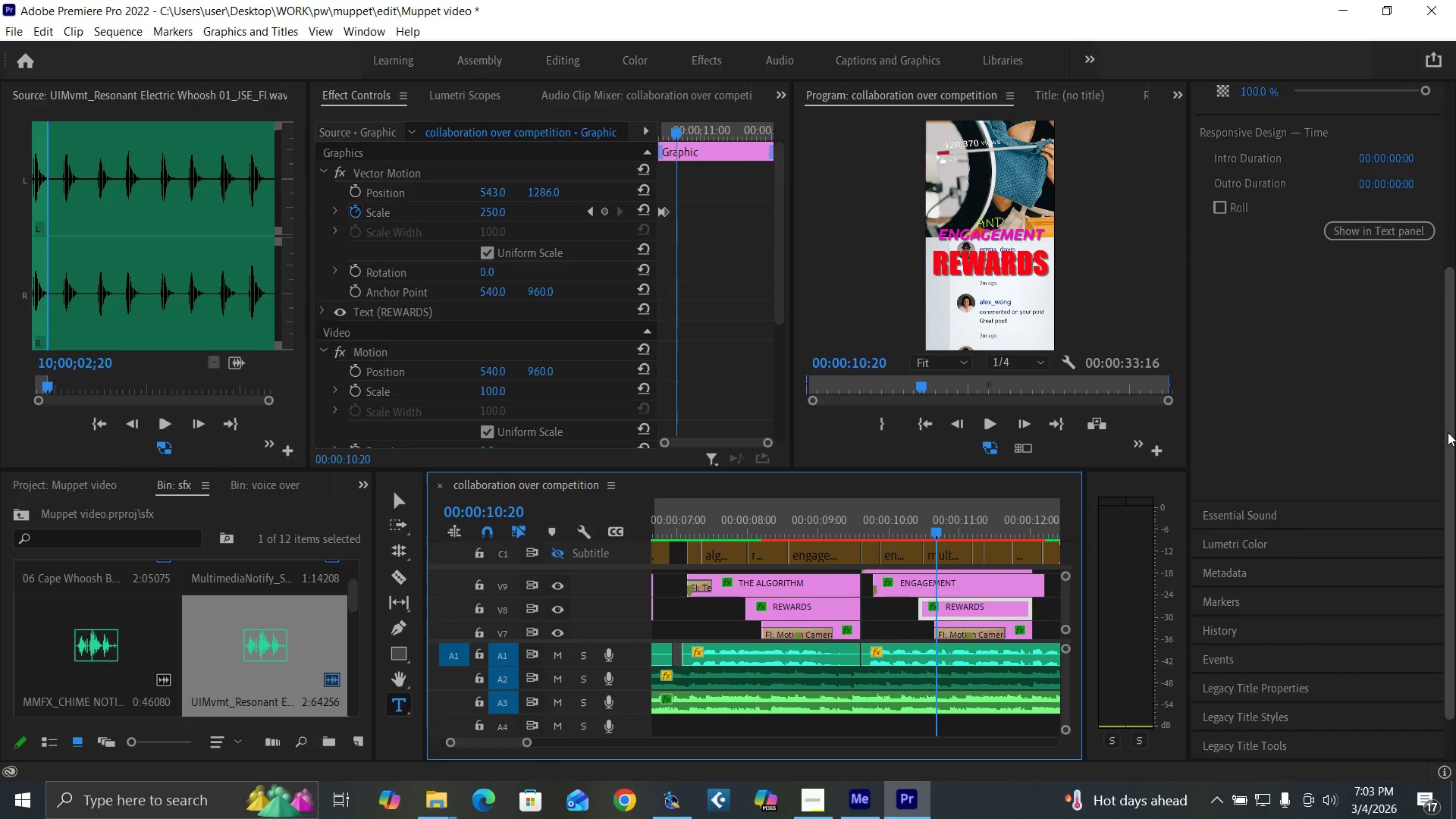 
left_click_drag(start_coordinate=[1446, 430], to_coordinate=[1446, 198])
 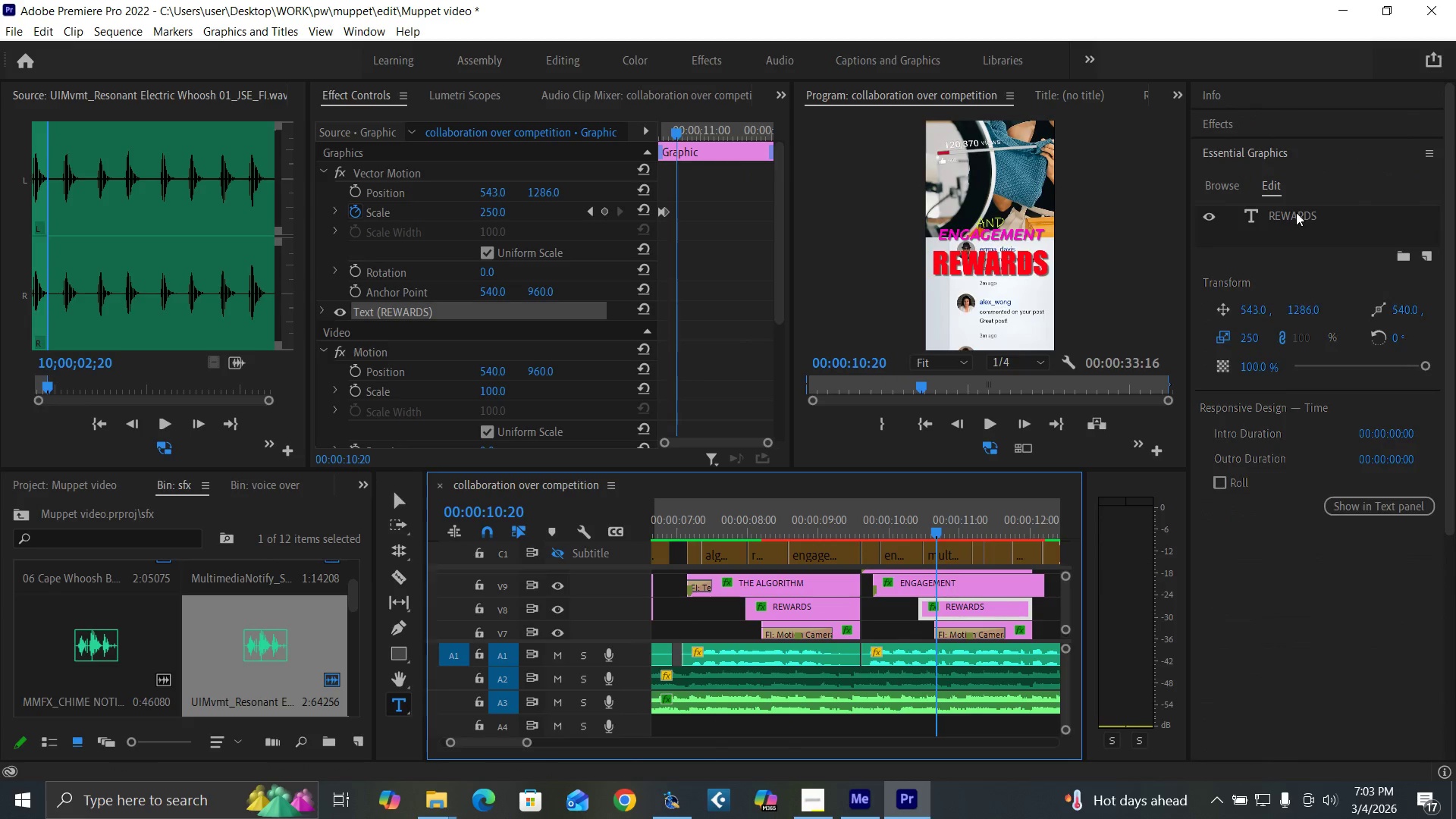 
double_click([1295, 212])
 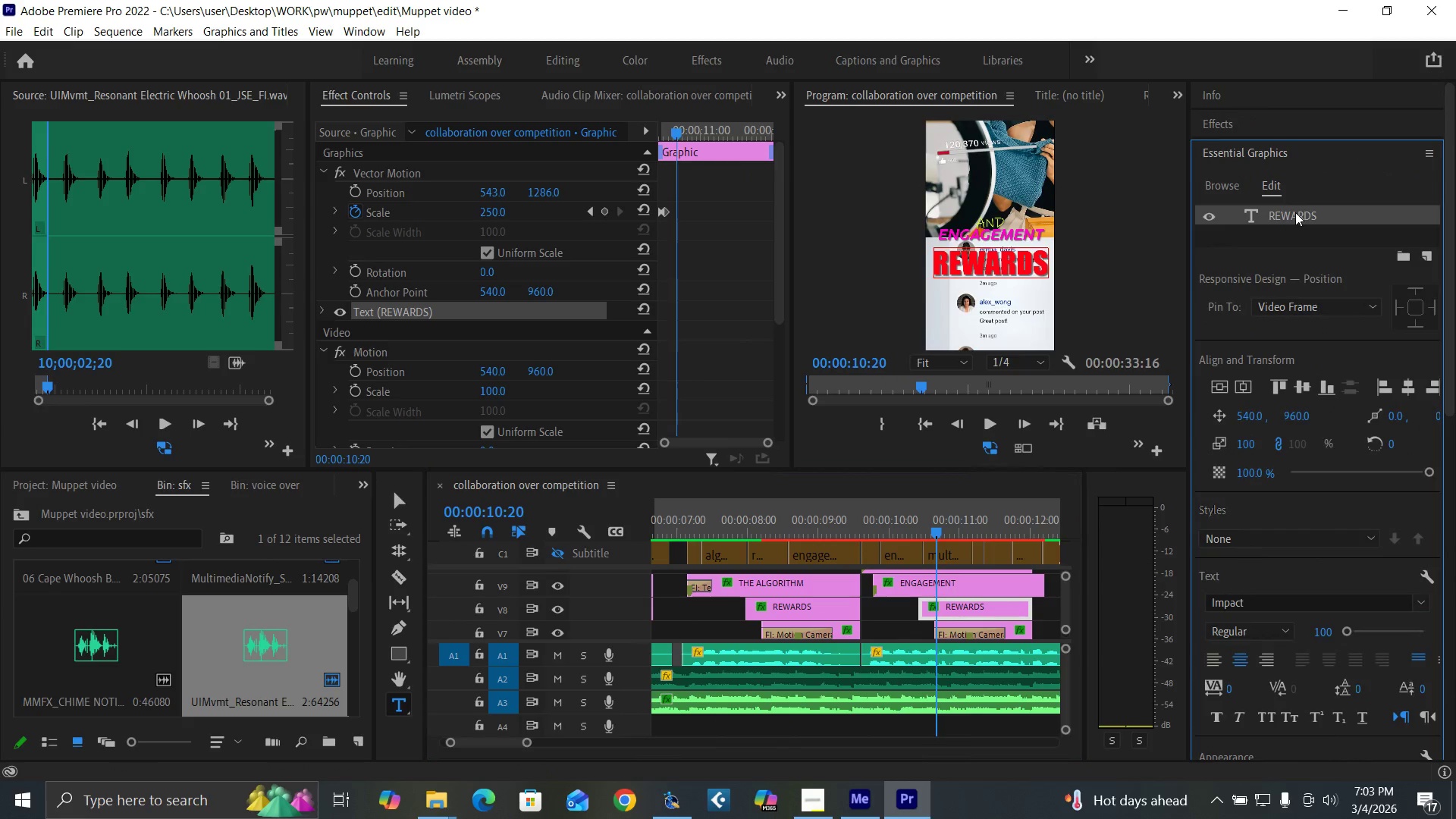 
triple_click([1295, 212])
 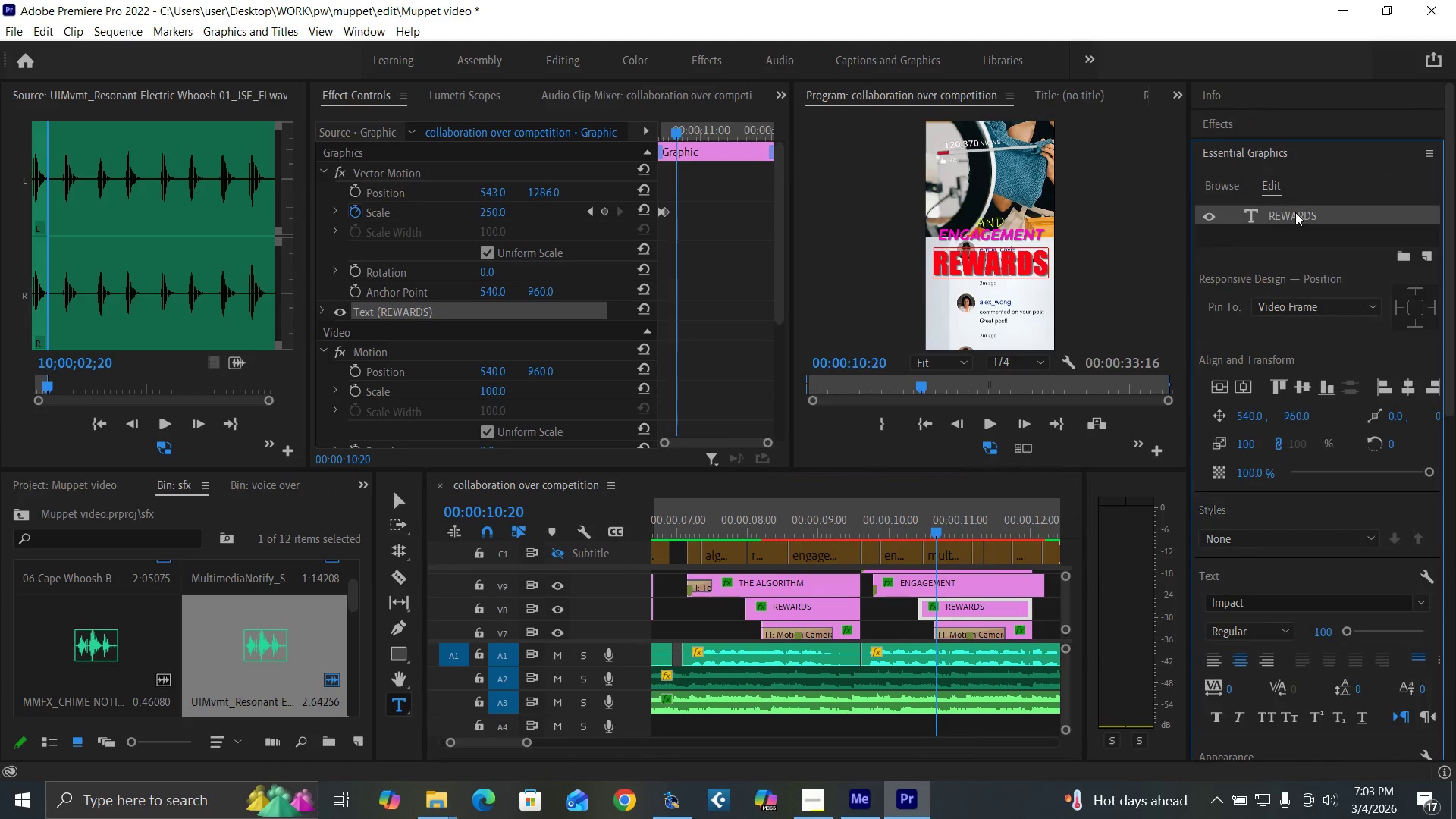 
triple_click([1295, 212])
 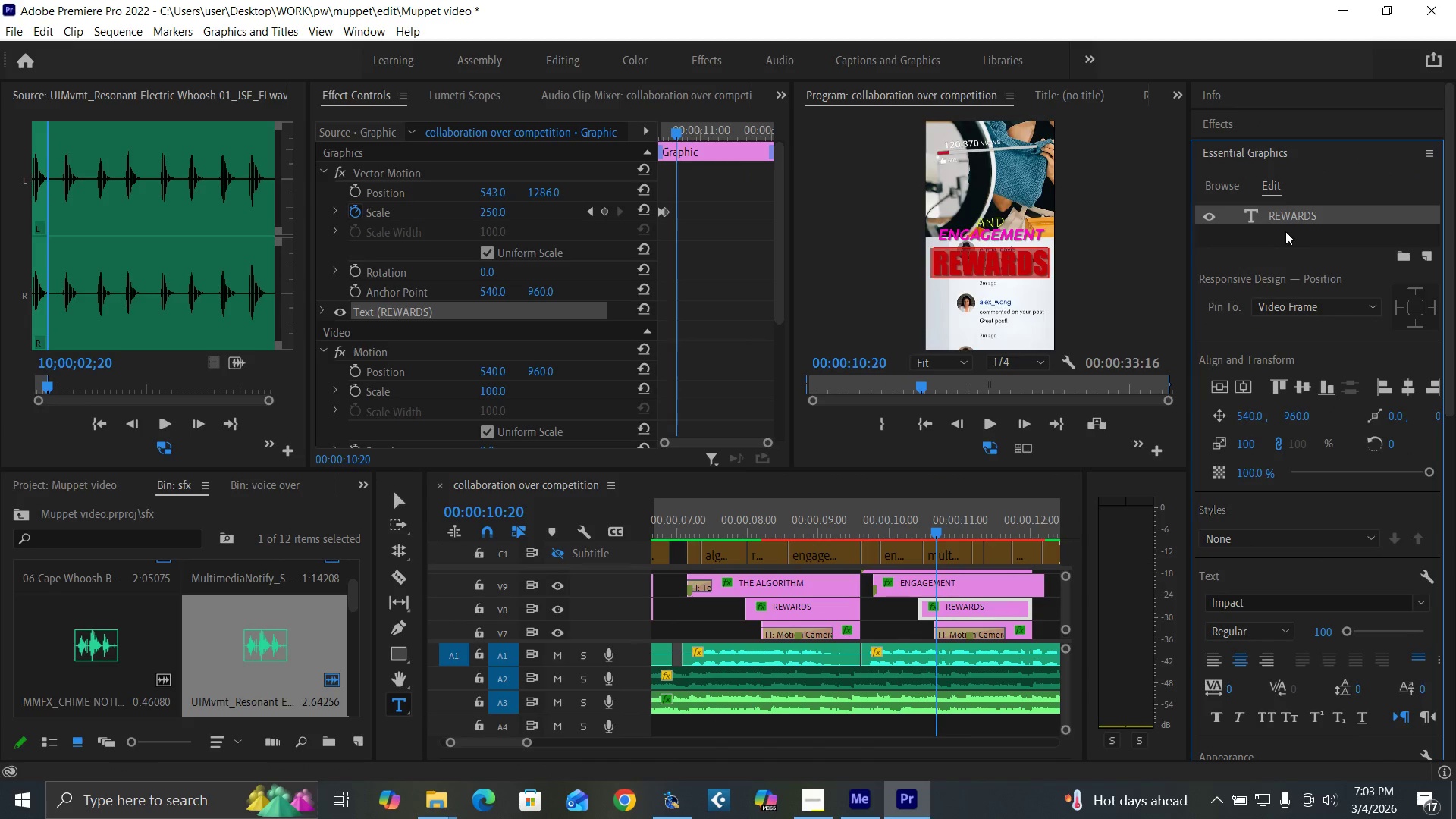 
type(MULP)
key(Backspace)
type(TIPLIES)
 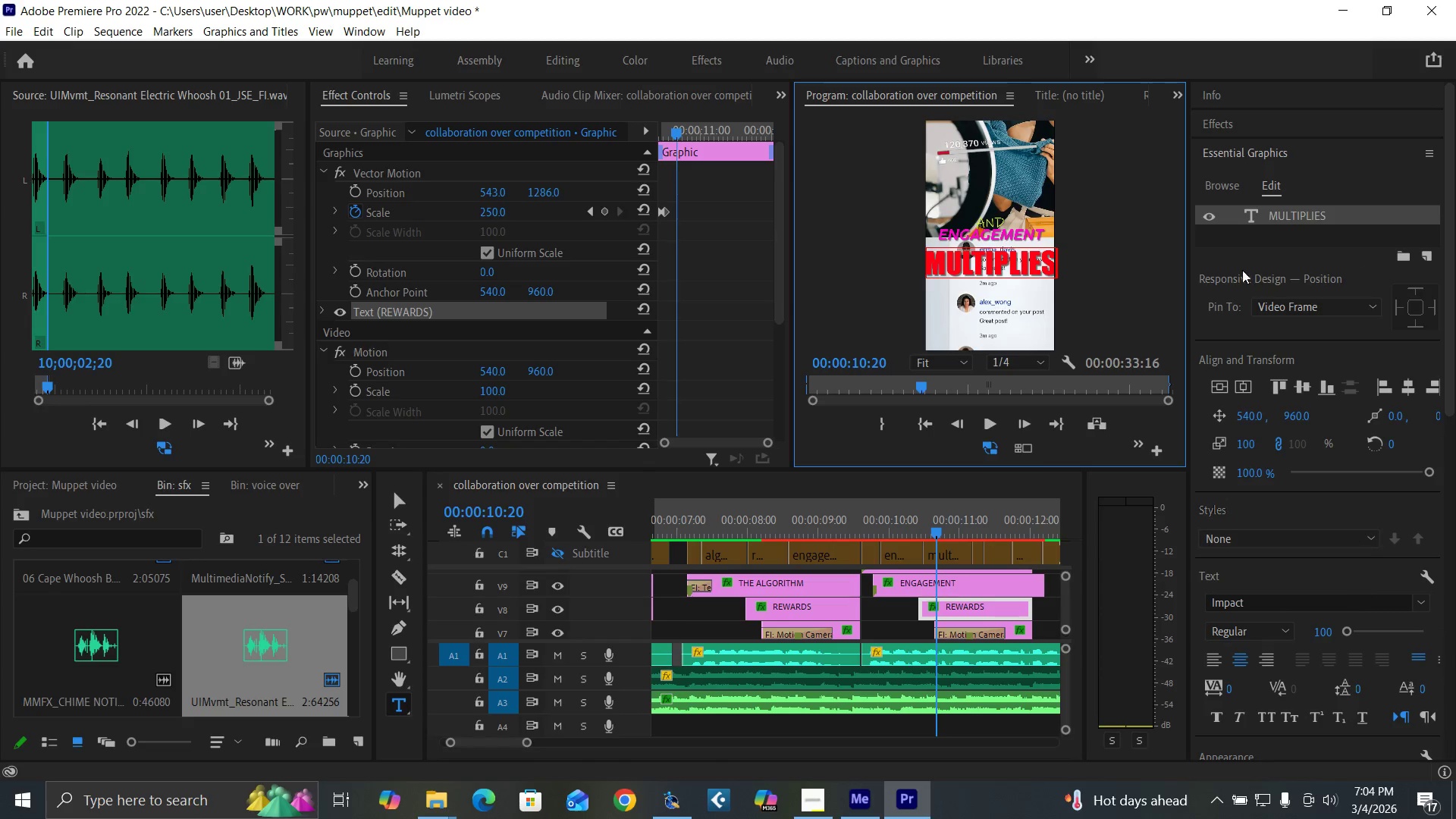 
double_click([1307, 212])
 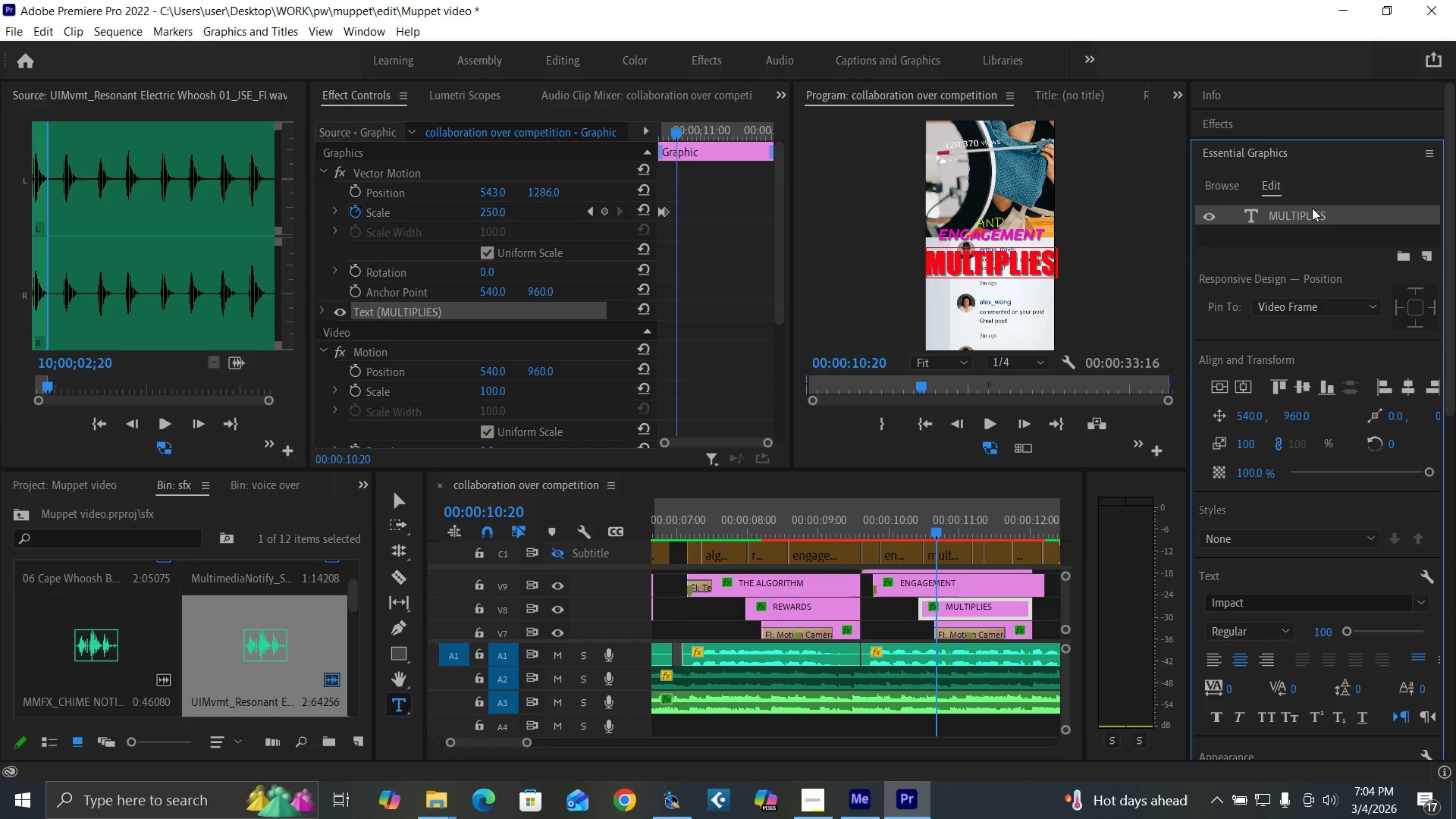 
double_click([1312, 208])
 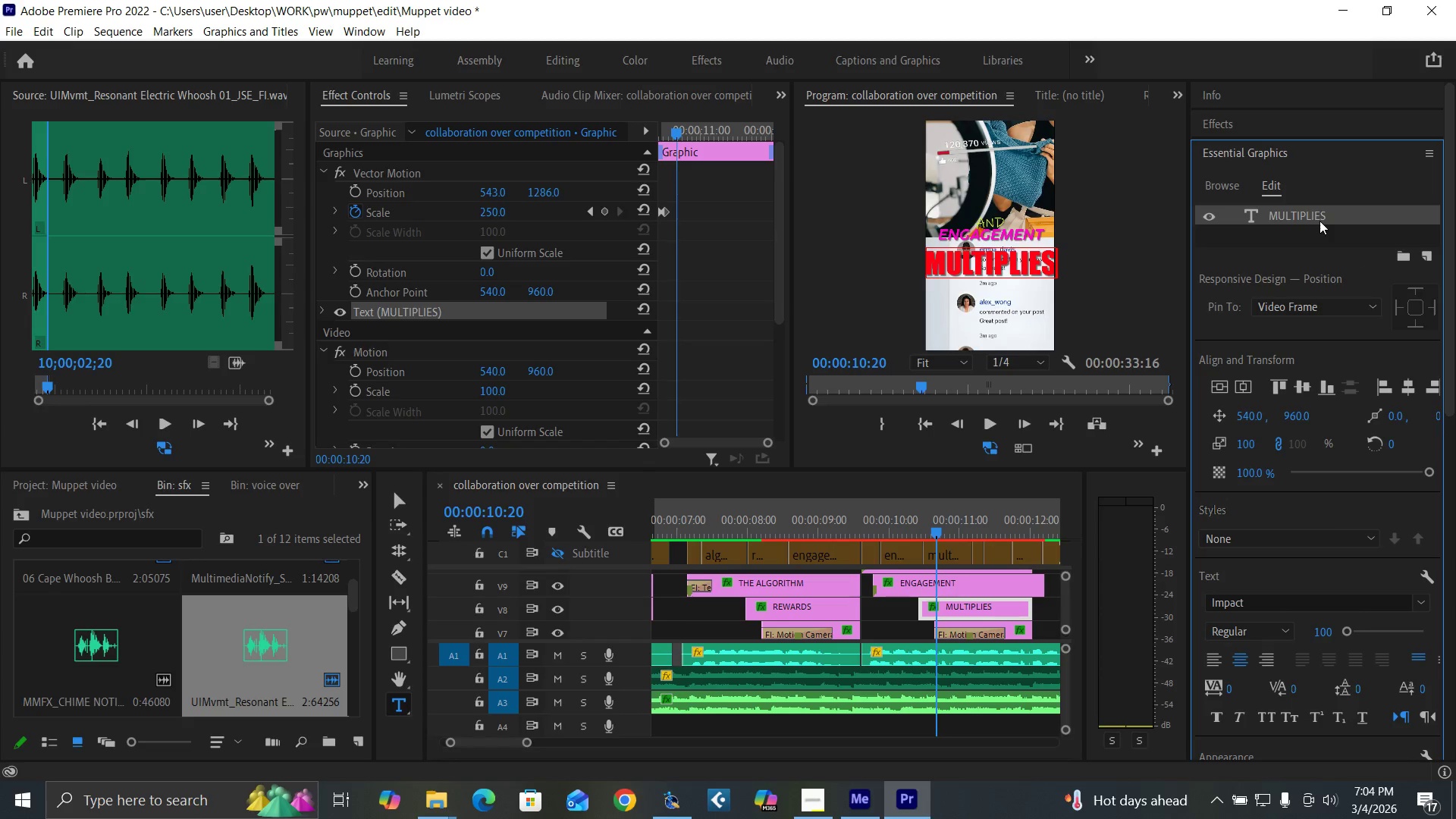 
left_click([1318, 207])
 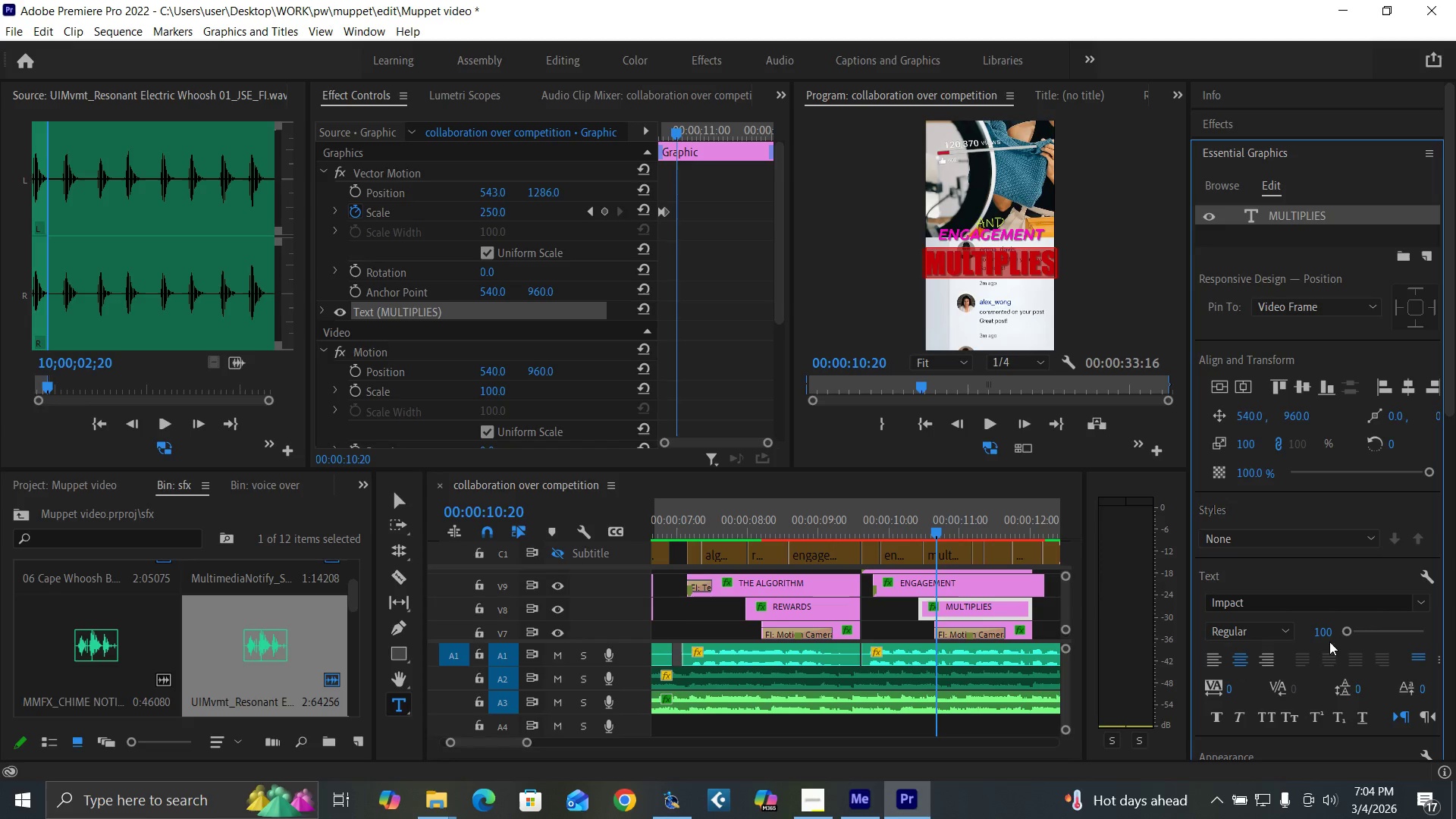 
left_click([1326, 634])
 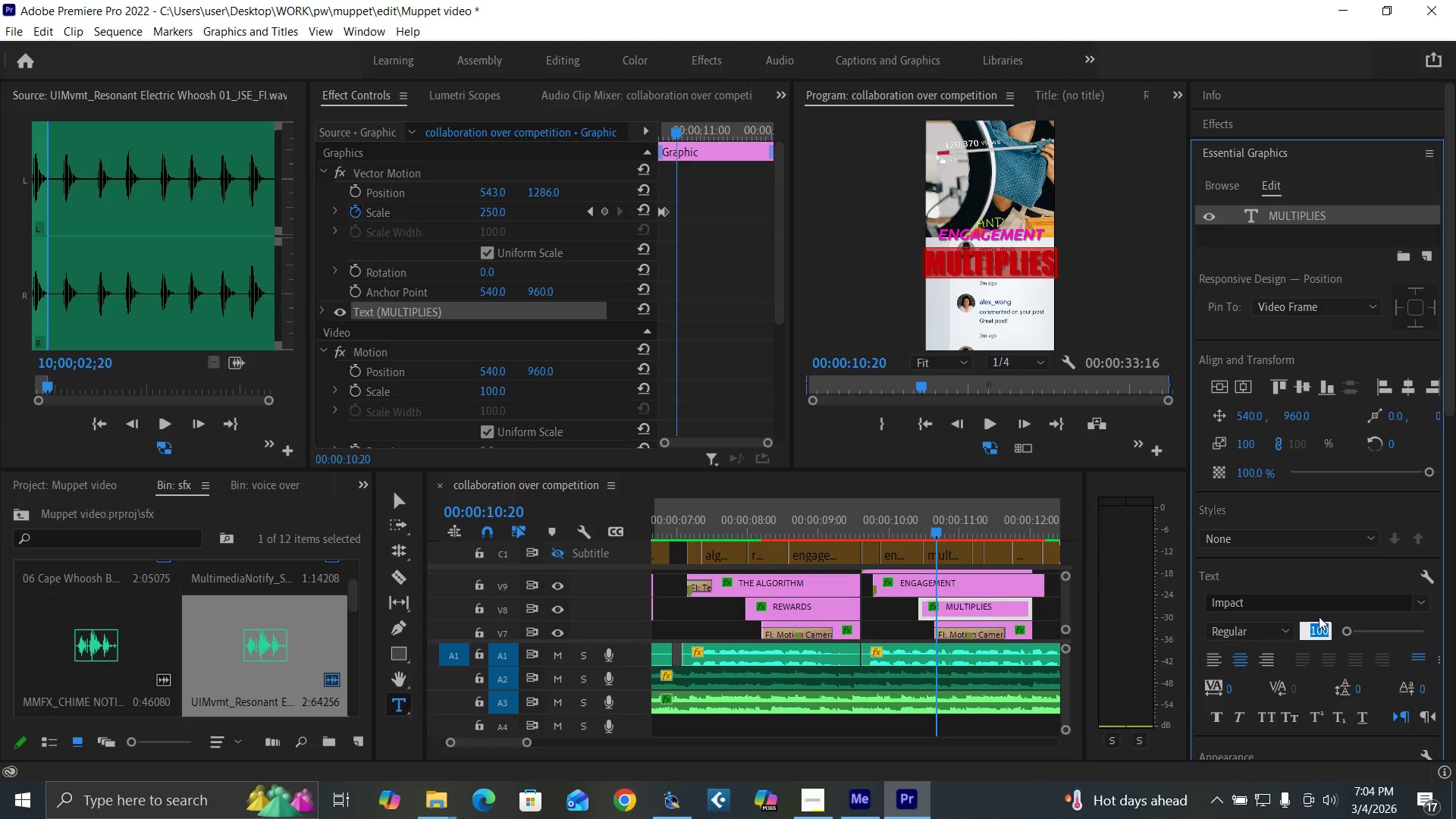 
type(85)
 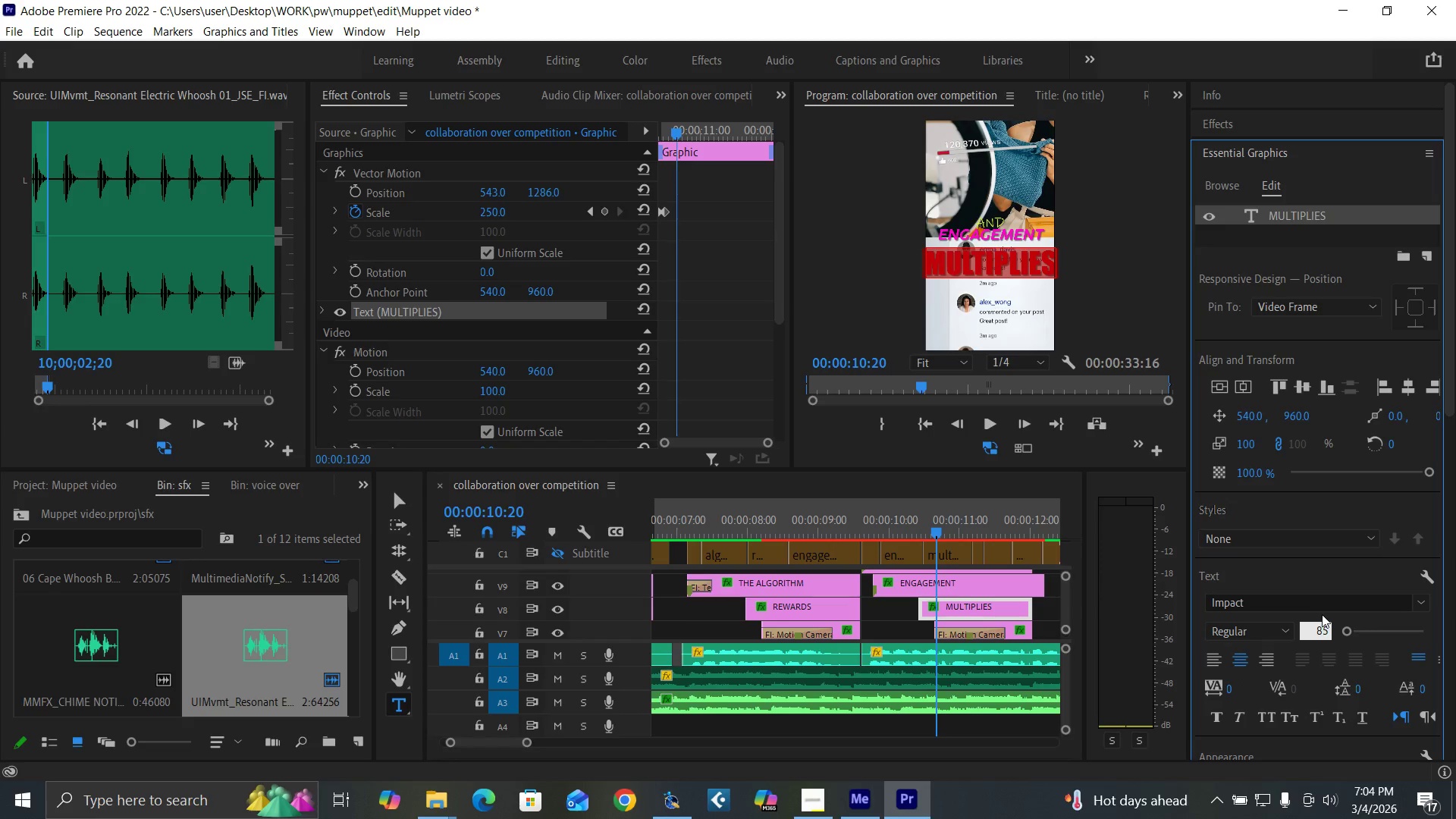 
key(Enter)
 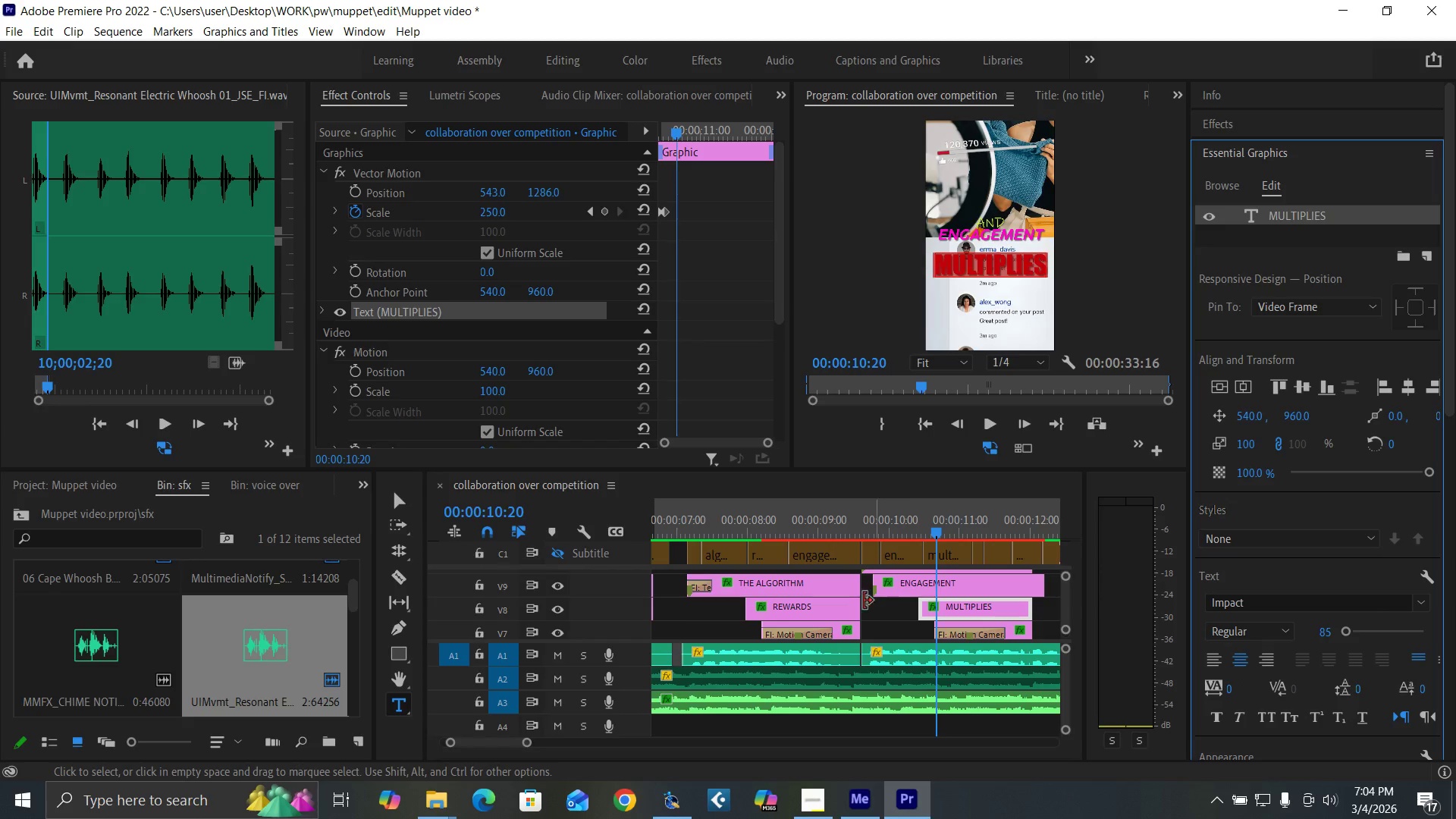 
left_click([839, 528])
 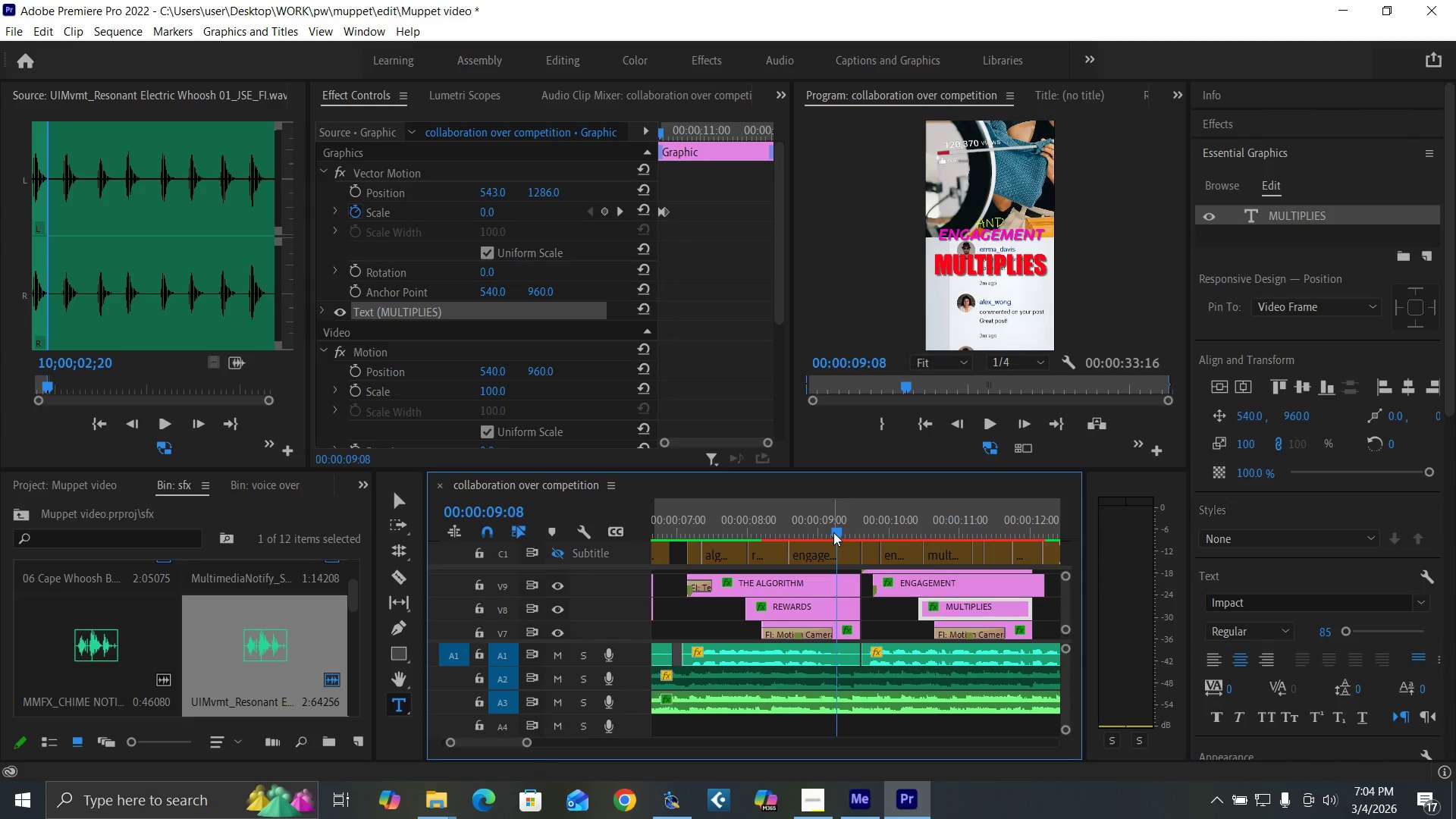 
key(Space)
 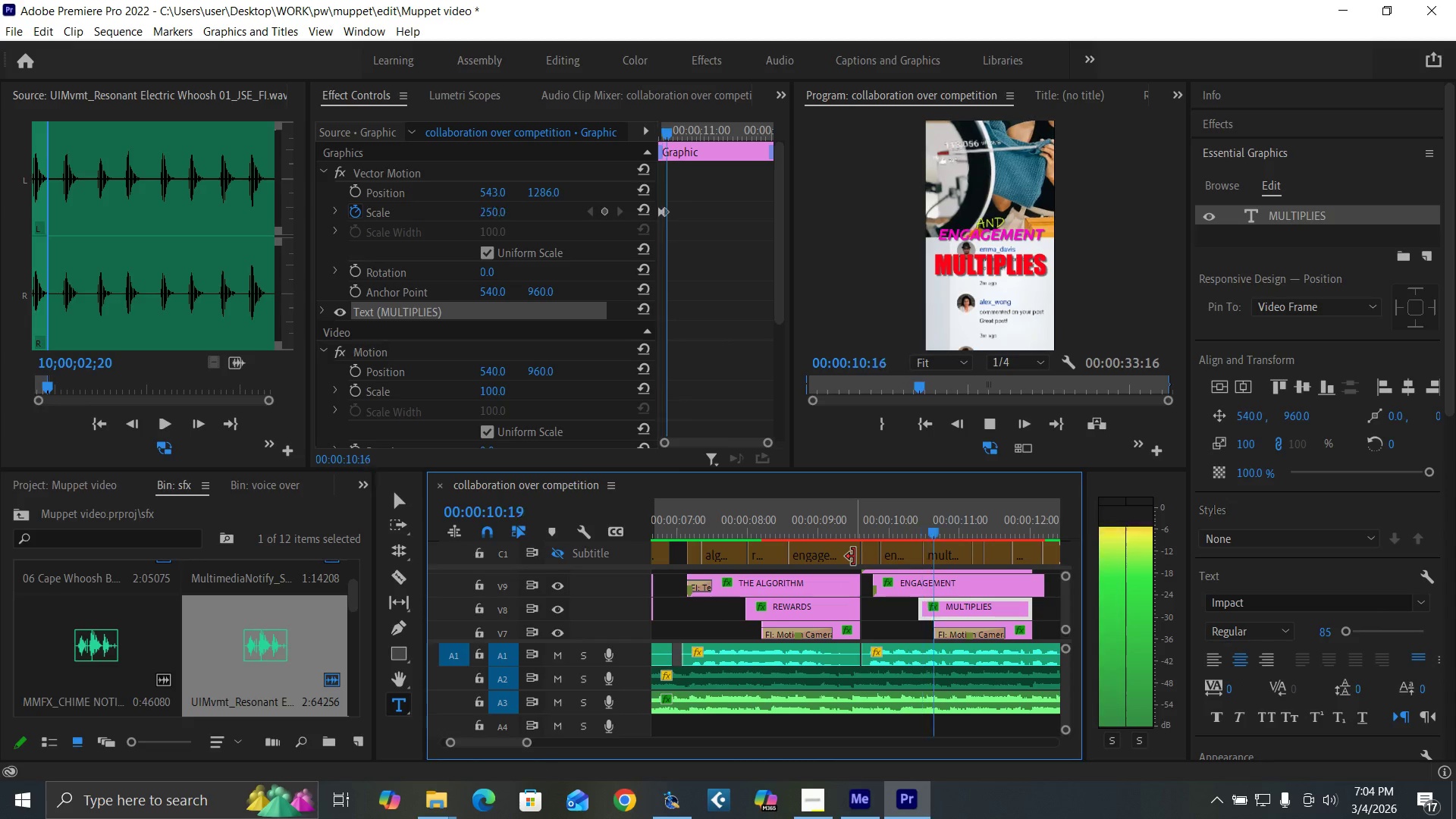 
key(Space)
 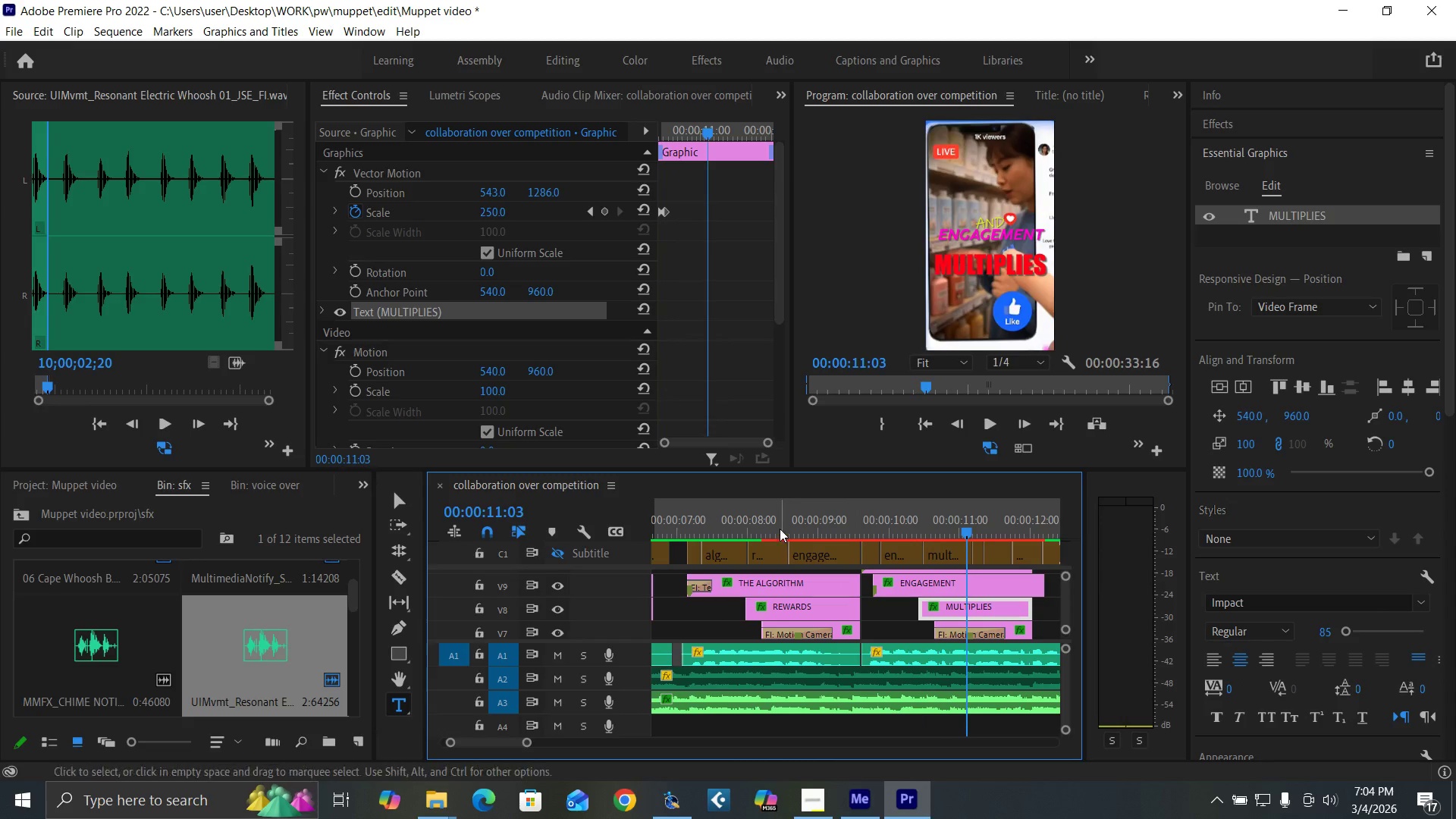 
left_click([780, 528])
 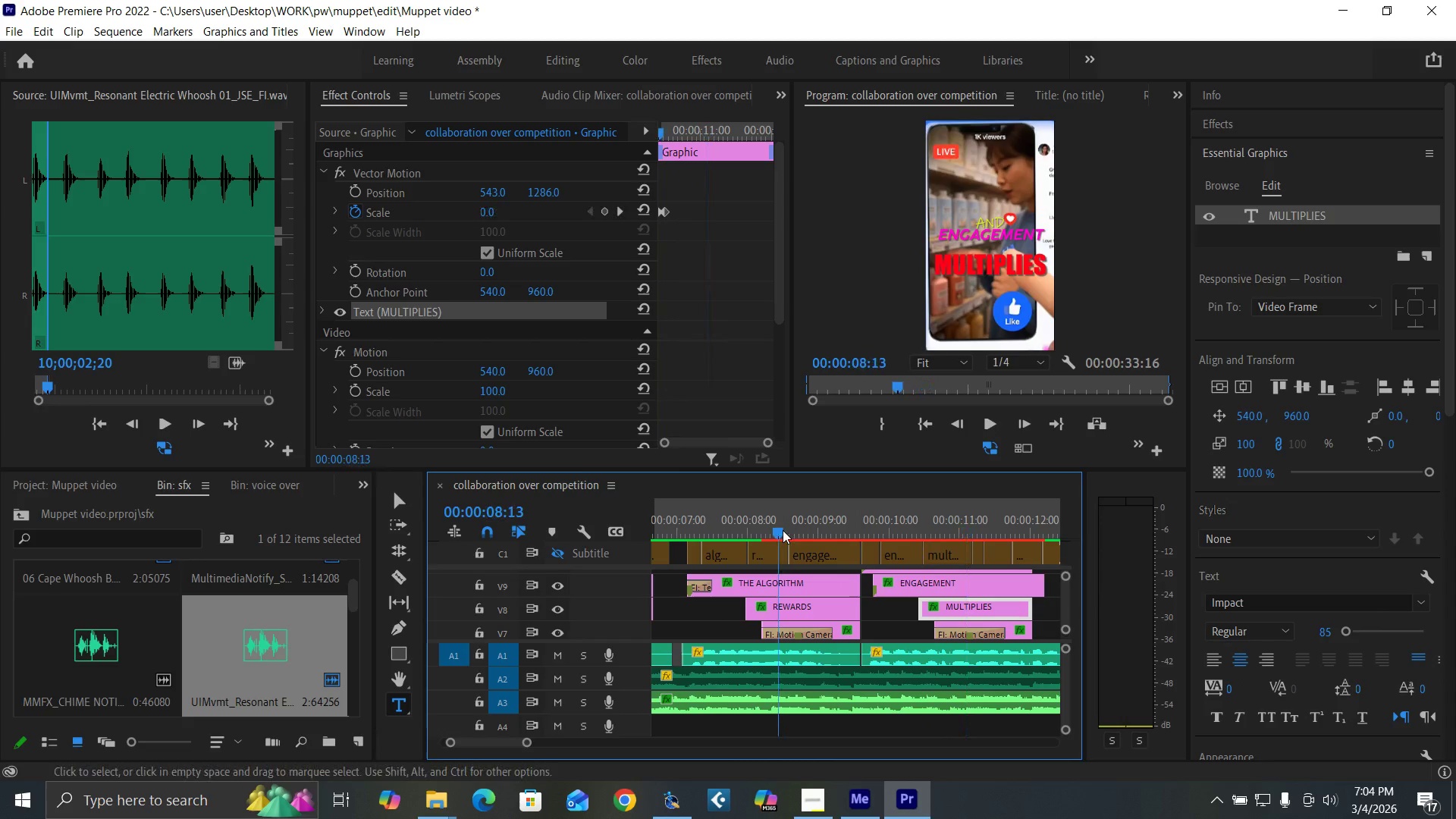 
key(Space)
 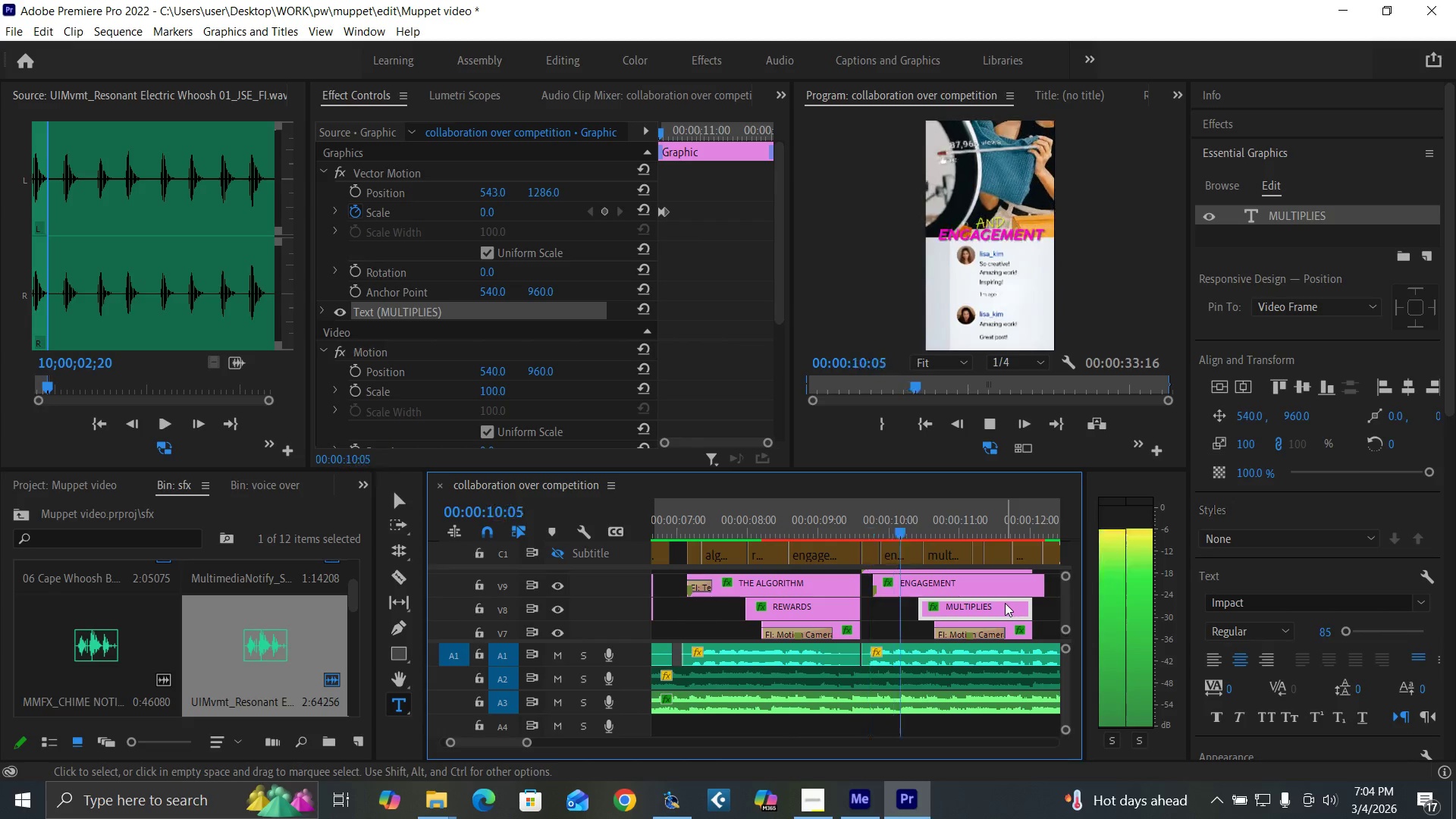 
key(Space)
 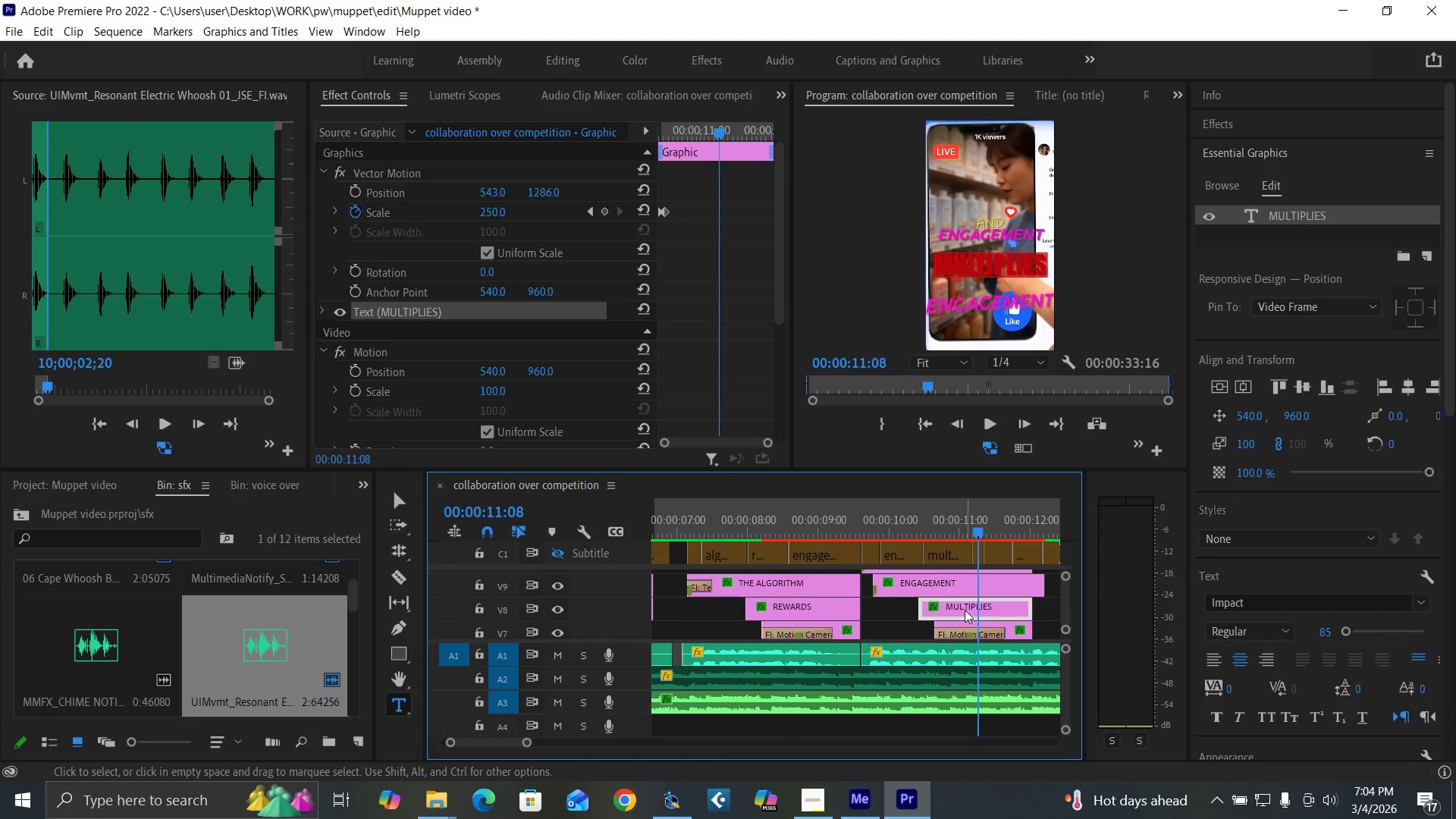 
key(Space)
 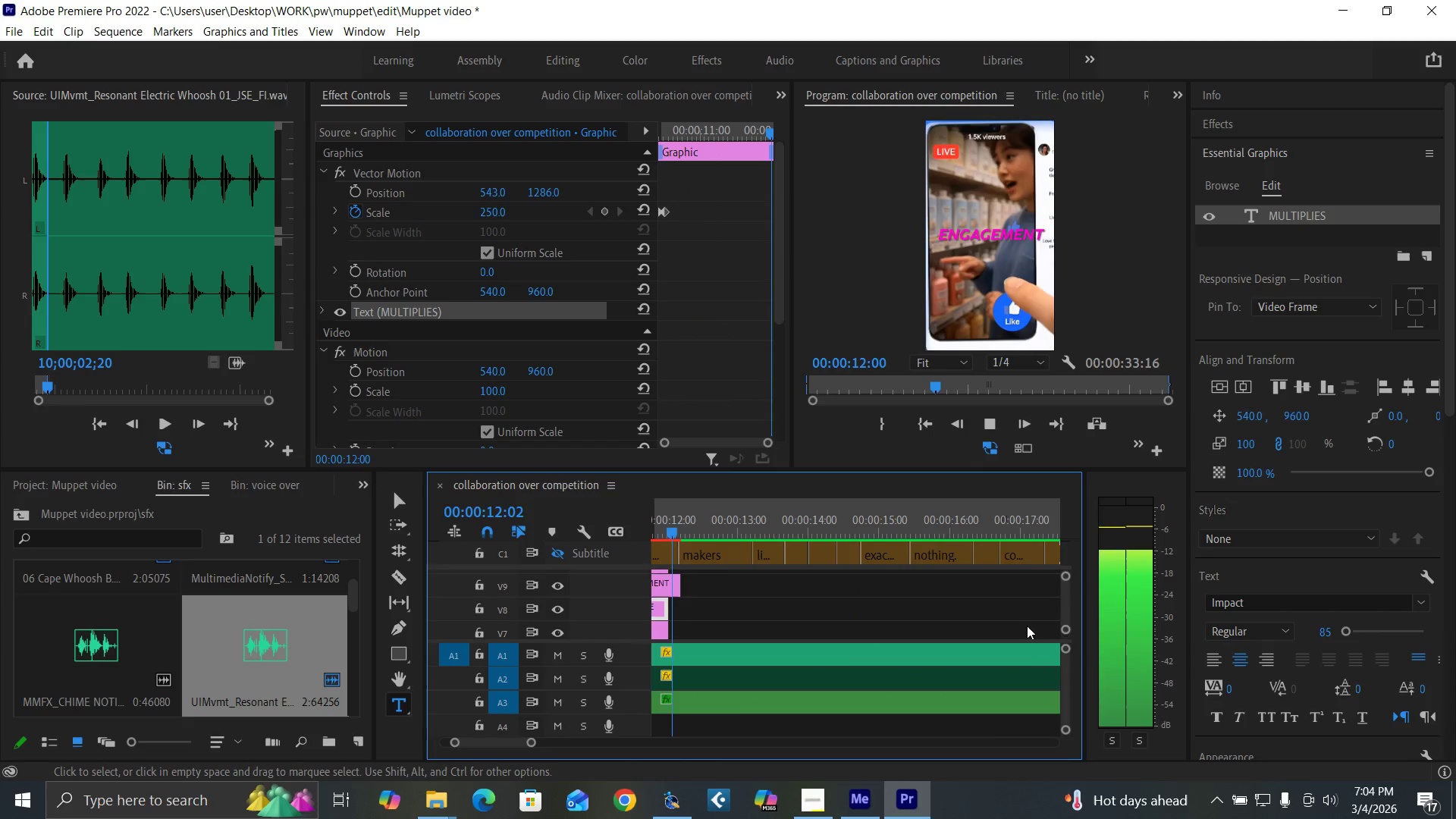 
key(Space)
 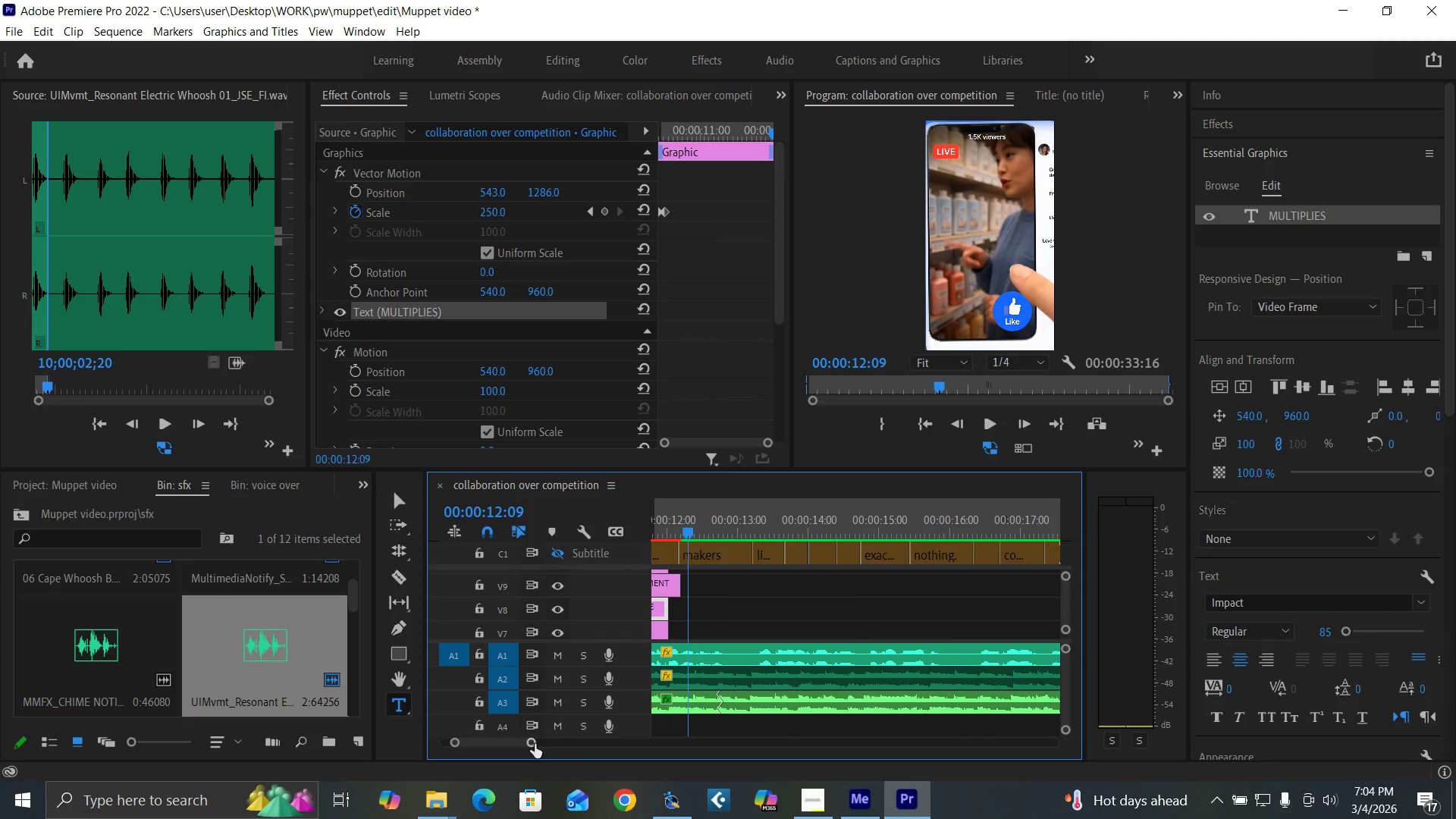 
left_click_drag(start_coordinate=[532, 740], to_coordinate=[546, 742])
 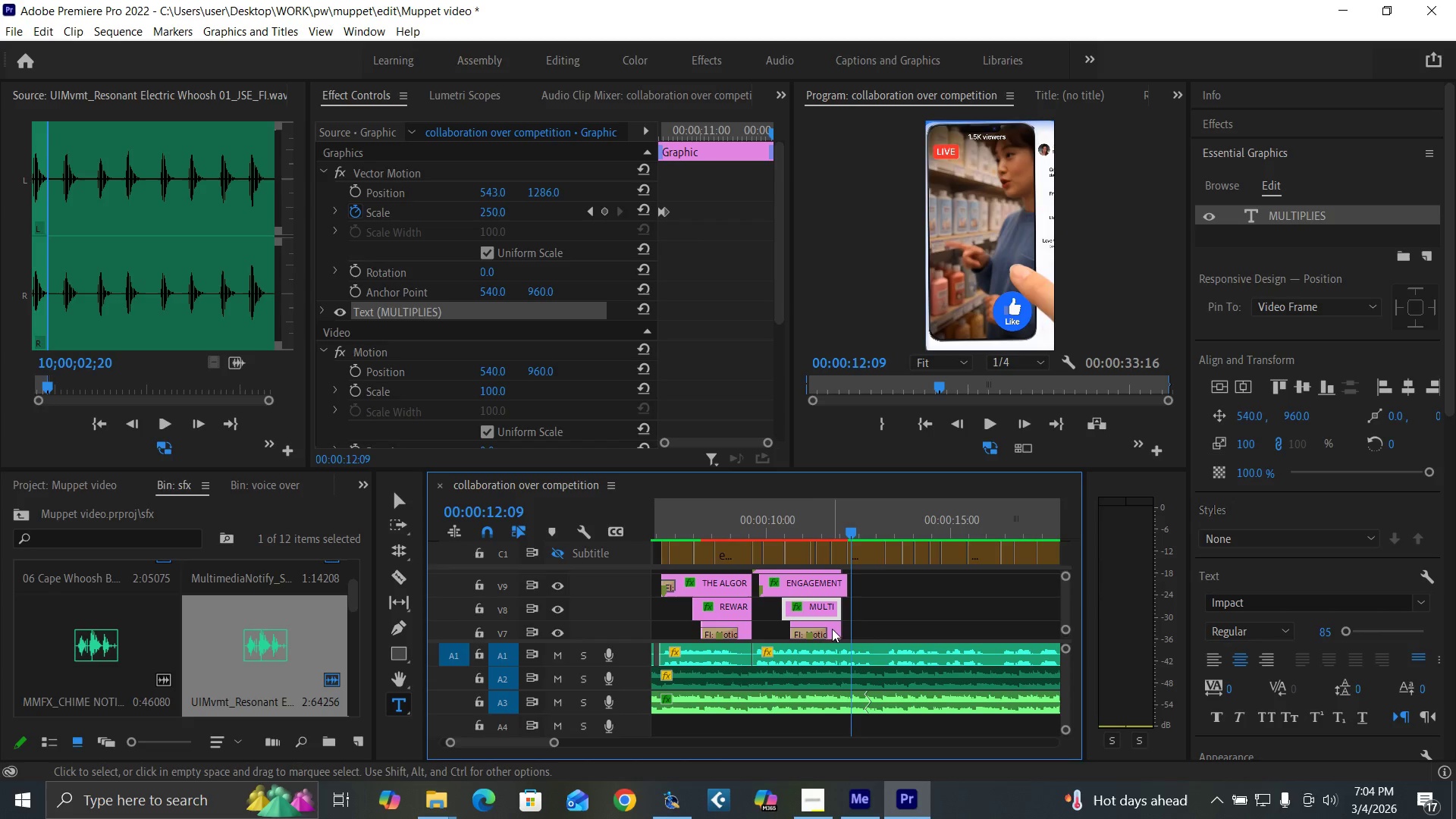 
left_click_drag(start_coordinate=[833, 629], to_coordinate=[970, 629])
 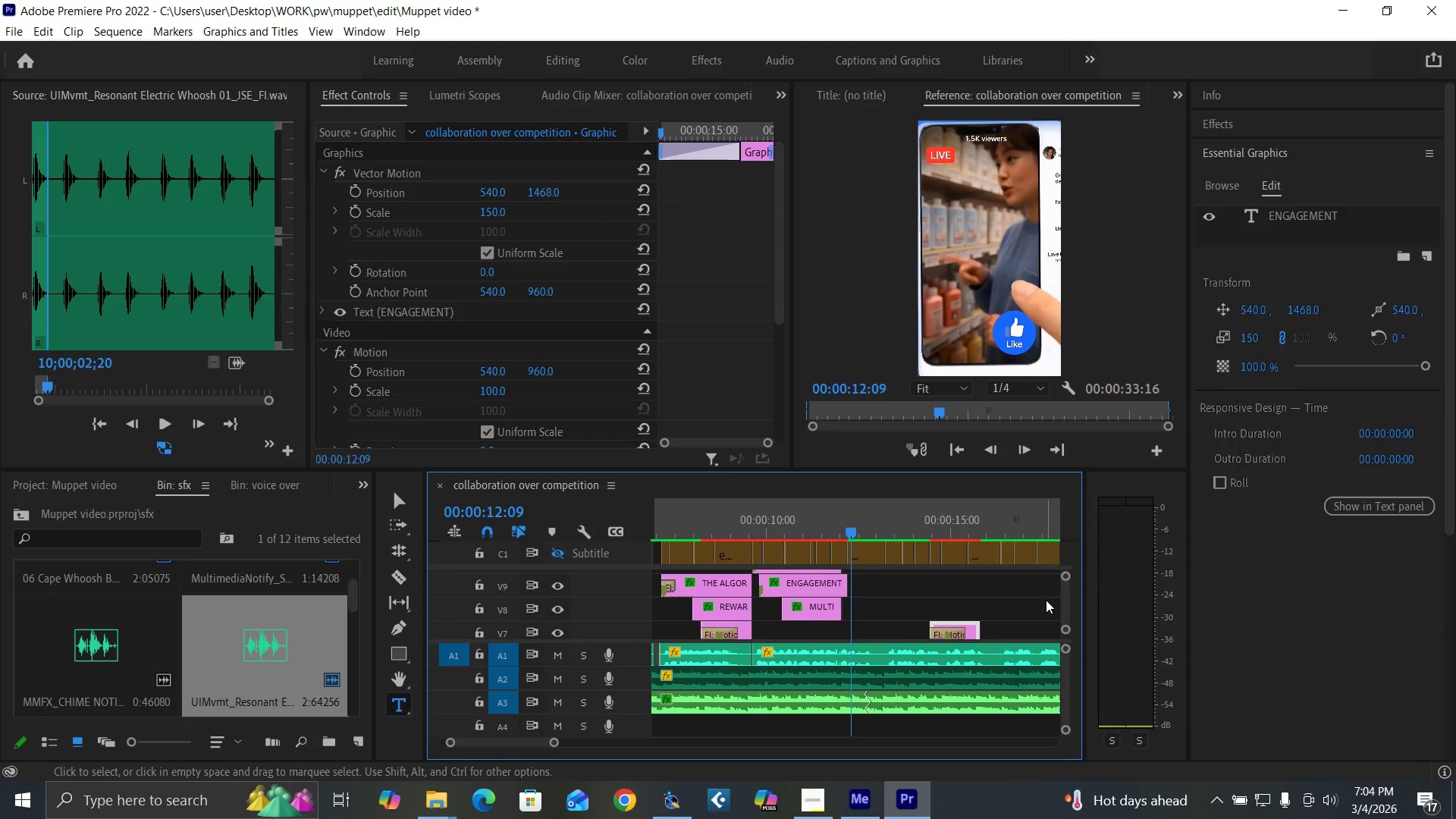 
left_click_drag(start_coordinate=[1062, 605], to_coordinate=[1064, 601])
 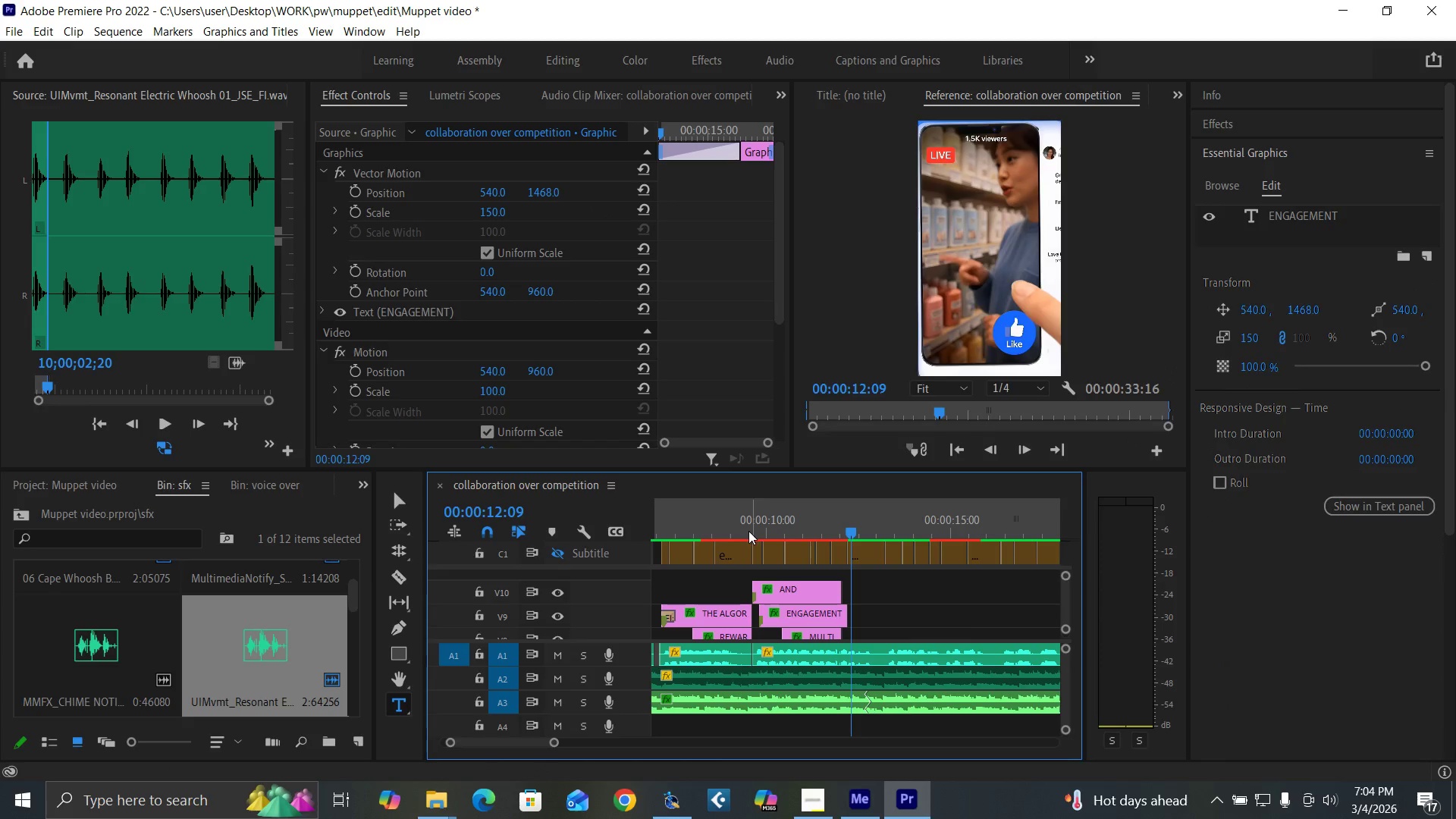 
left_click([739, 527])
 